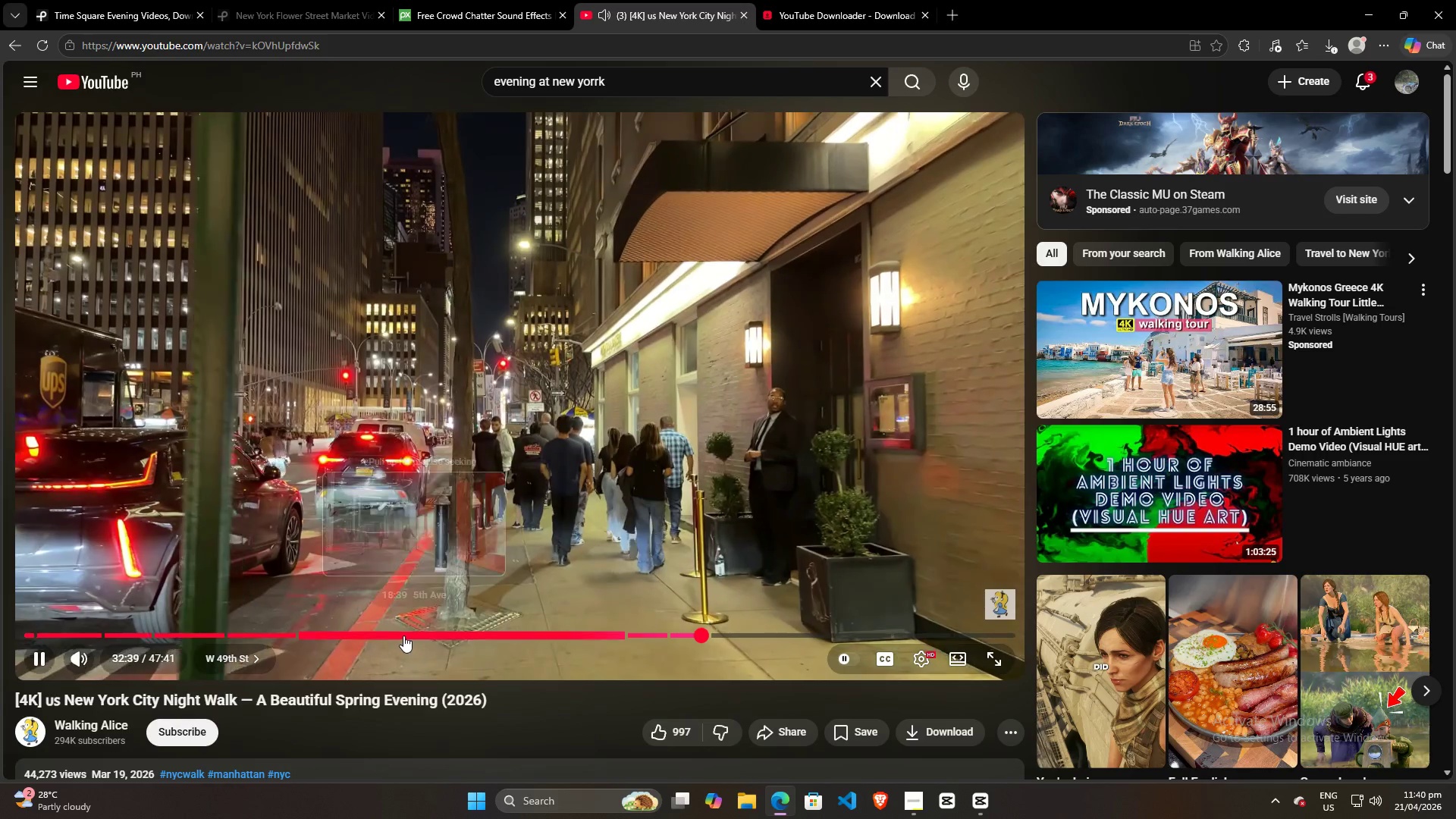 
left_click([388, 635])
 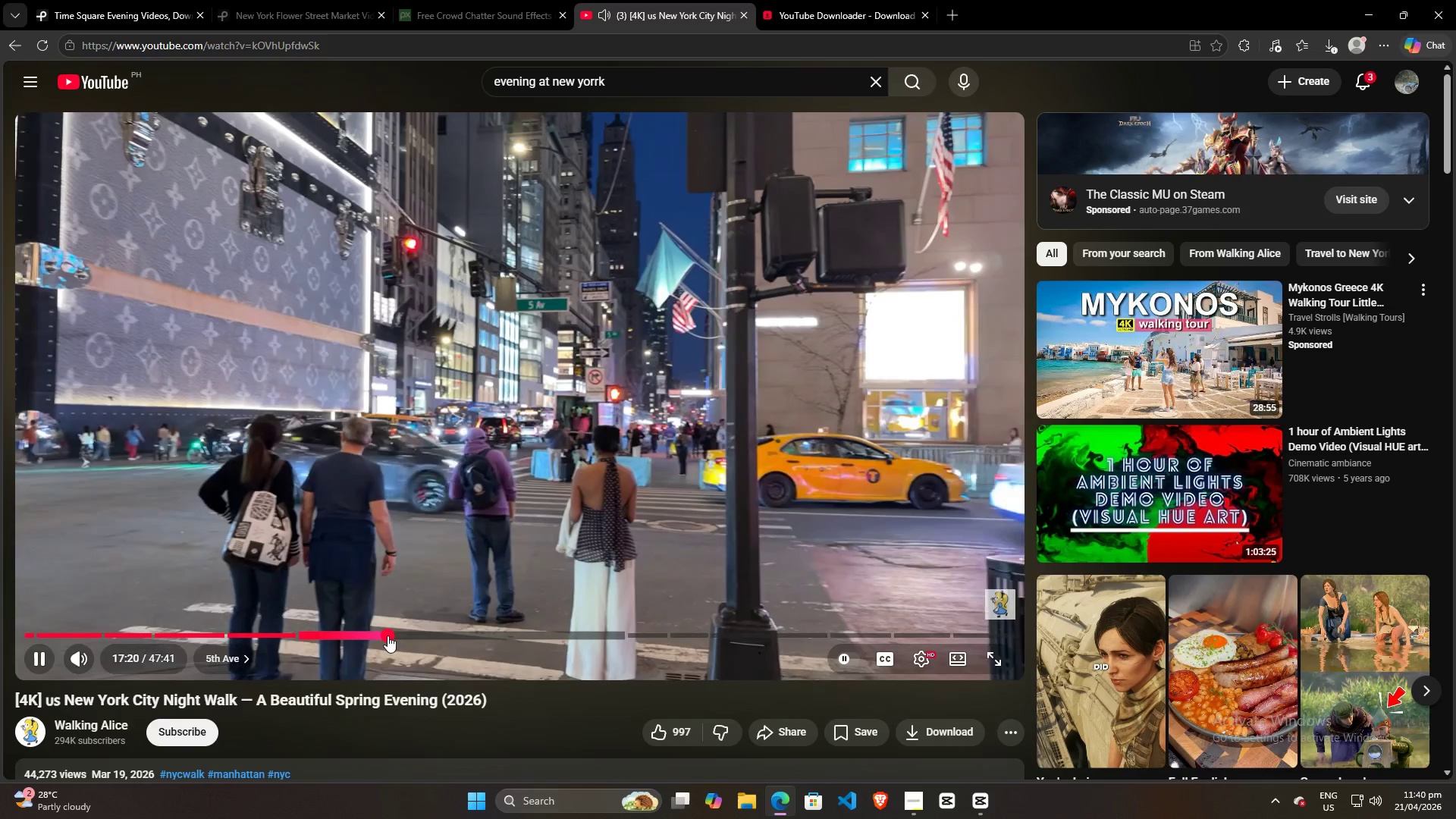 
left_click([903, 0])
 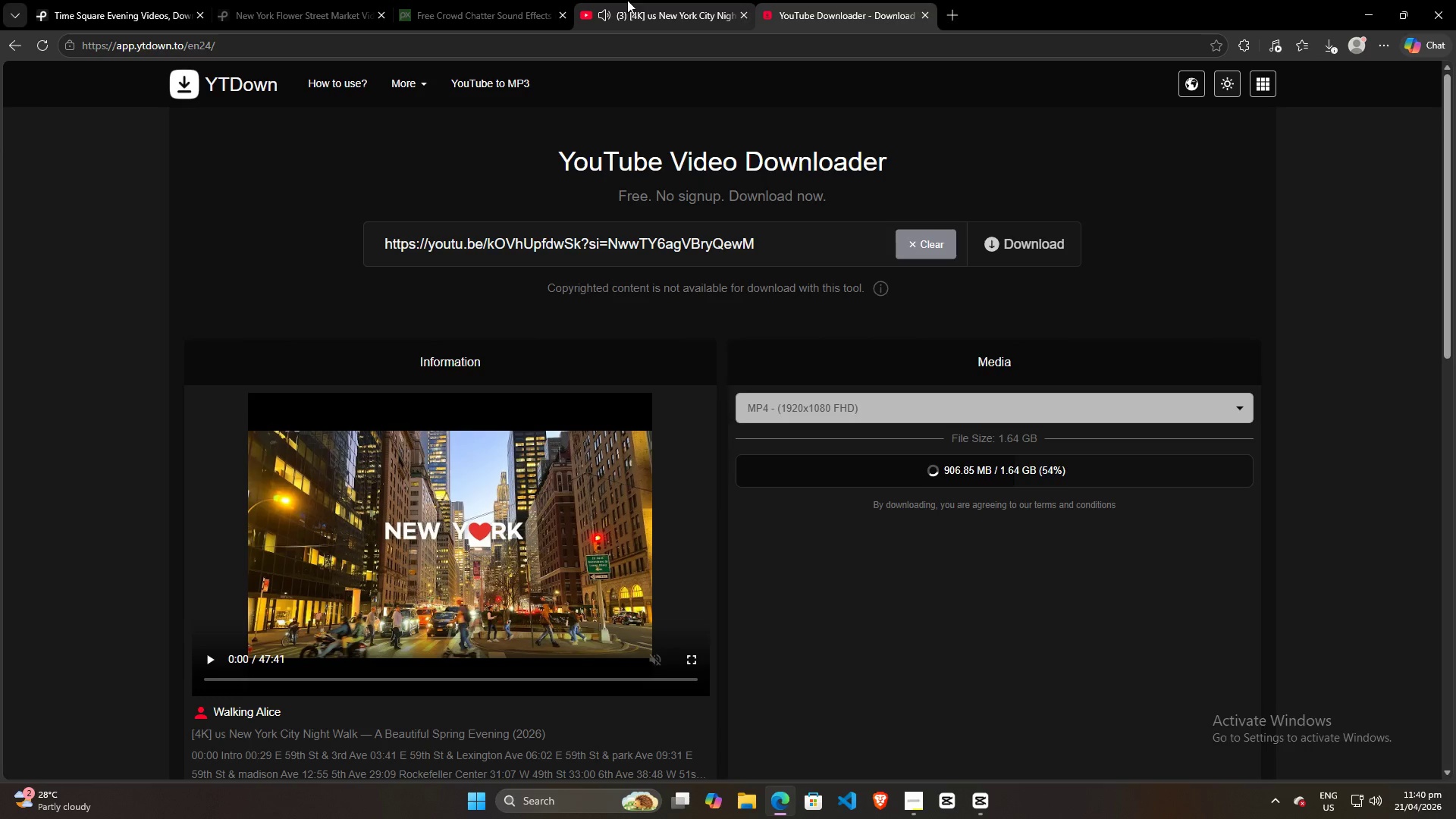 
left_click([627, 0])
 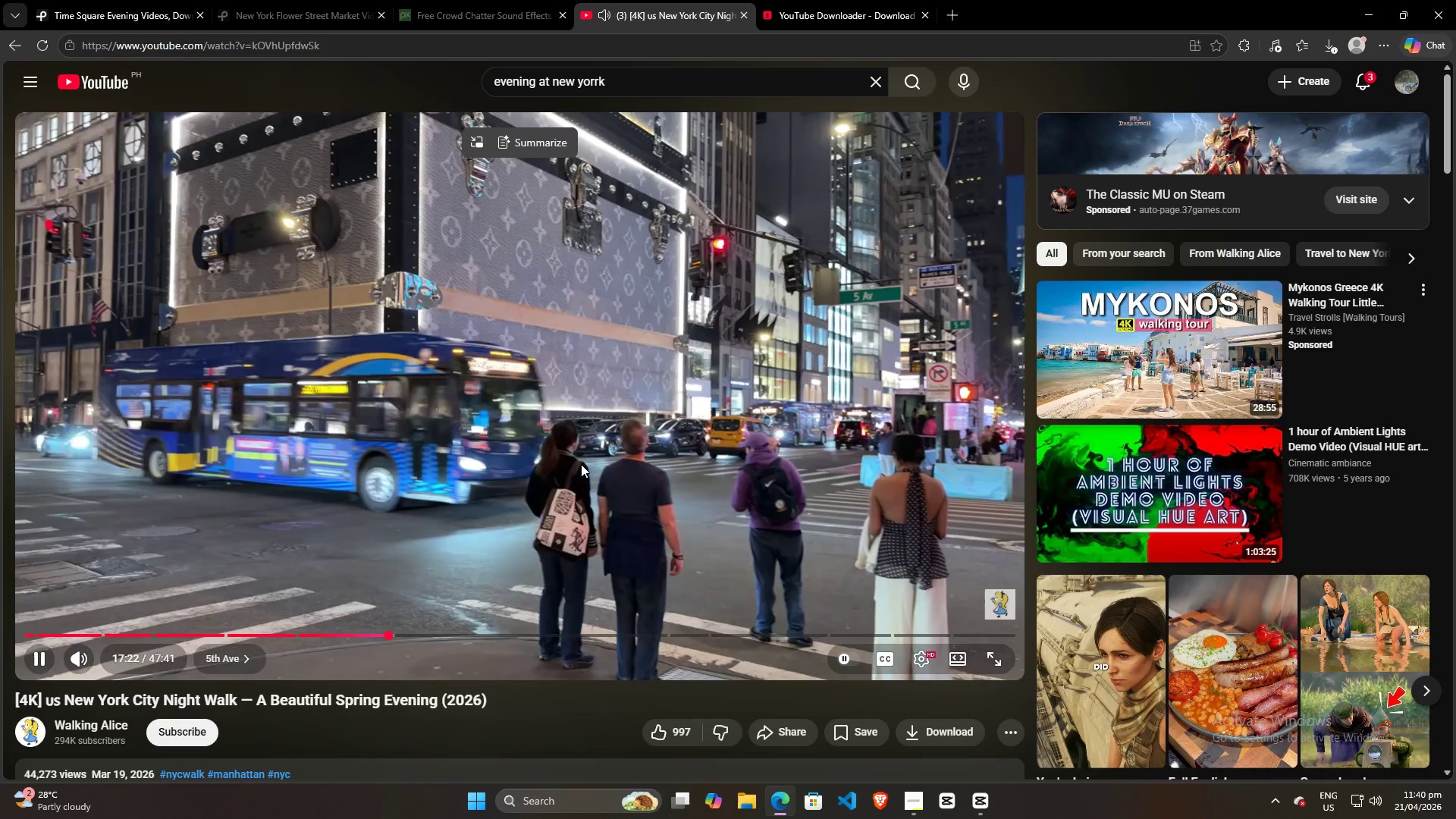 
left_click([404, 390])
 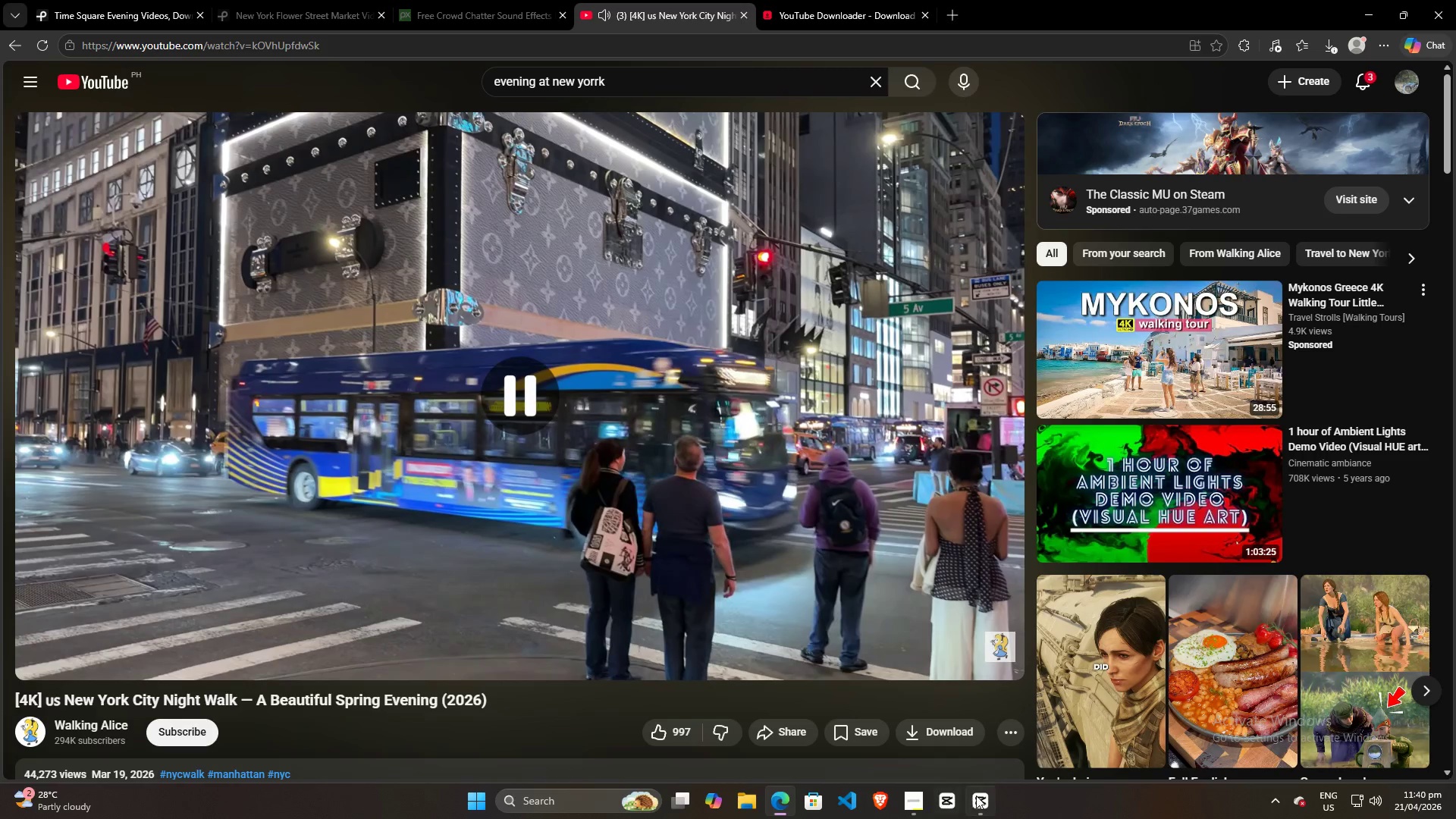 
left_click([982, 801])
 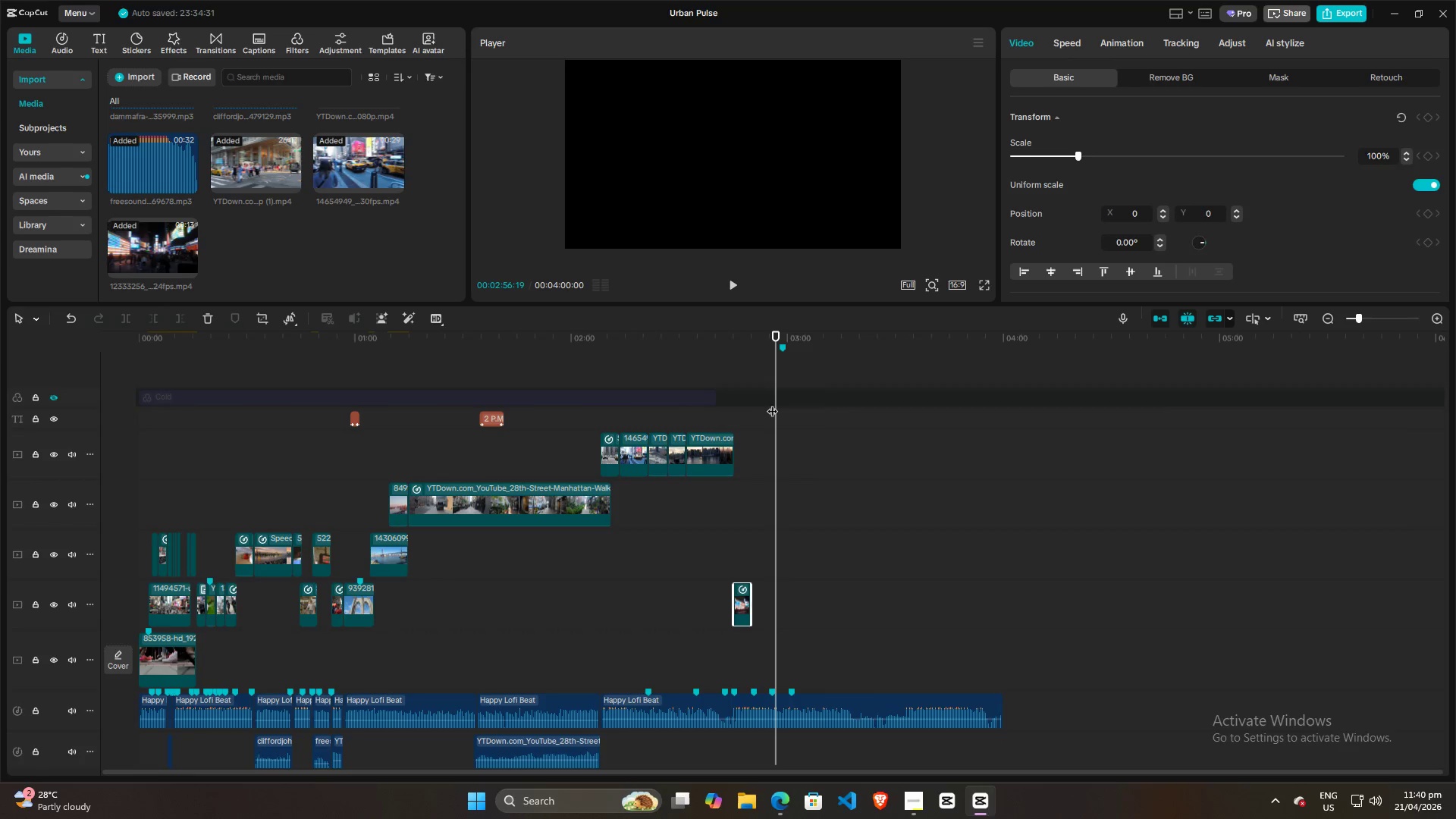 
left_click_drag(start_coordinate=[778, 400], to_coordinate=[0, 403])
 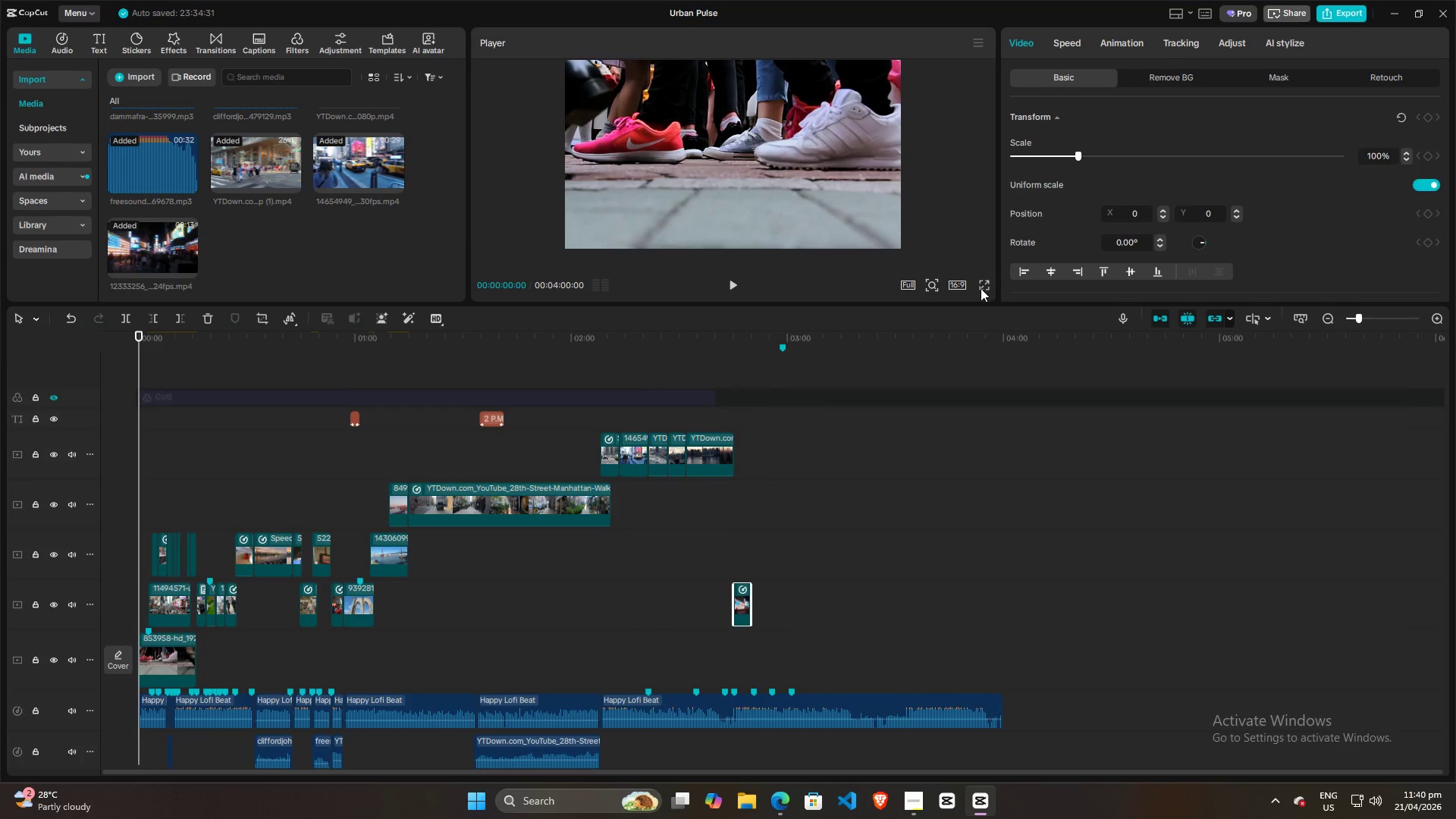 
key(Space)
 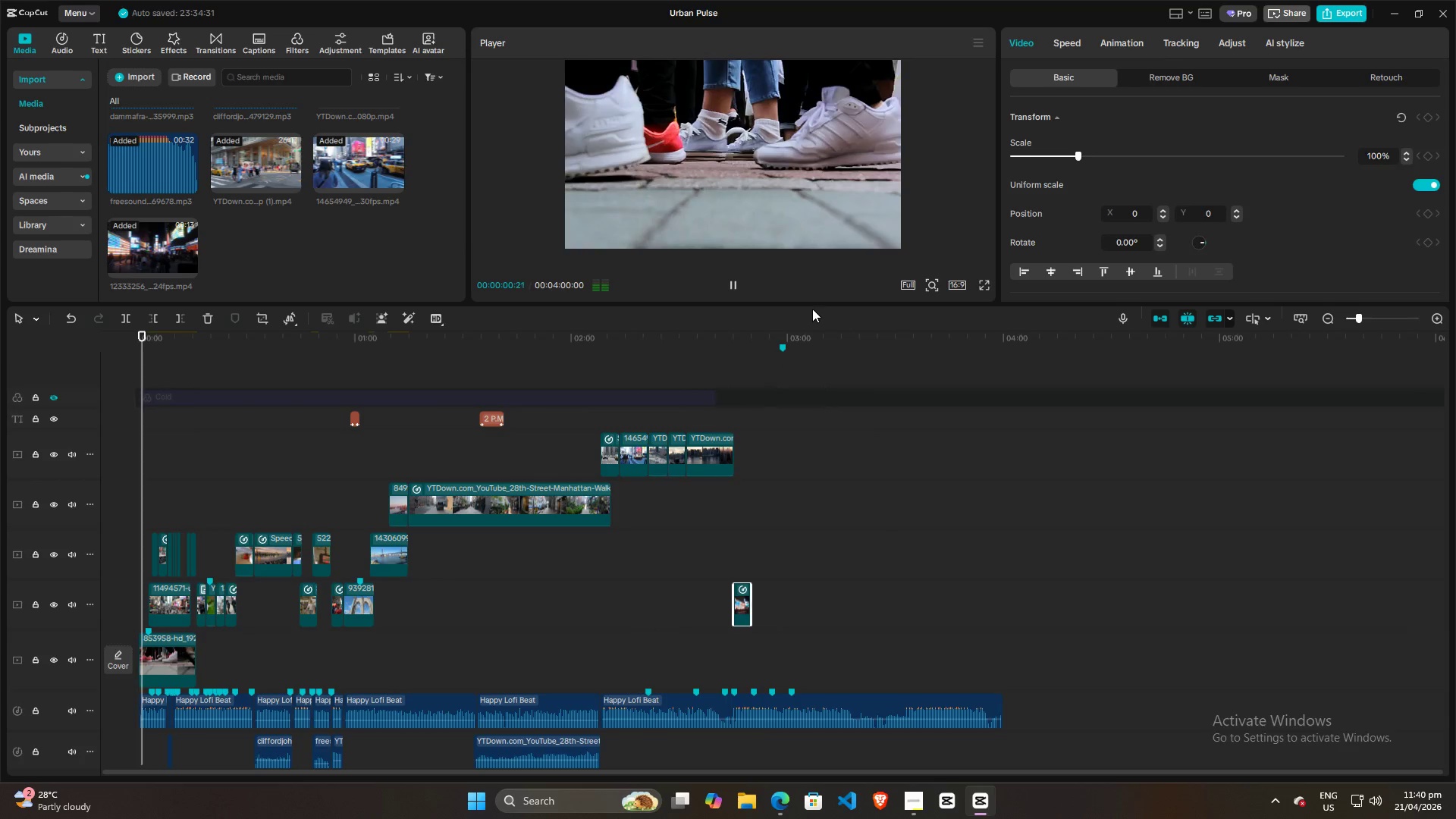 
left_click_drag(start_coordinate=[812, 305], to_coordinate=[802, 435])
 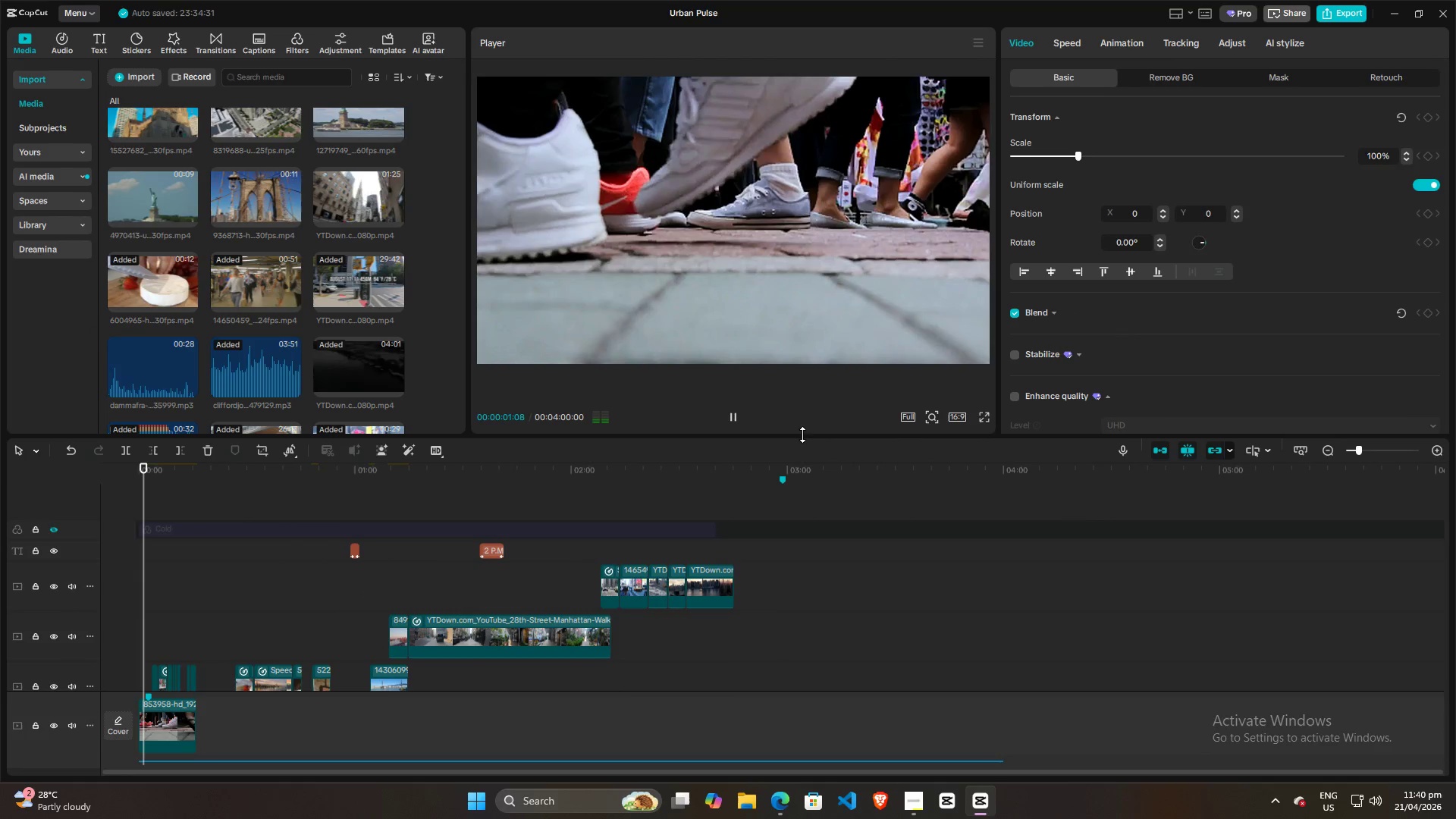 
key(Space)
 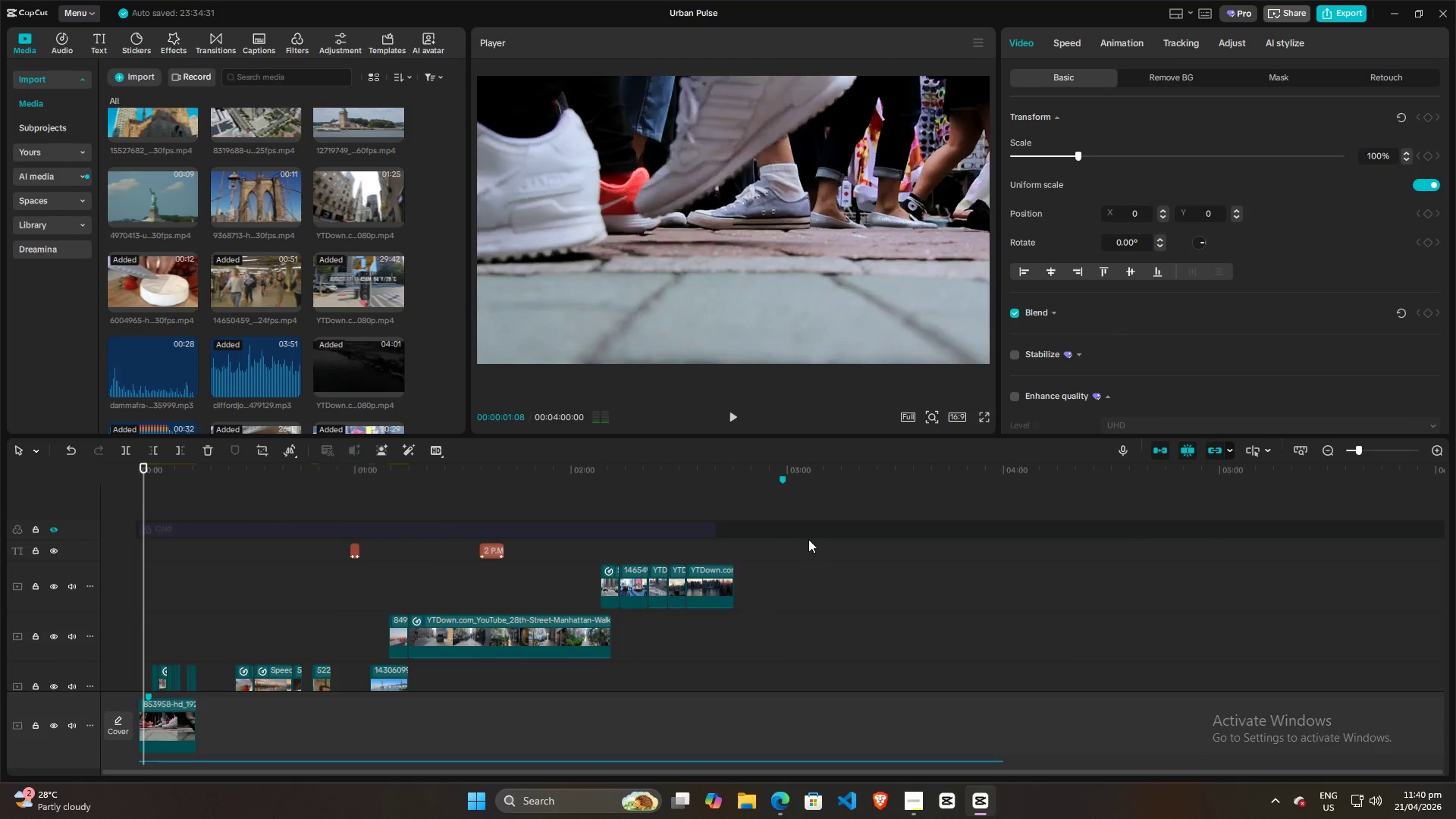 
key(Space)
 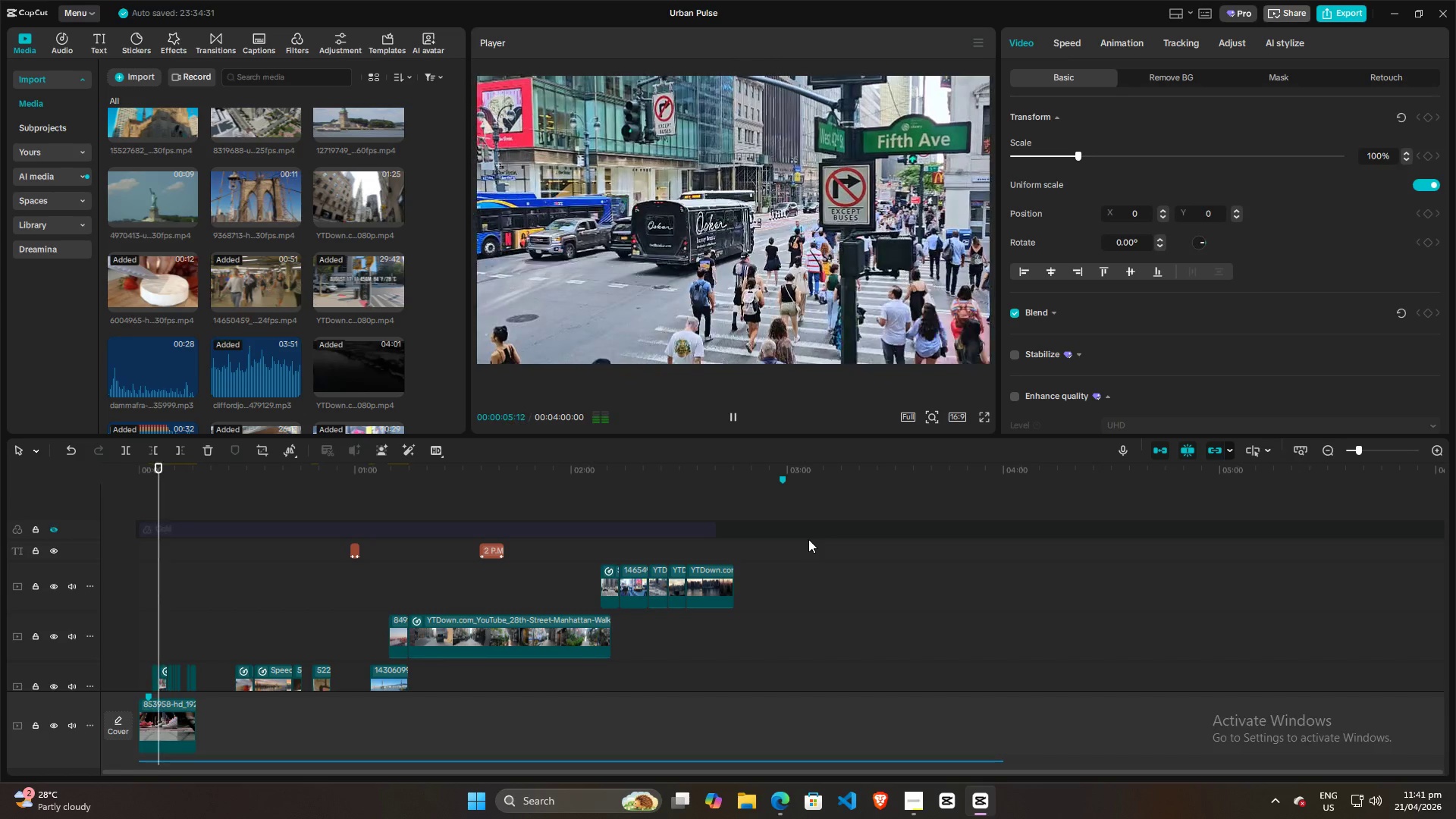 
wait(5.56)
 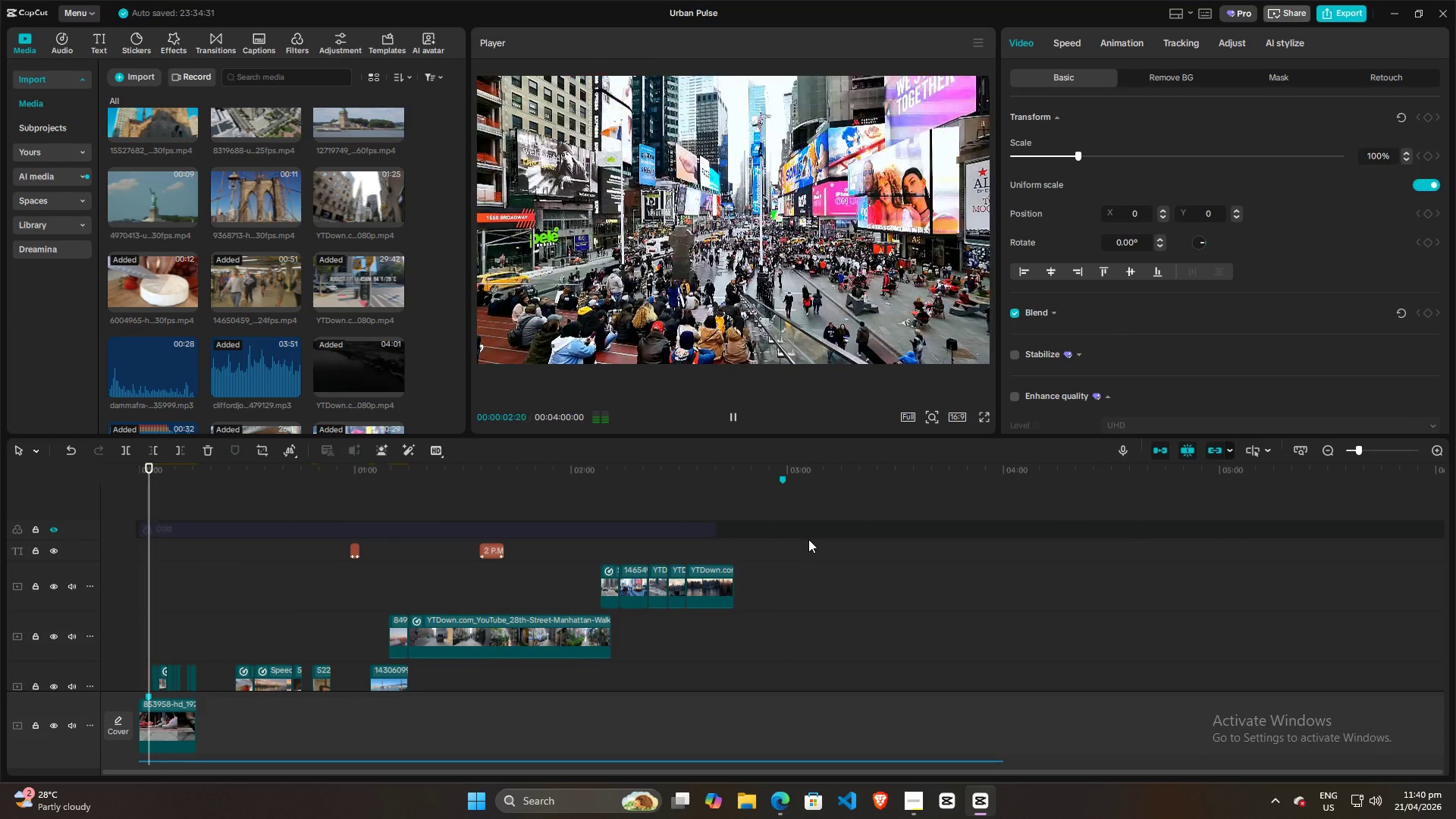 
key(Space)
 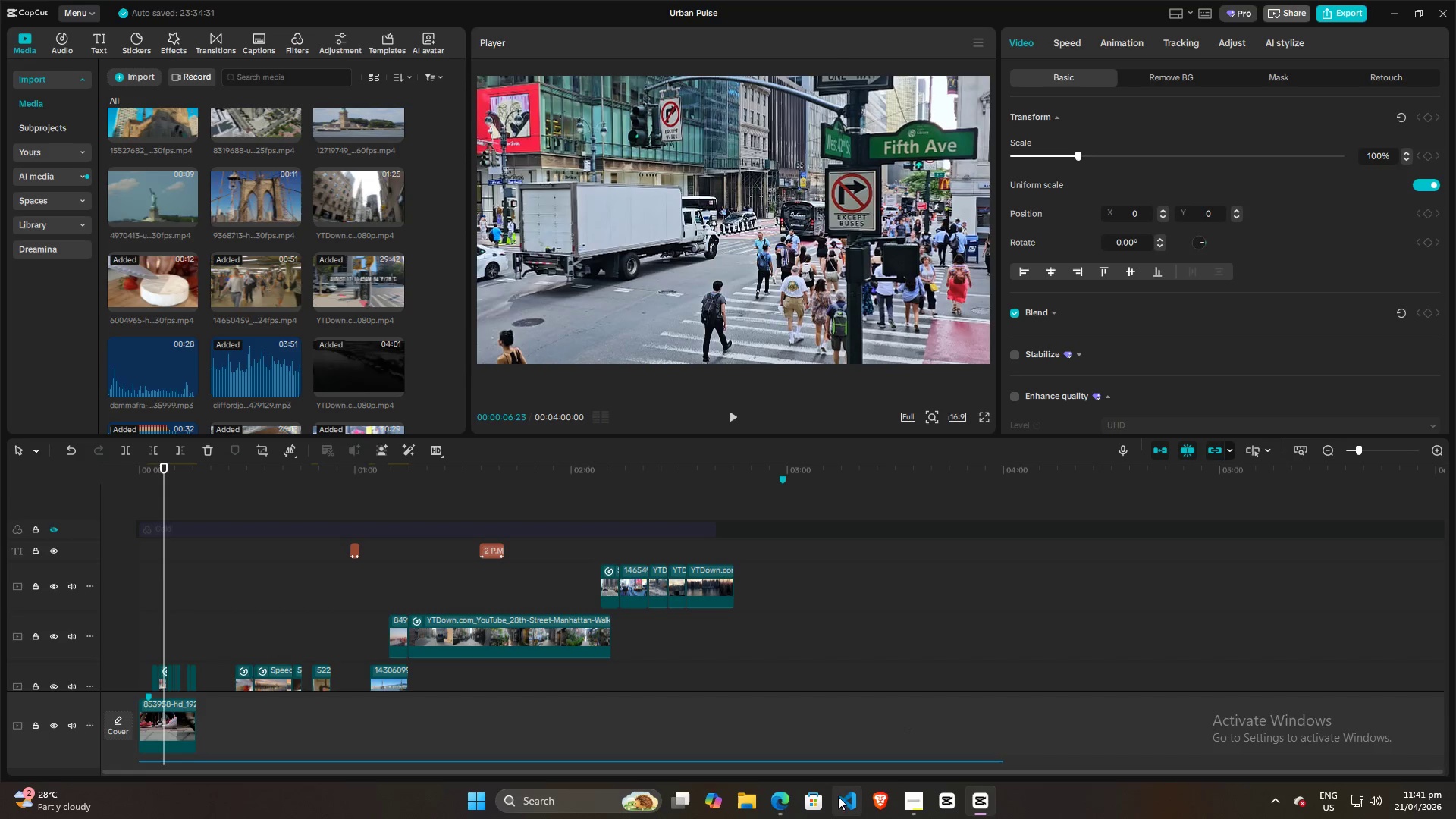 
left_click([777, 799])
 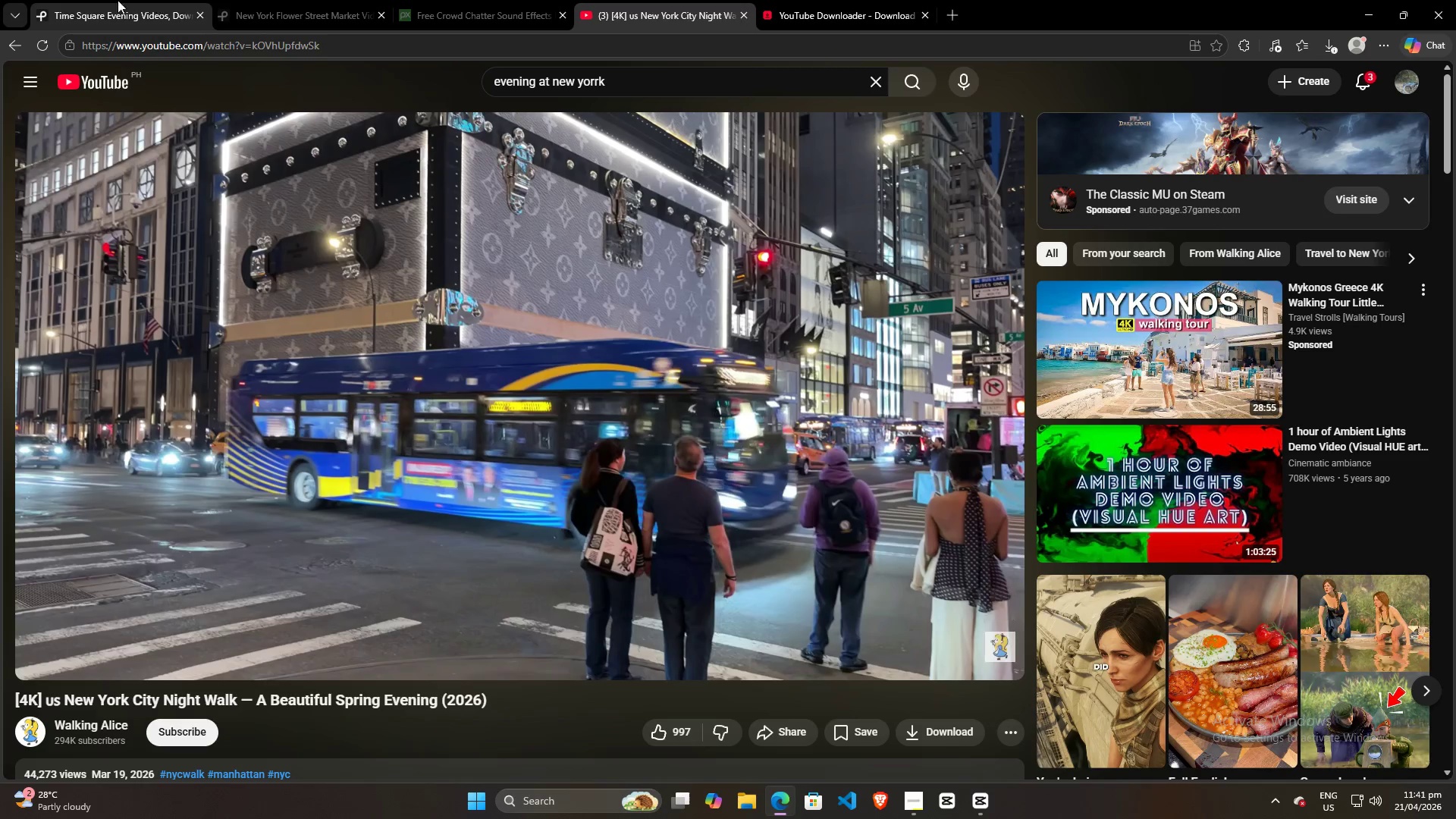 
left_click([97, 0])
 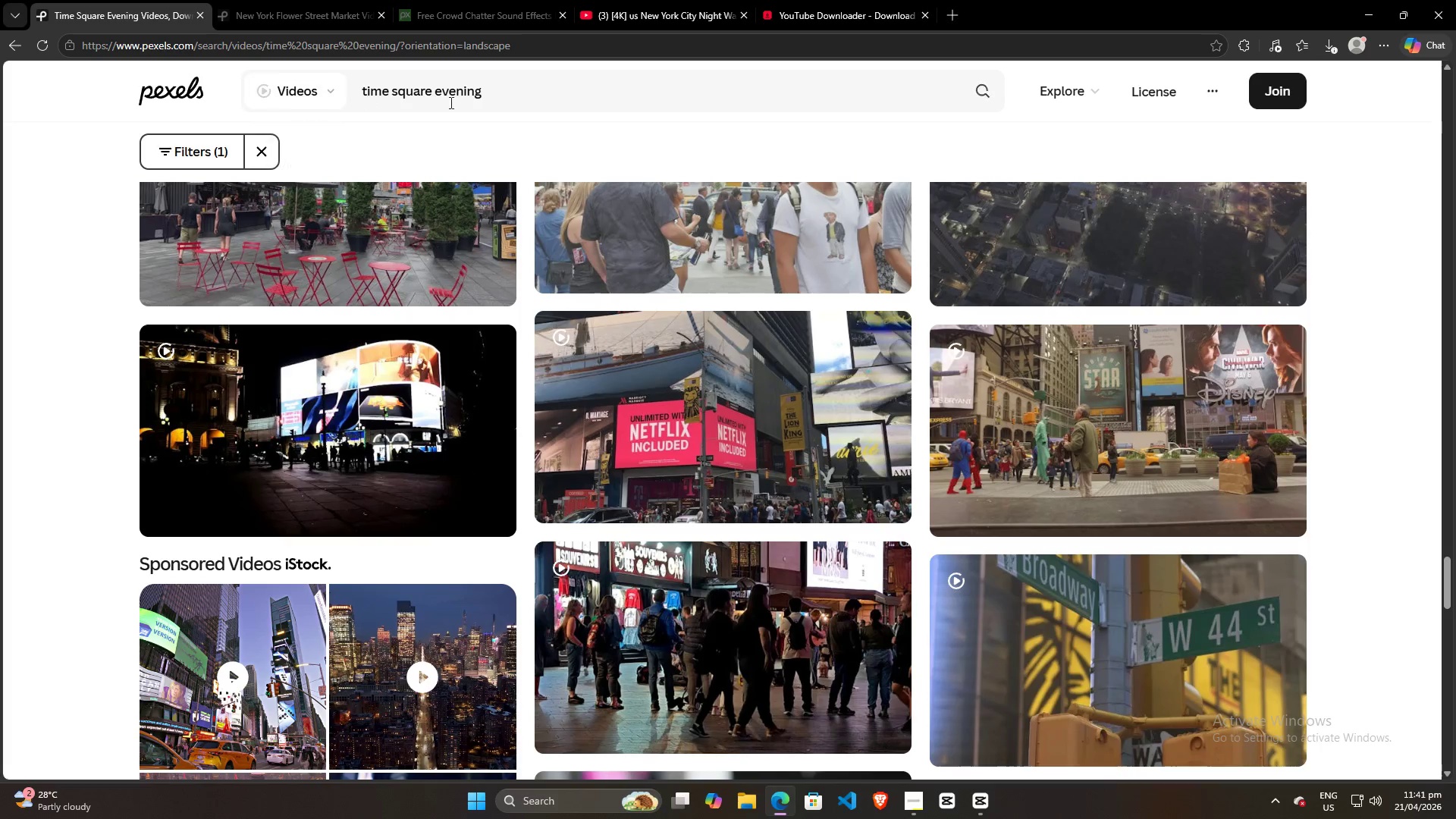 
left_click_drag(start_coordinate=[509, 97], to_coordinate=[193, 84])
 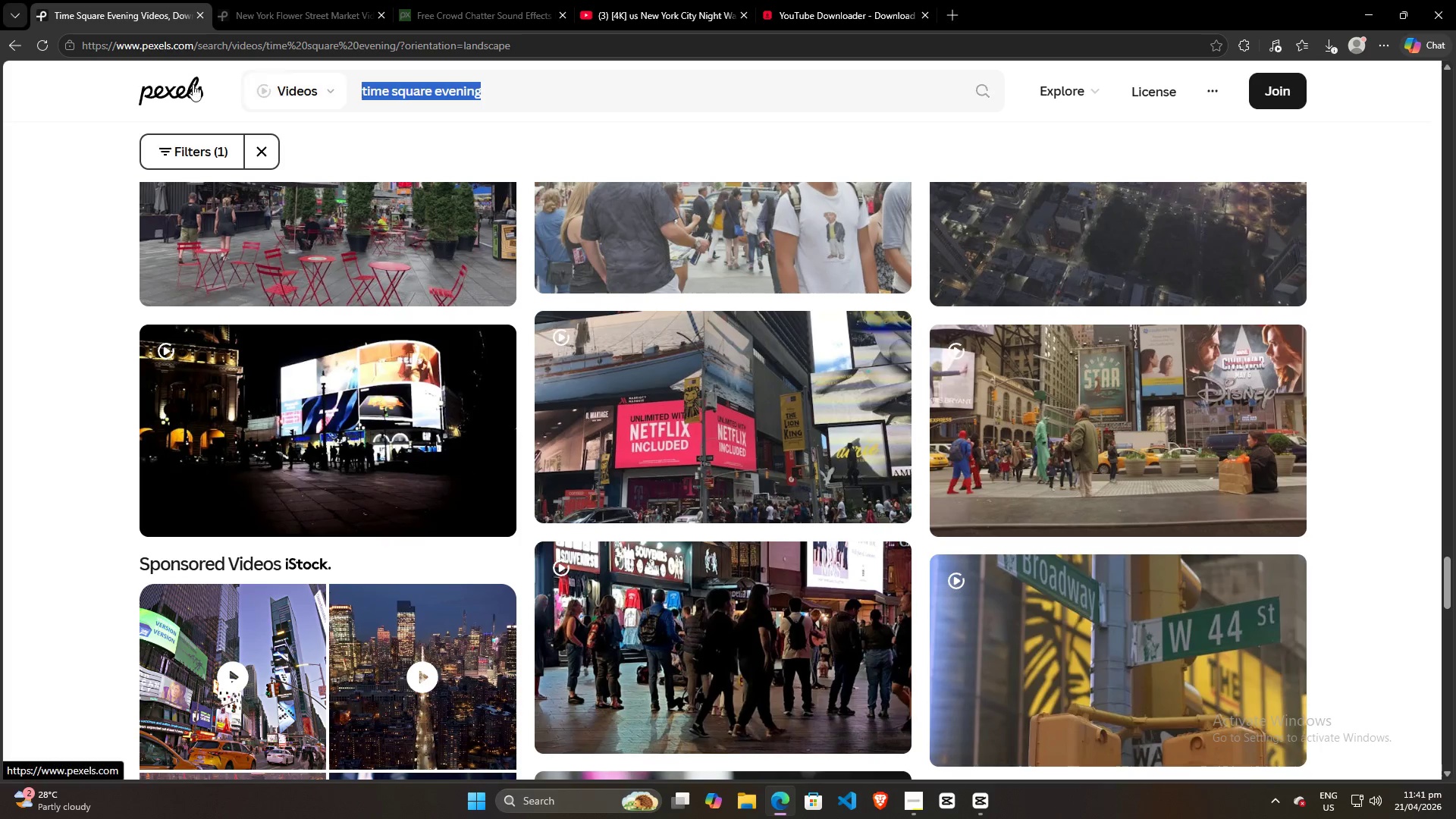 
type(crowd walking)
 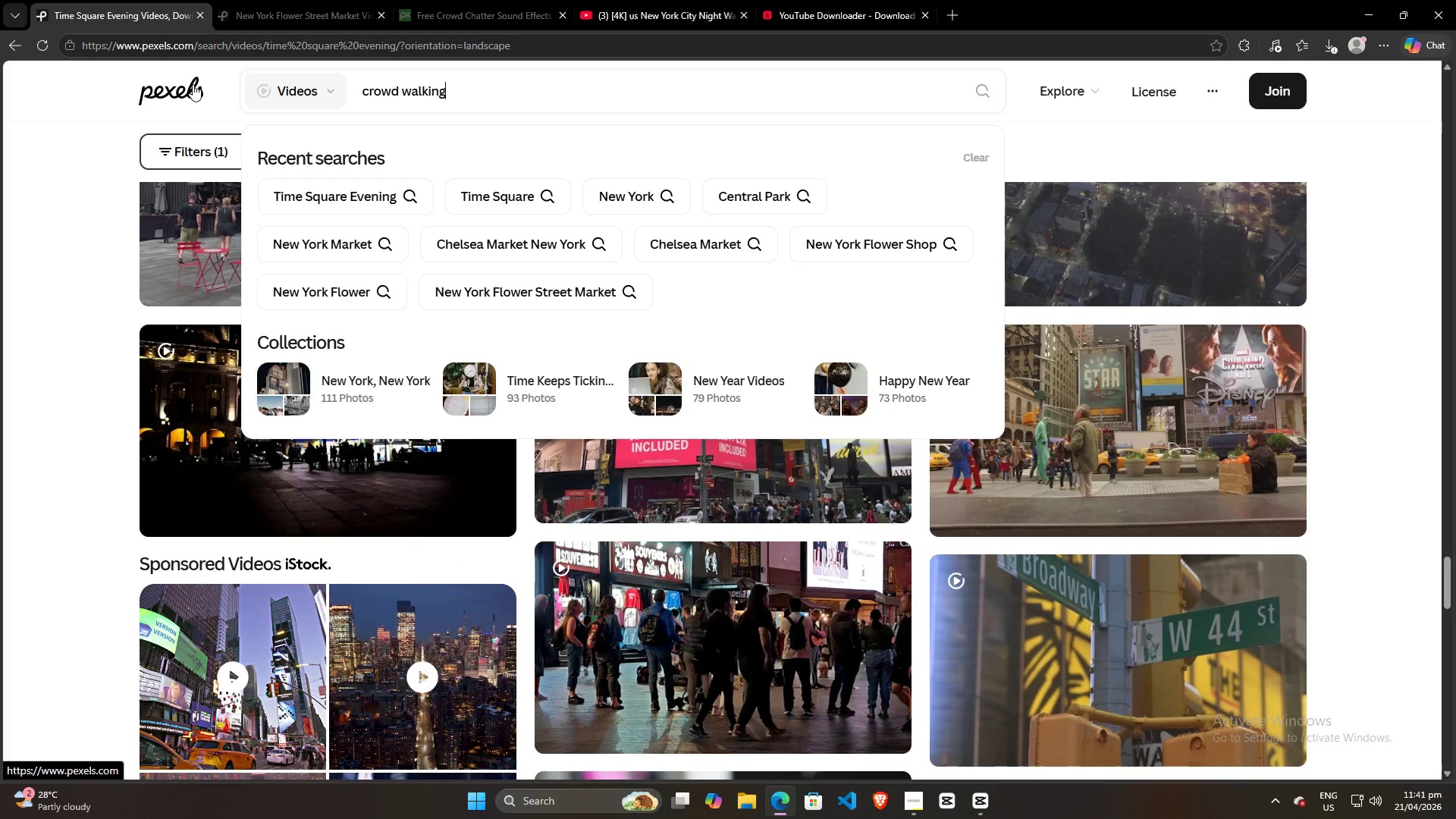 
key(Enter)
 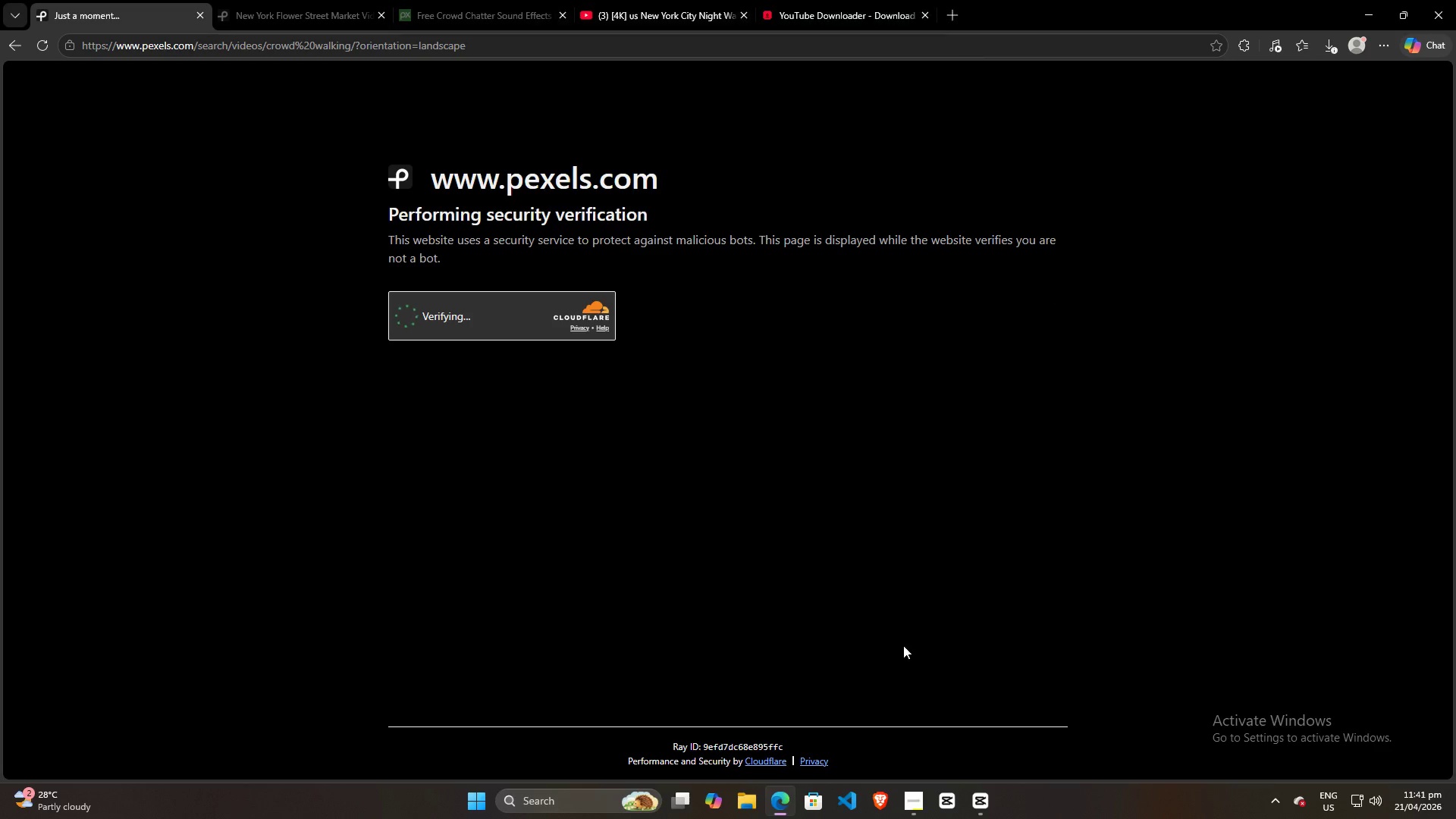 
left_click([990, 800])
 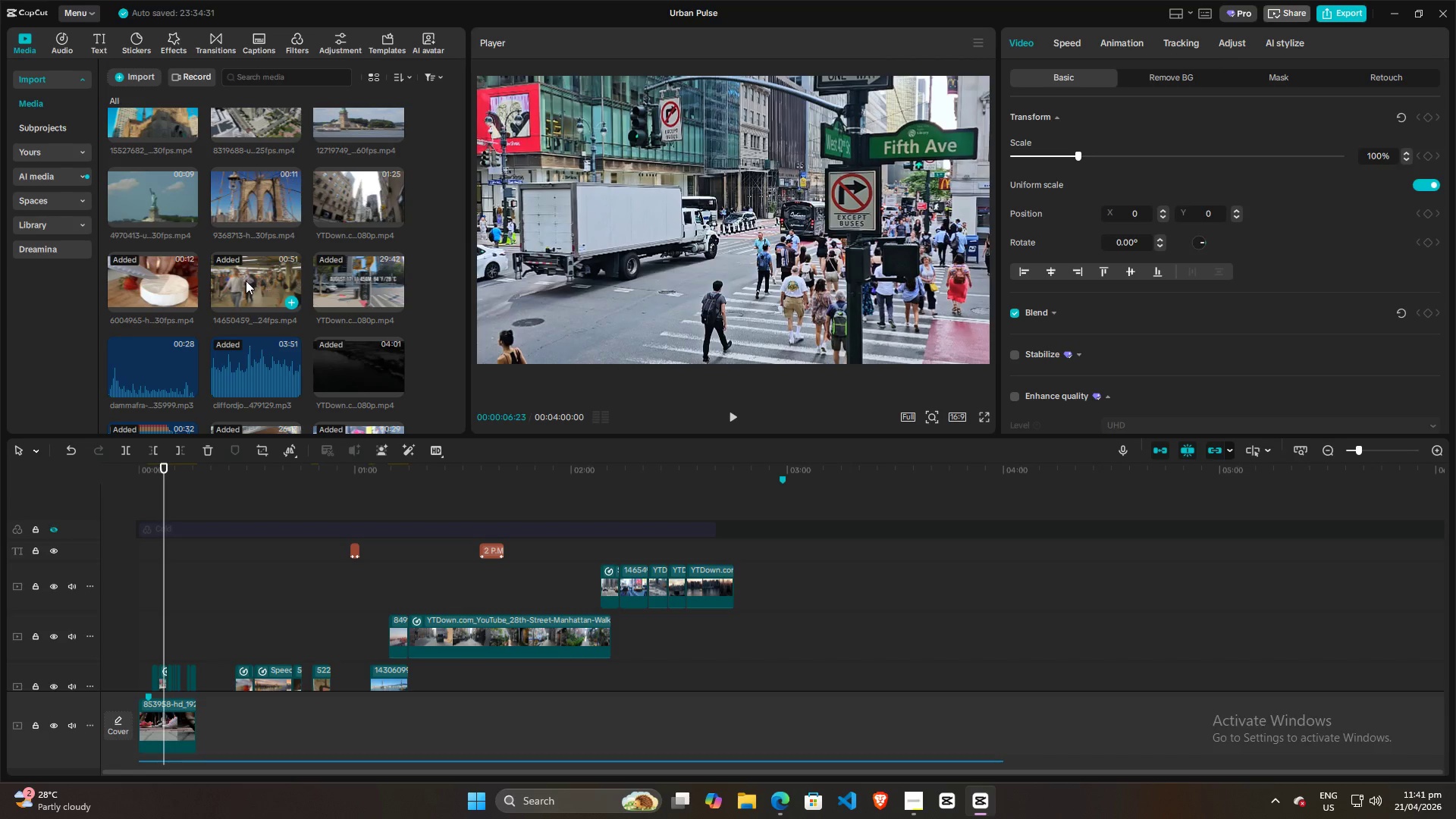 
left_click([255, 224])
 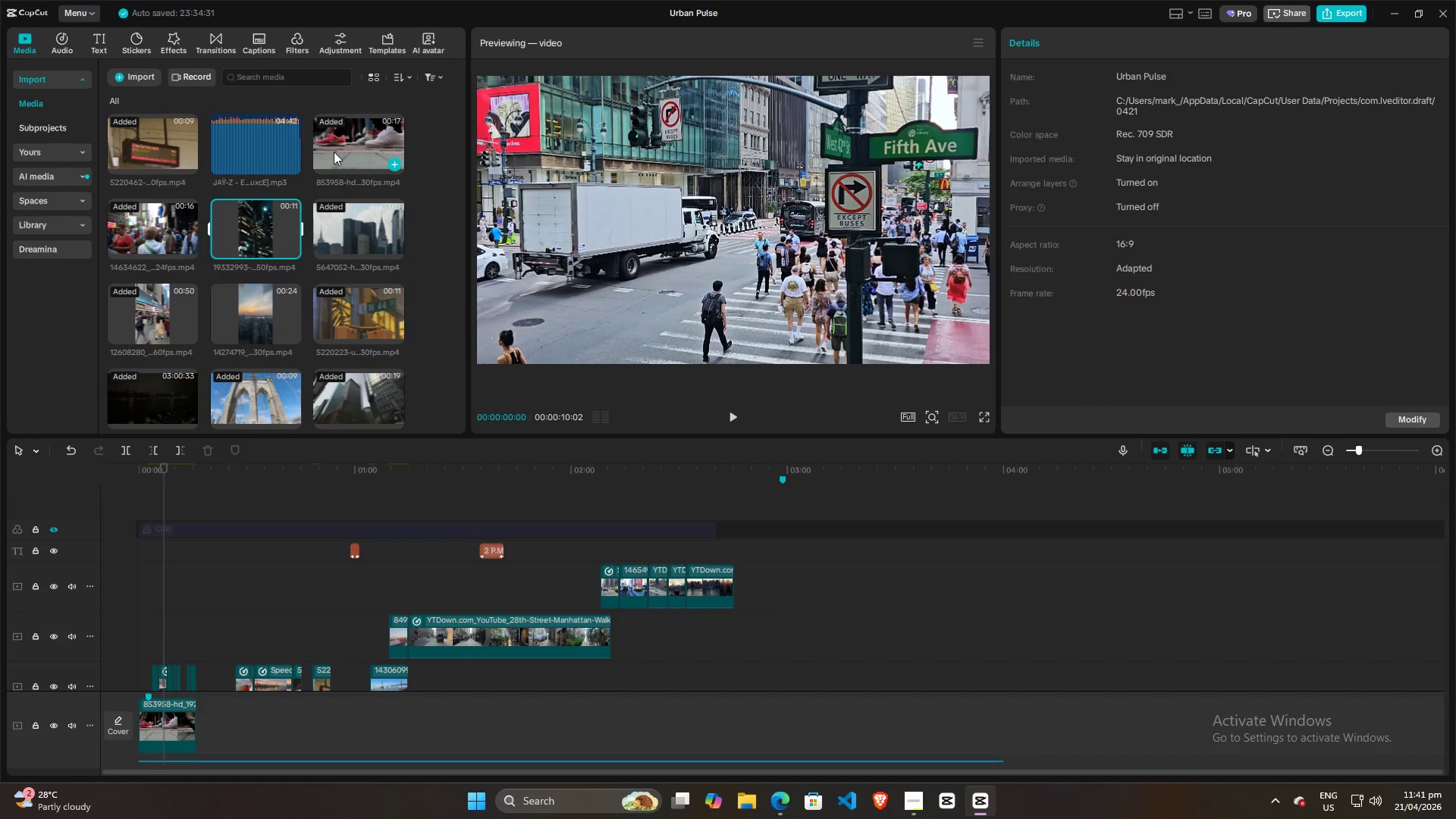 
scroll: coordinate [278, 352], scroll_direction: up, amount: 21.0
 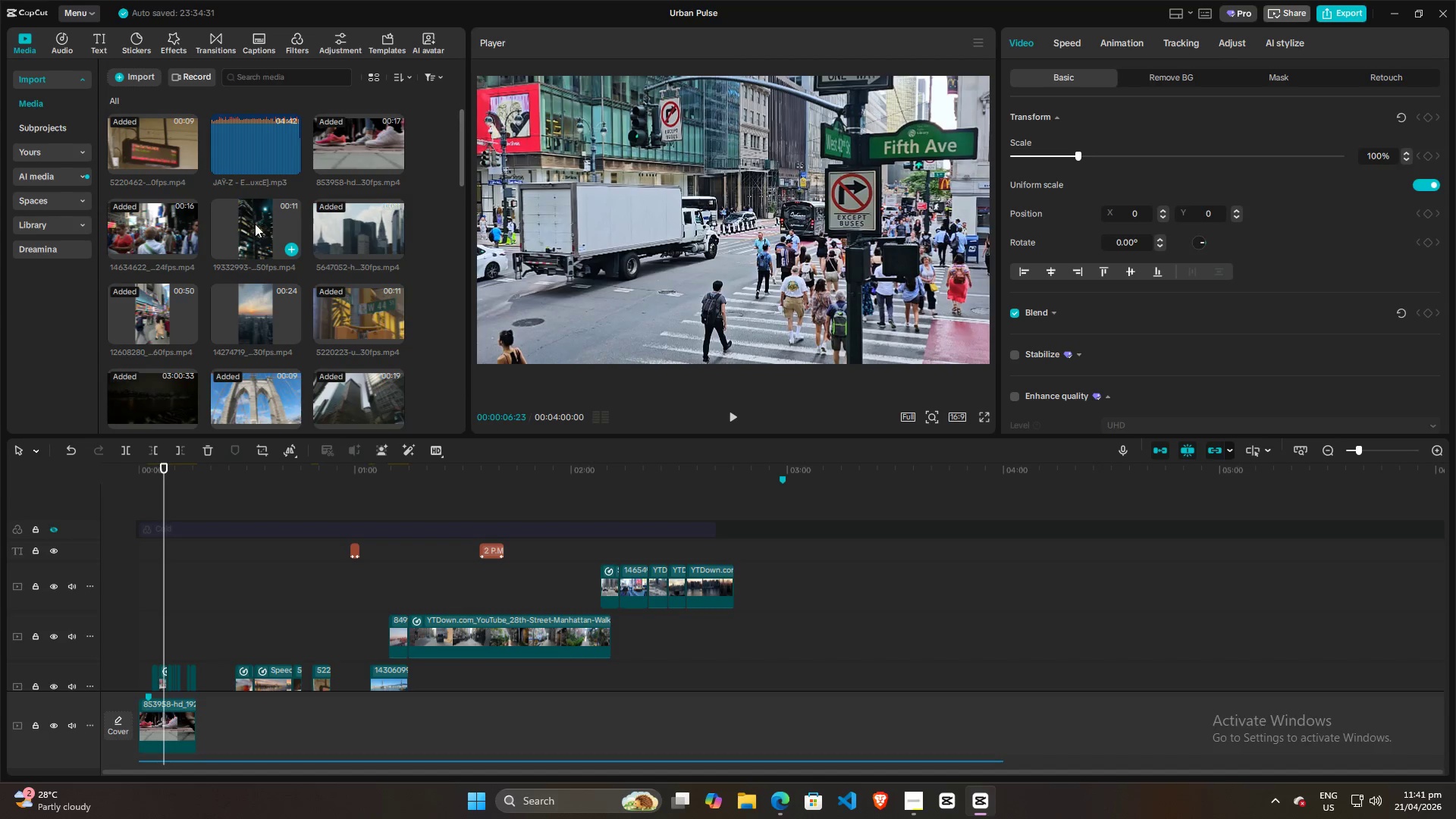 
left_click([340, 146])
 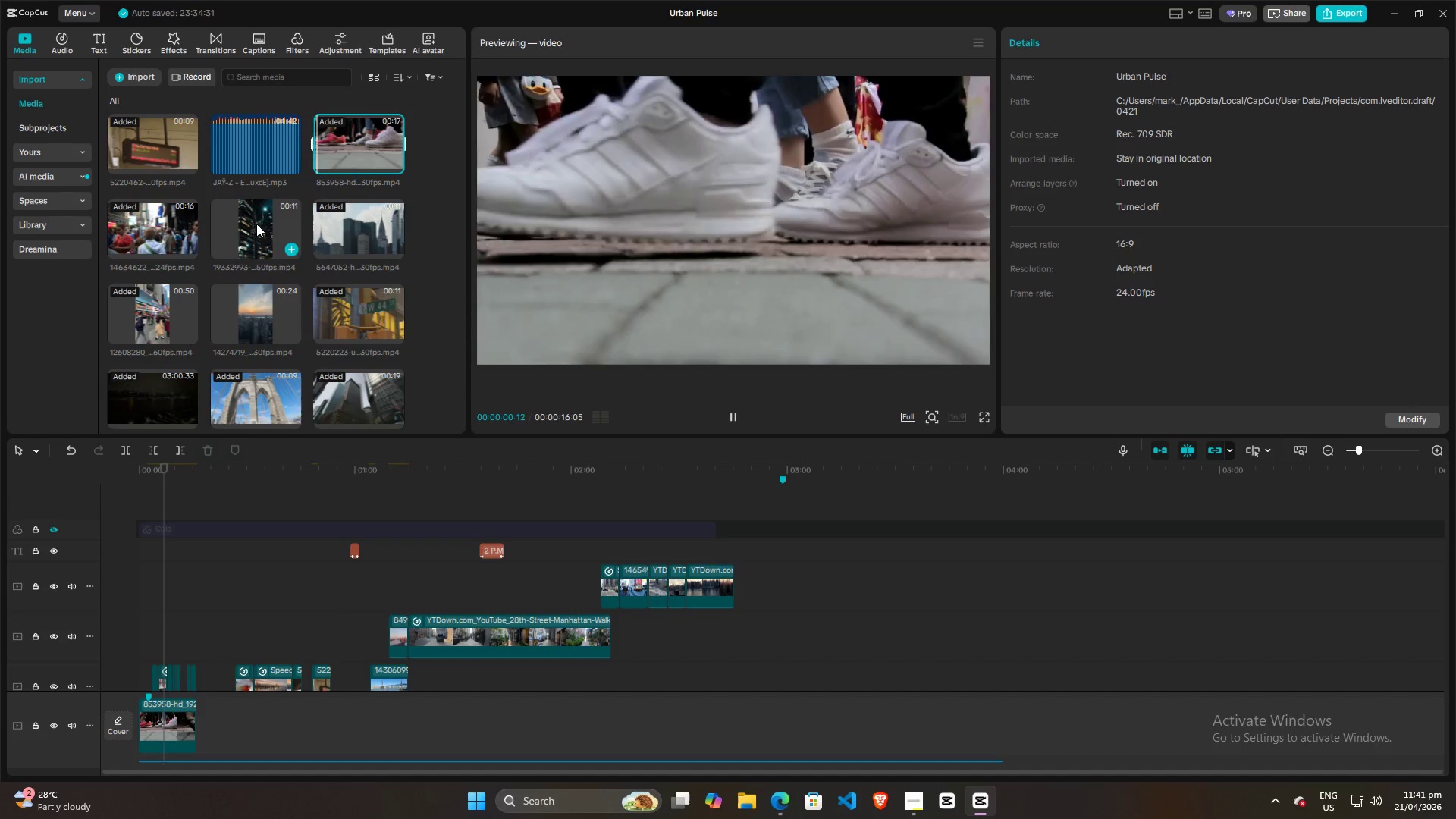 
double_click([249, 318])
 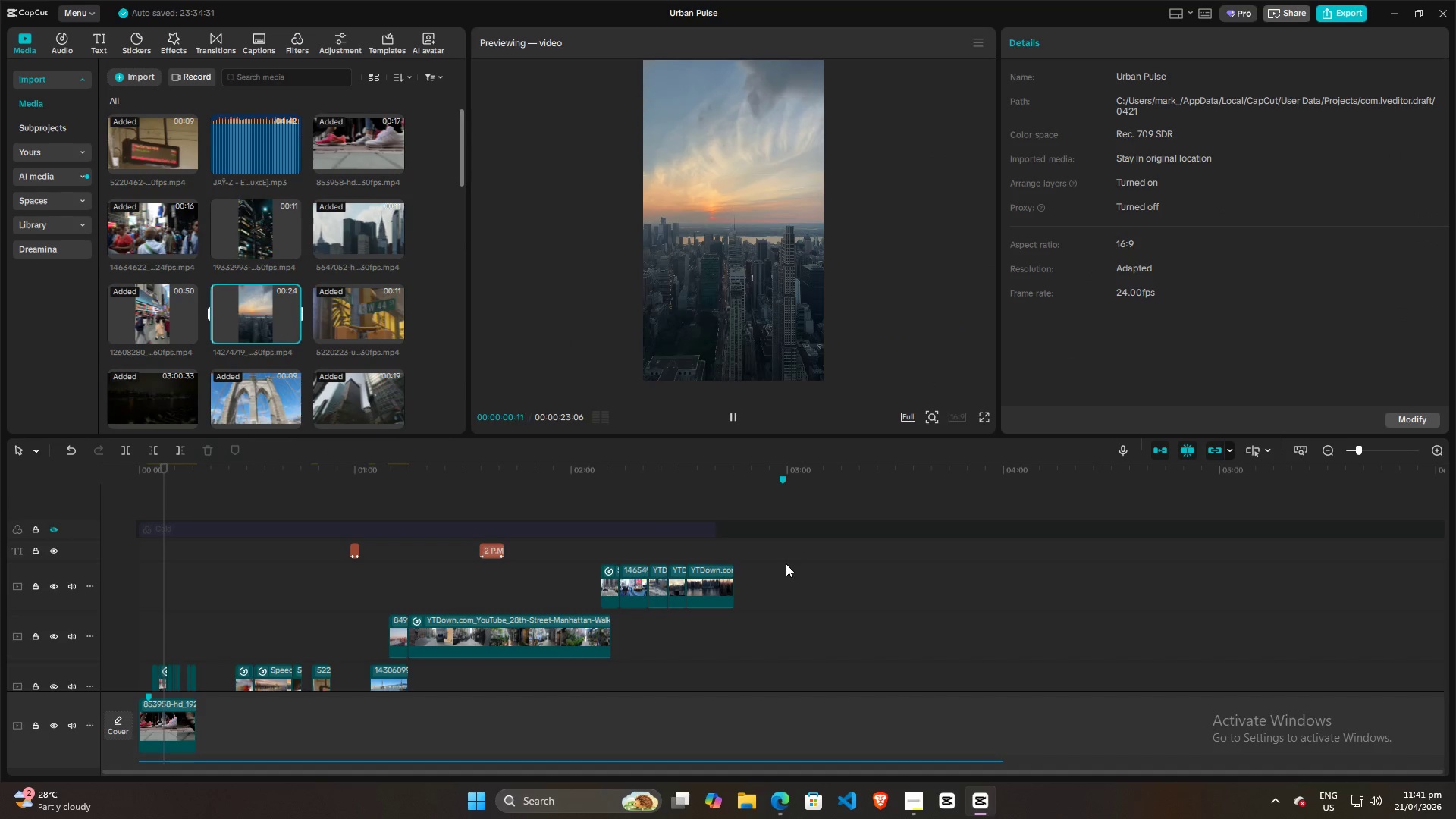 
scroll: coordinate [771, 552], scroll_direction: down, amount: 3.0
 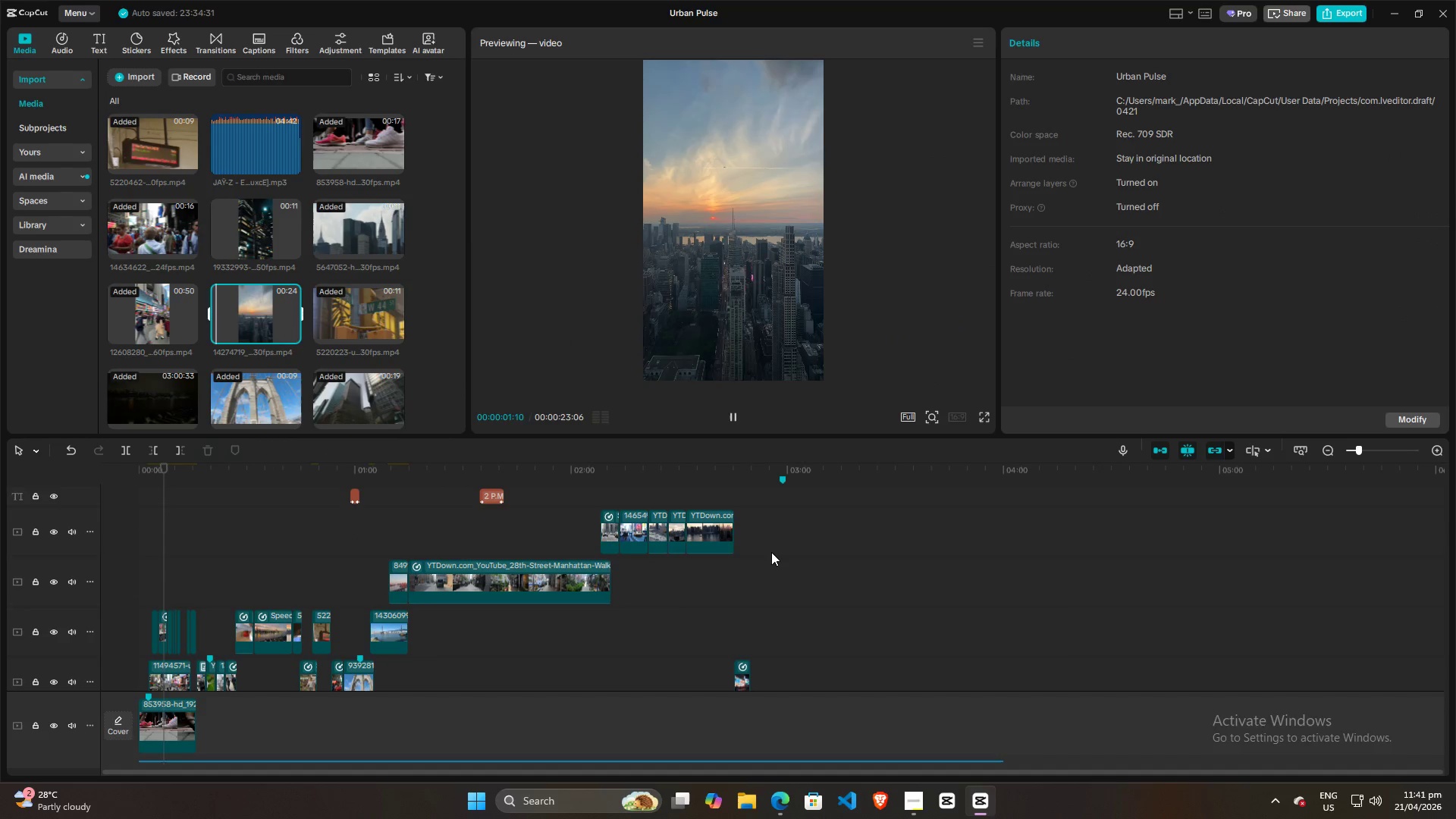 
scroll: coordinate [771, 552], scroll_direction: up, amount: 3.0
 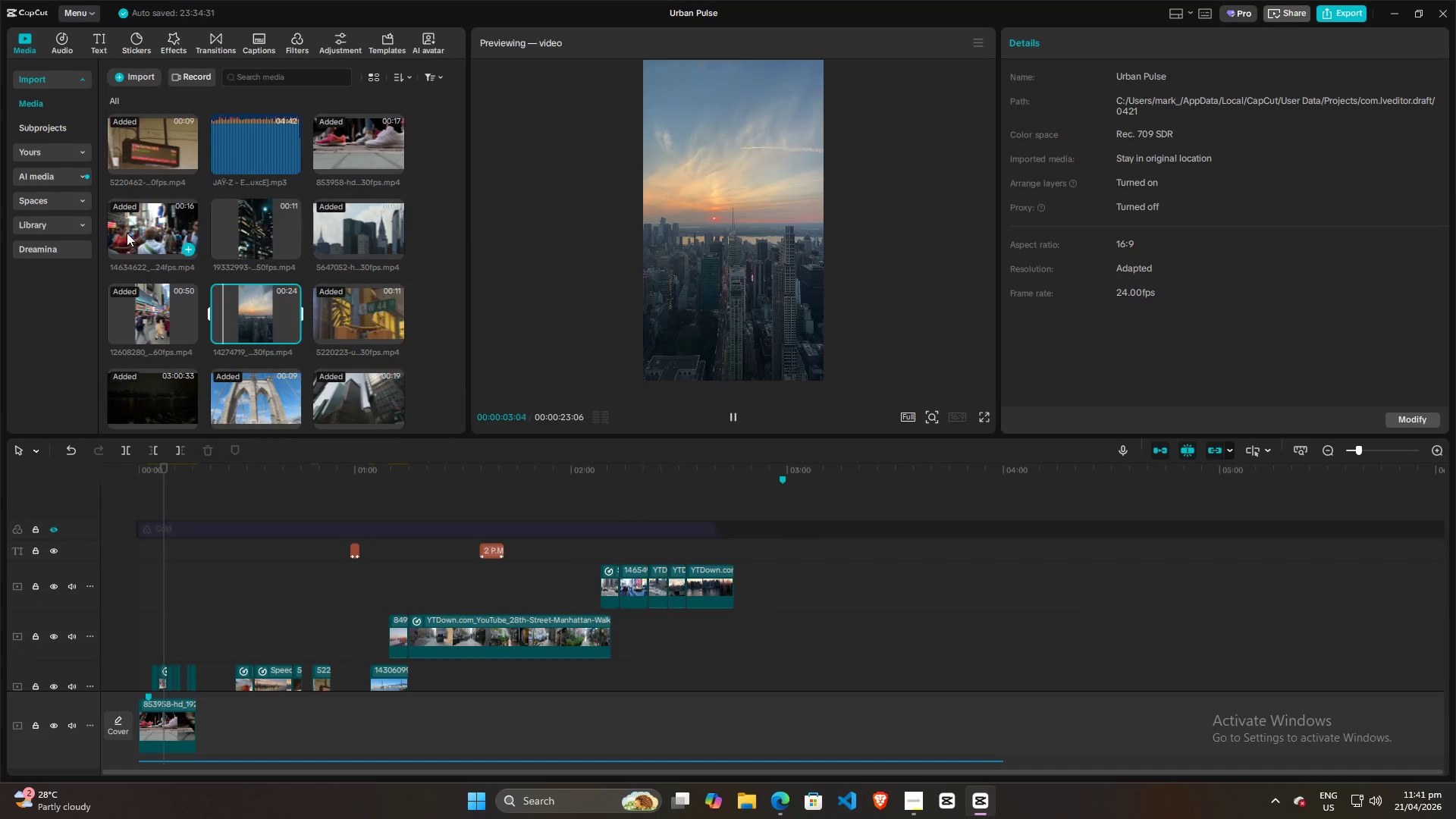 
double_click([262, 231])
 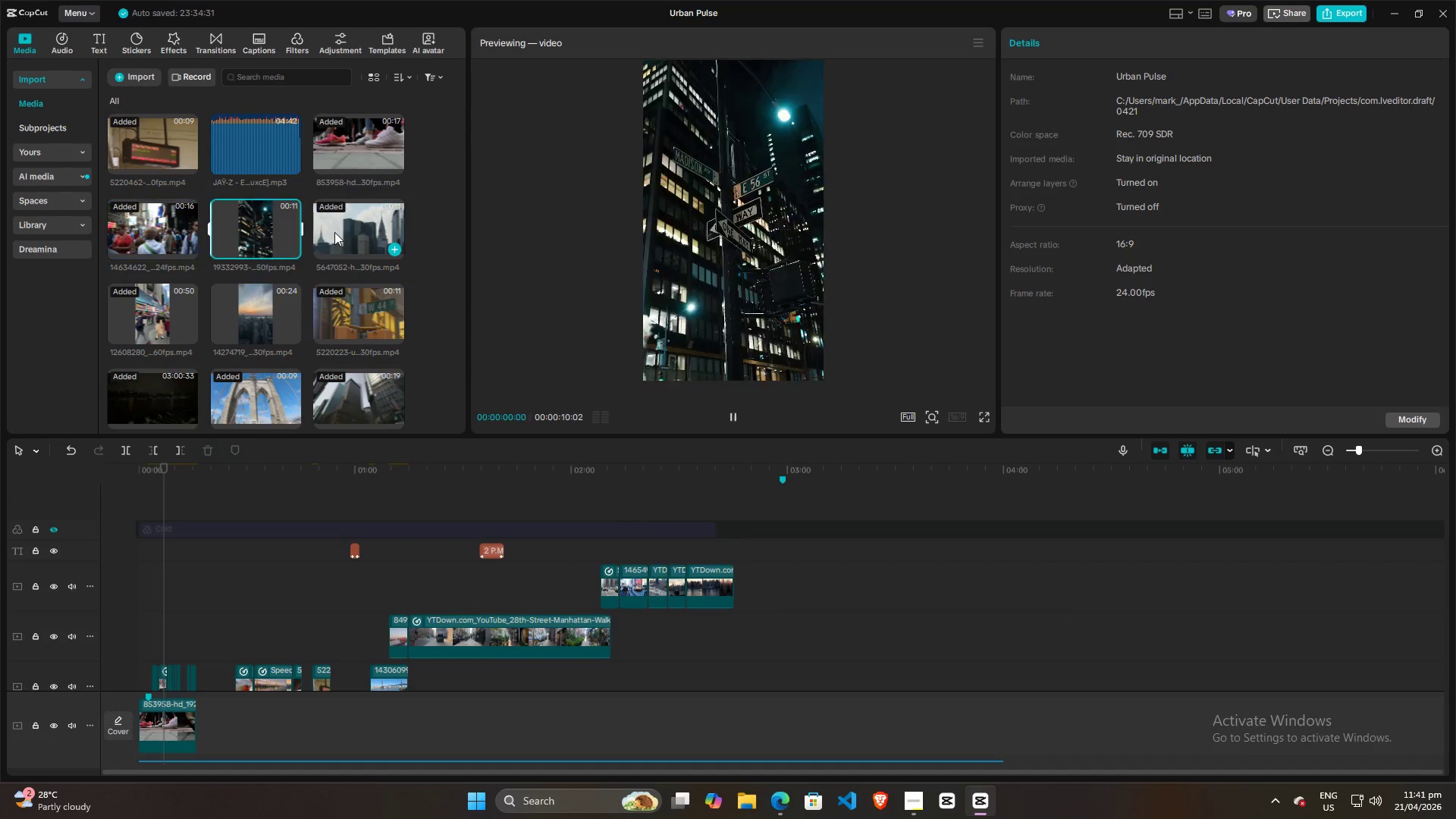 
triple_click([338, 232])
 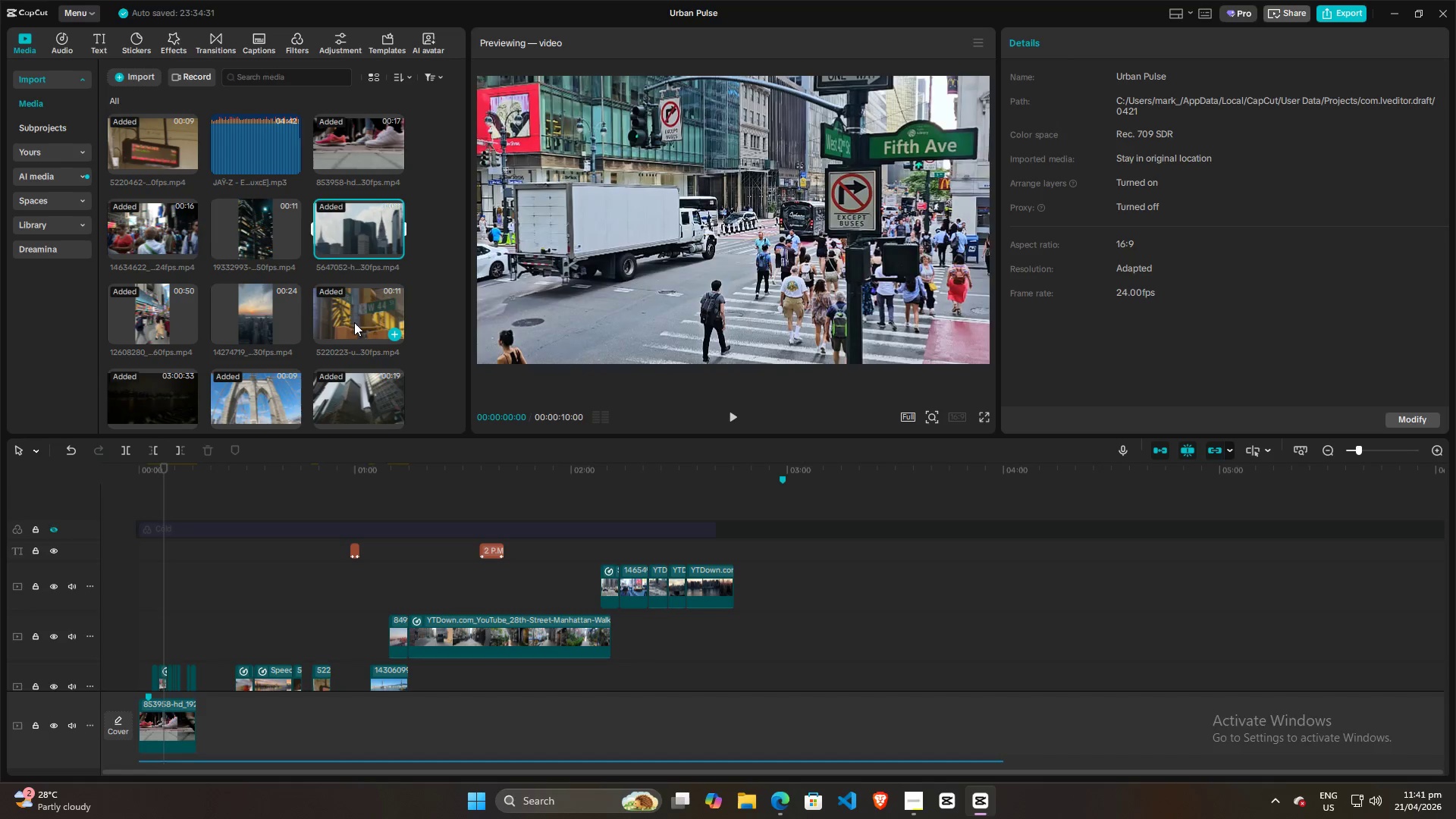 
triple_click([354, 322])
 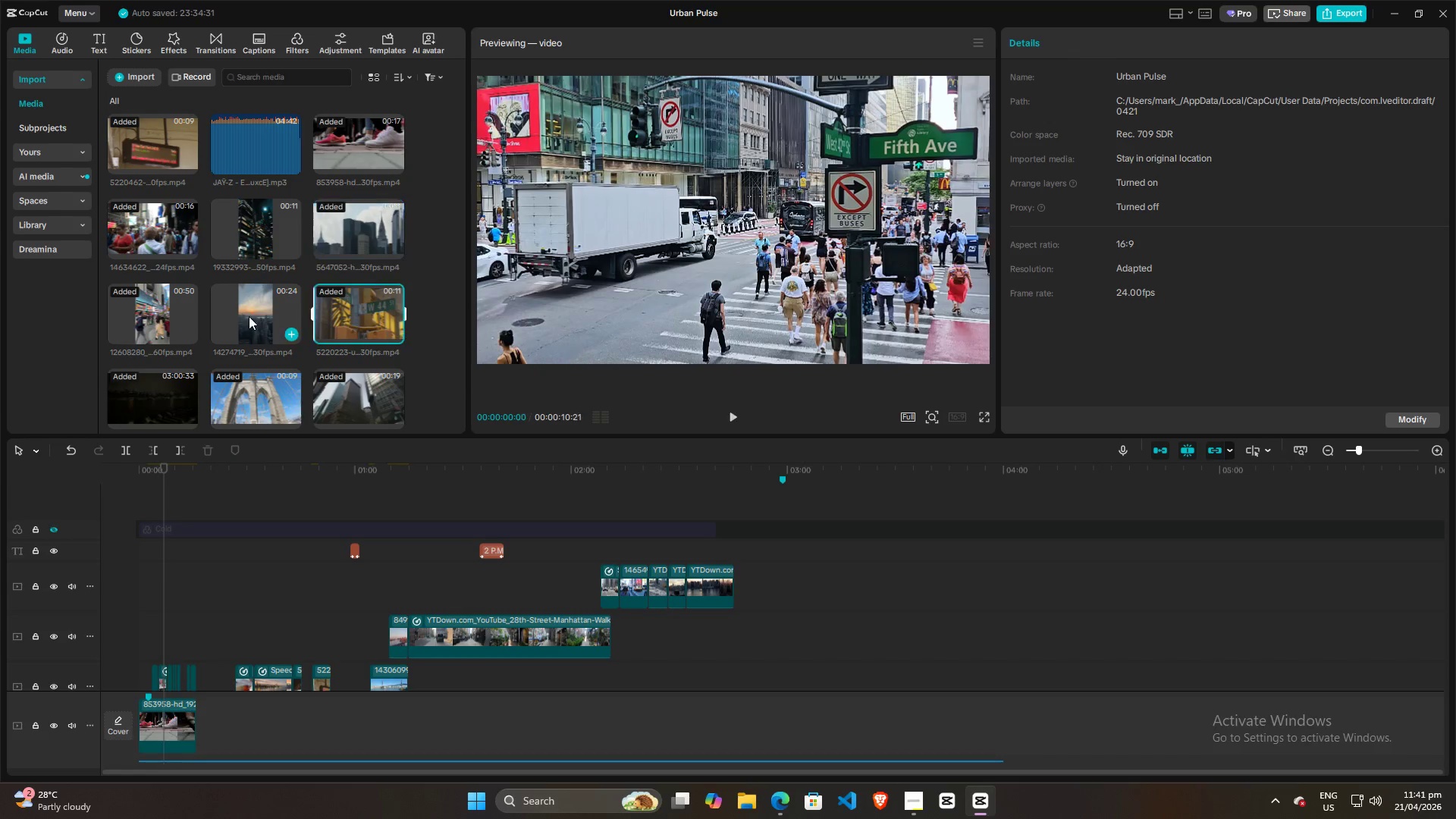 
triple_click([246, 315])
 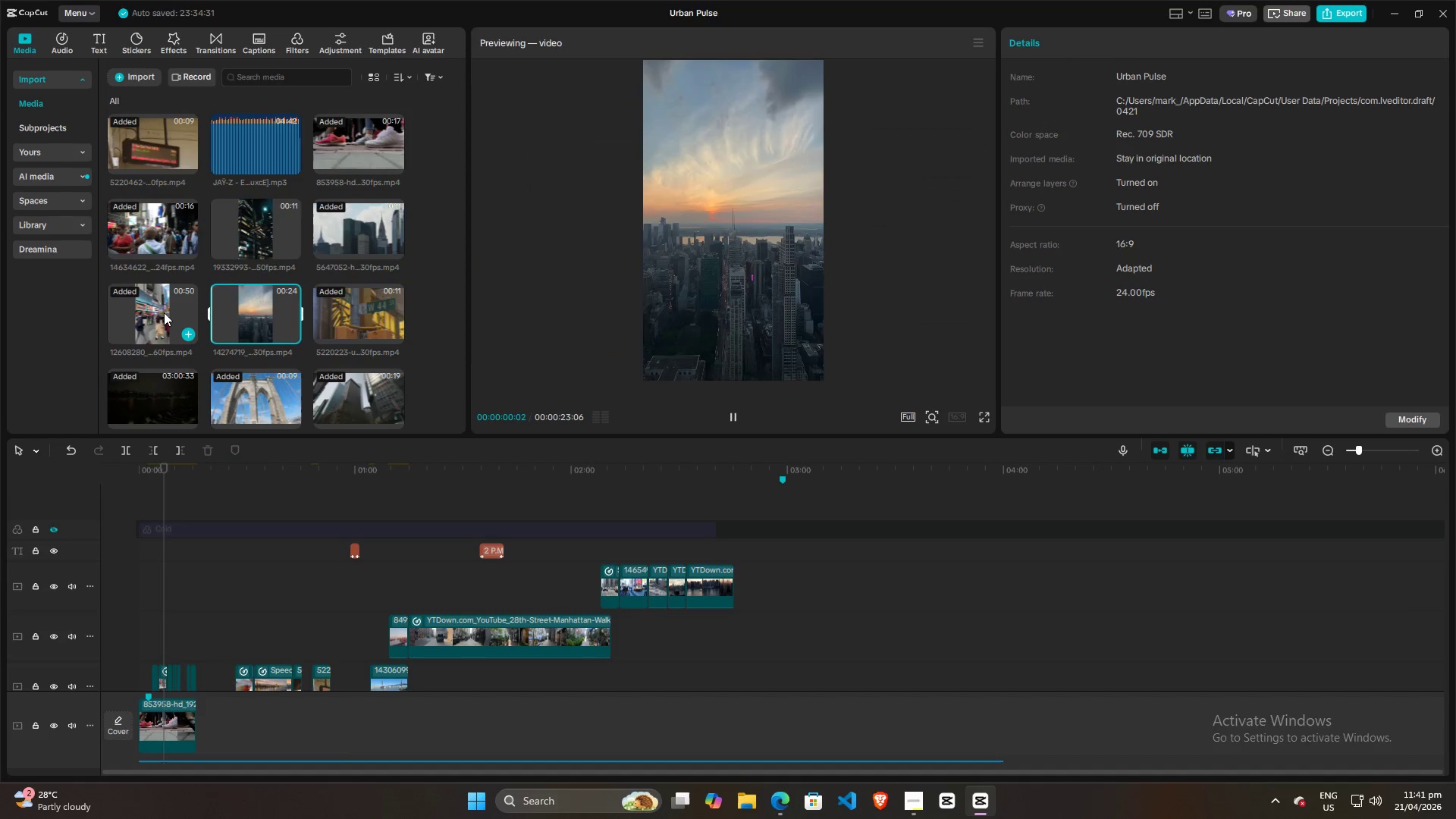 
left_click([159, 312])
 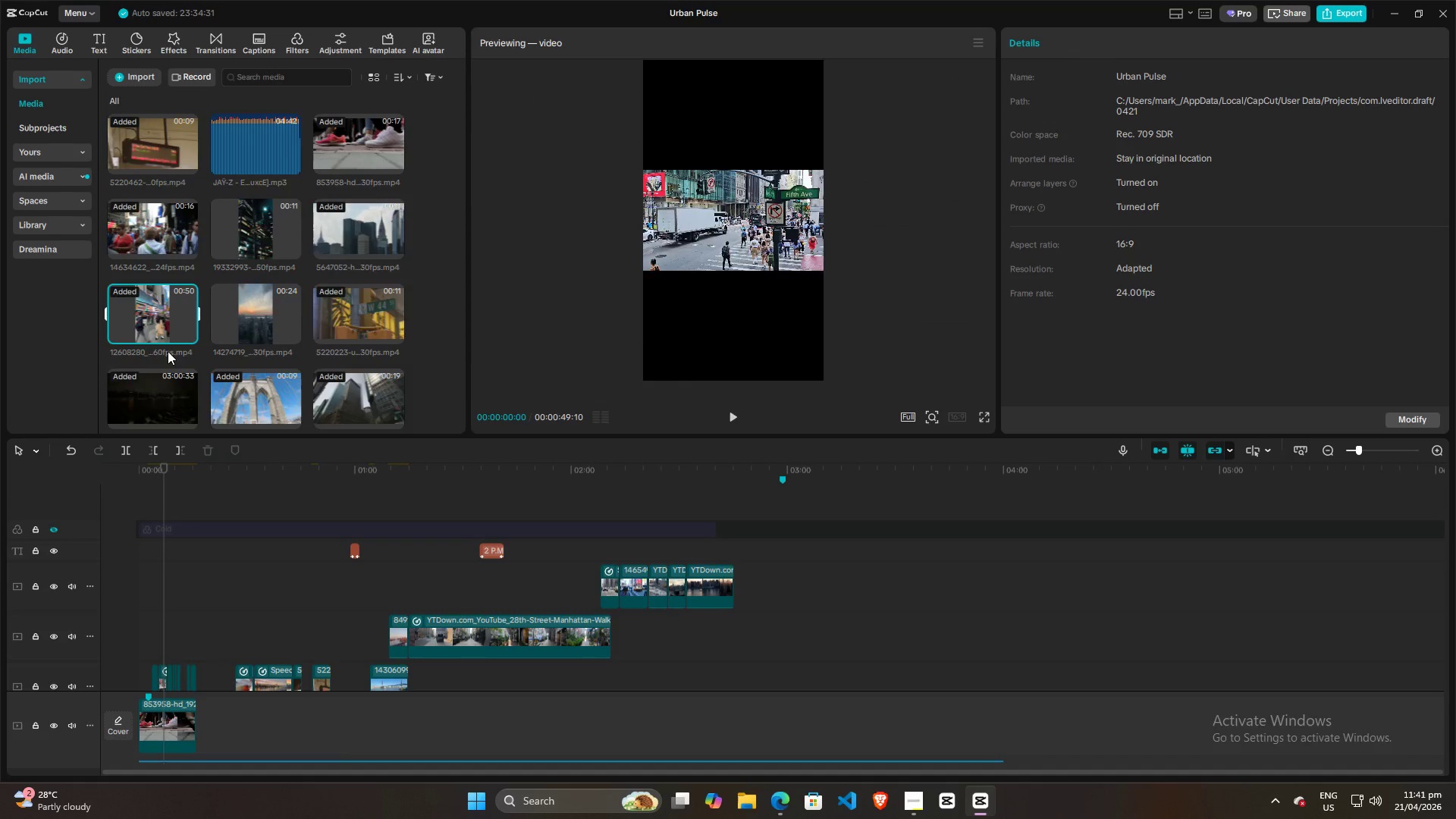 
scroll: coordinate [166, 352], scroll_direction: down, amount: 1.0
 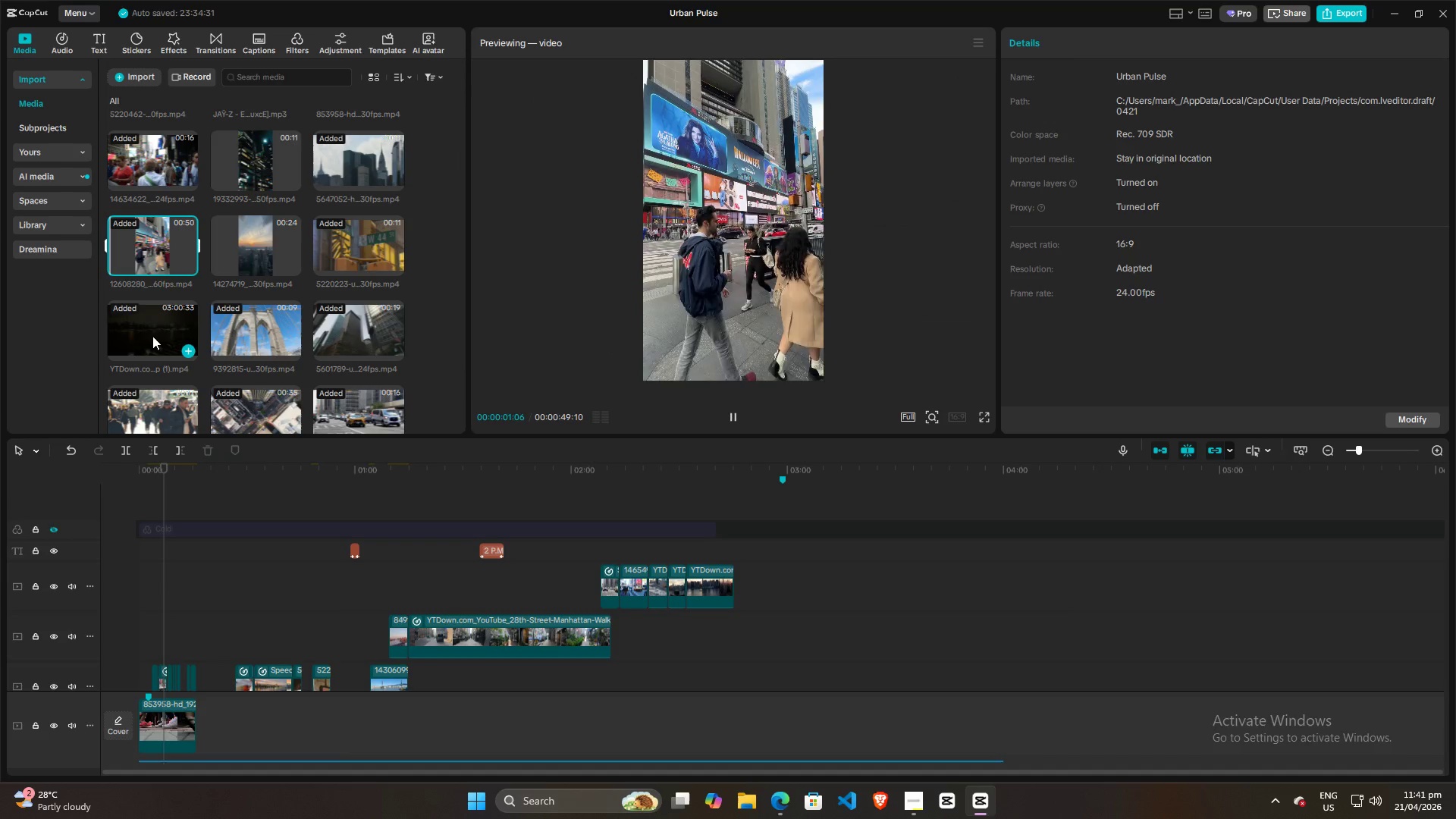 
double_click([249, 335])
 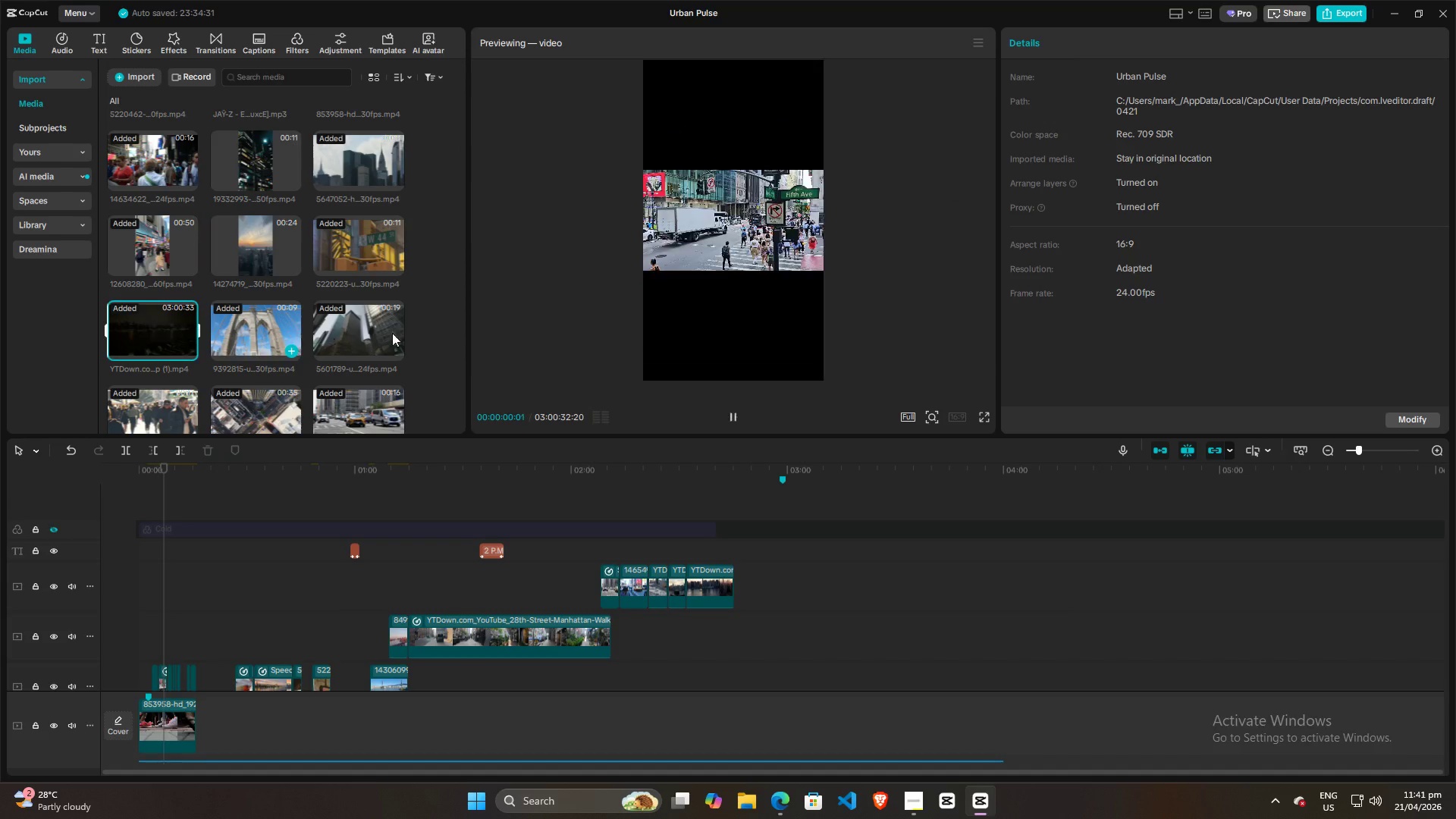 
triple_click([394, 333])
 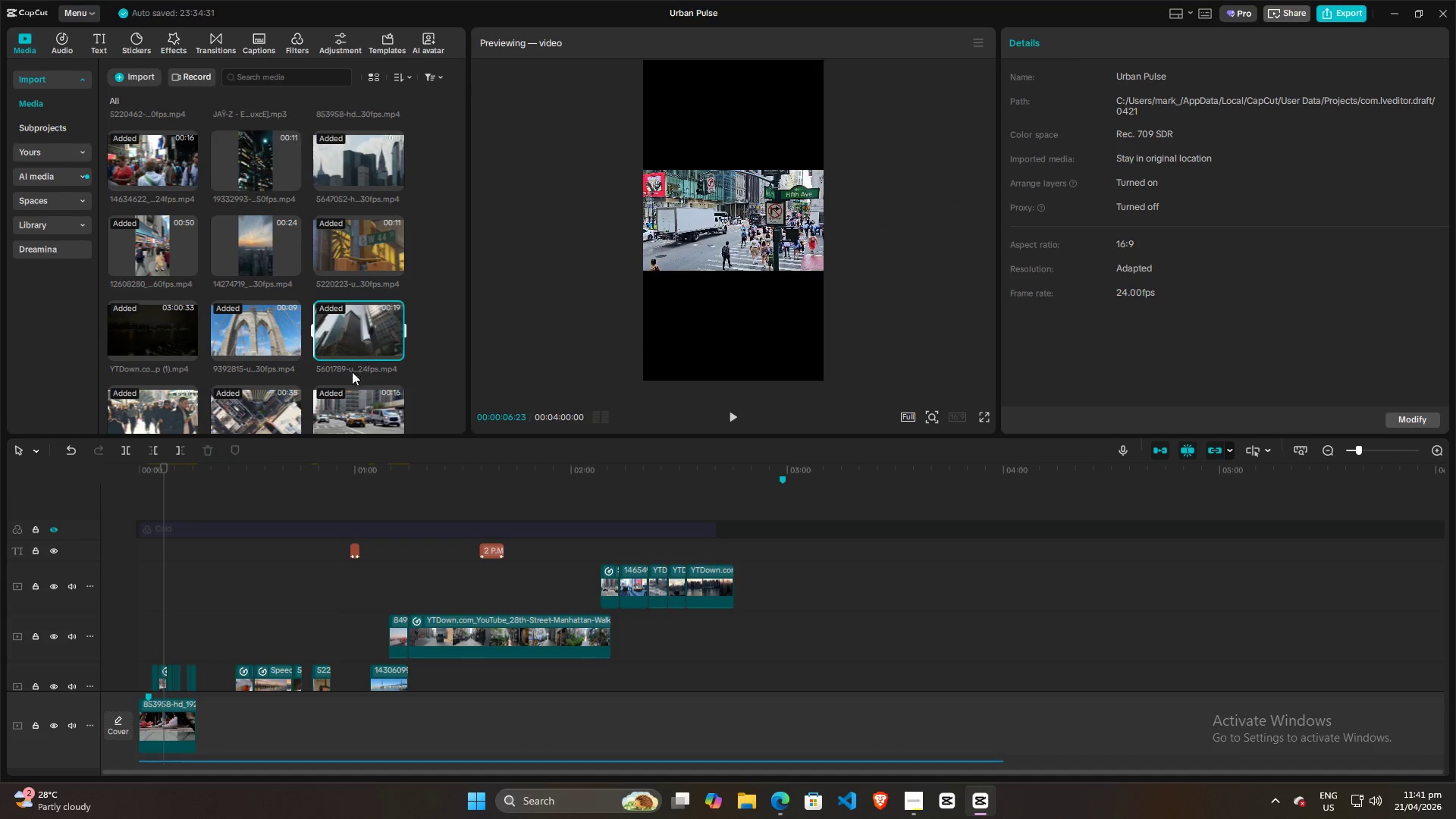 
scroll: coordinate [330, 397], scroll_direction: down, amount: 3.0
 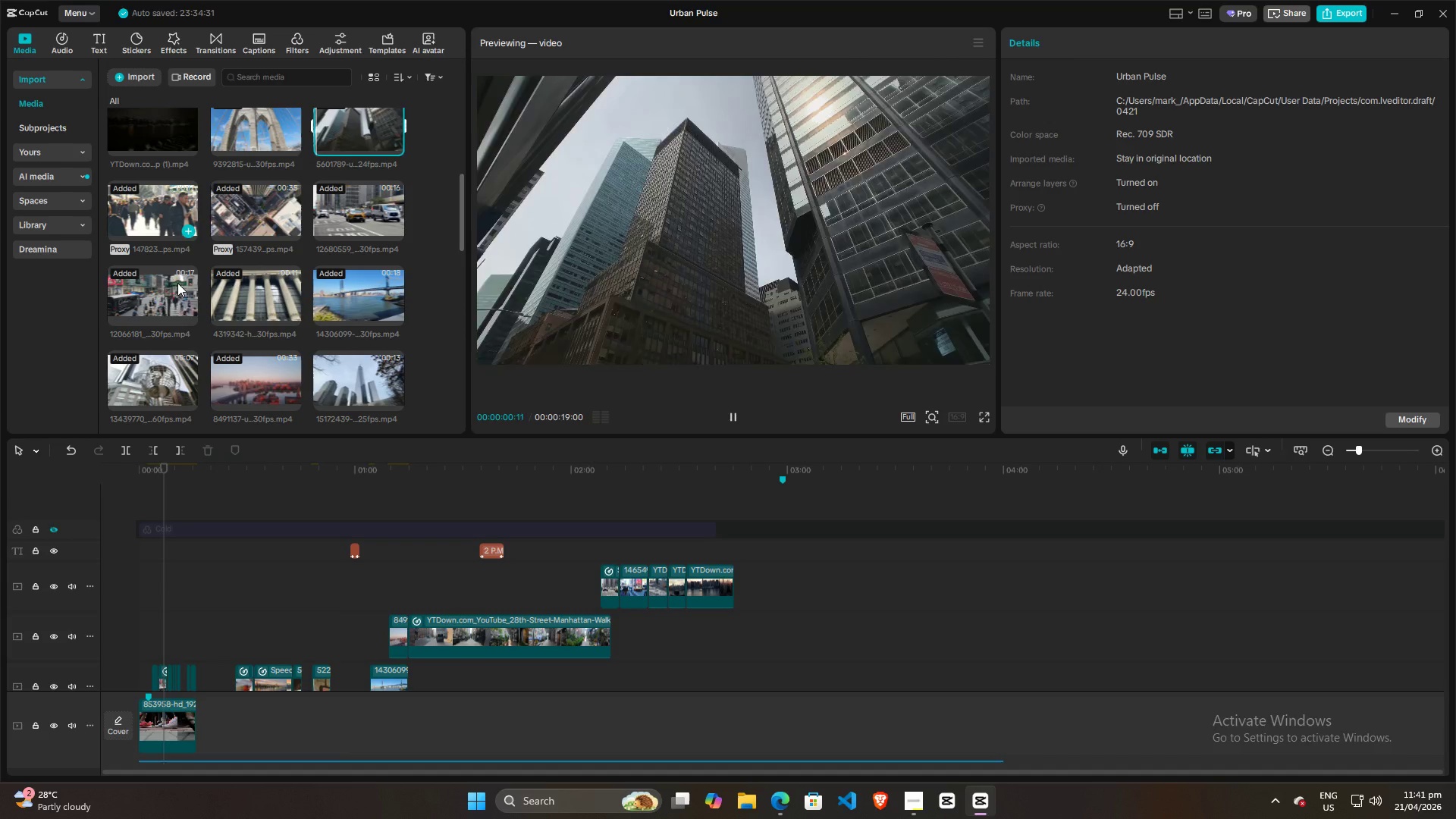 
double_click([152, 309])
 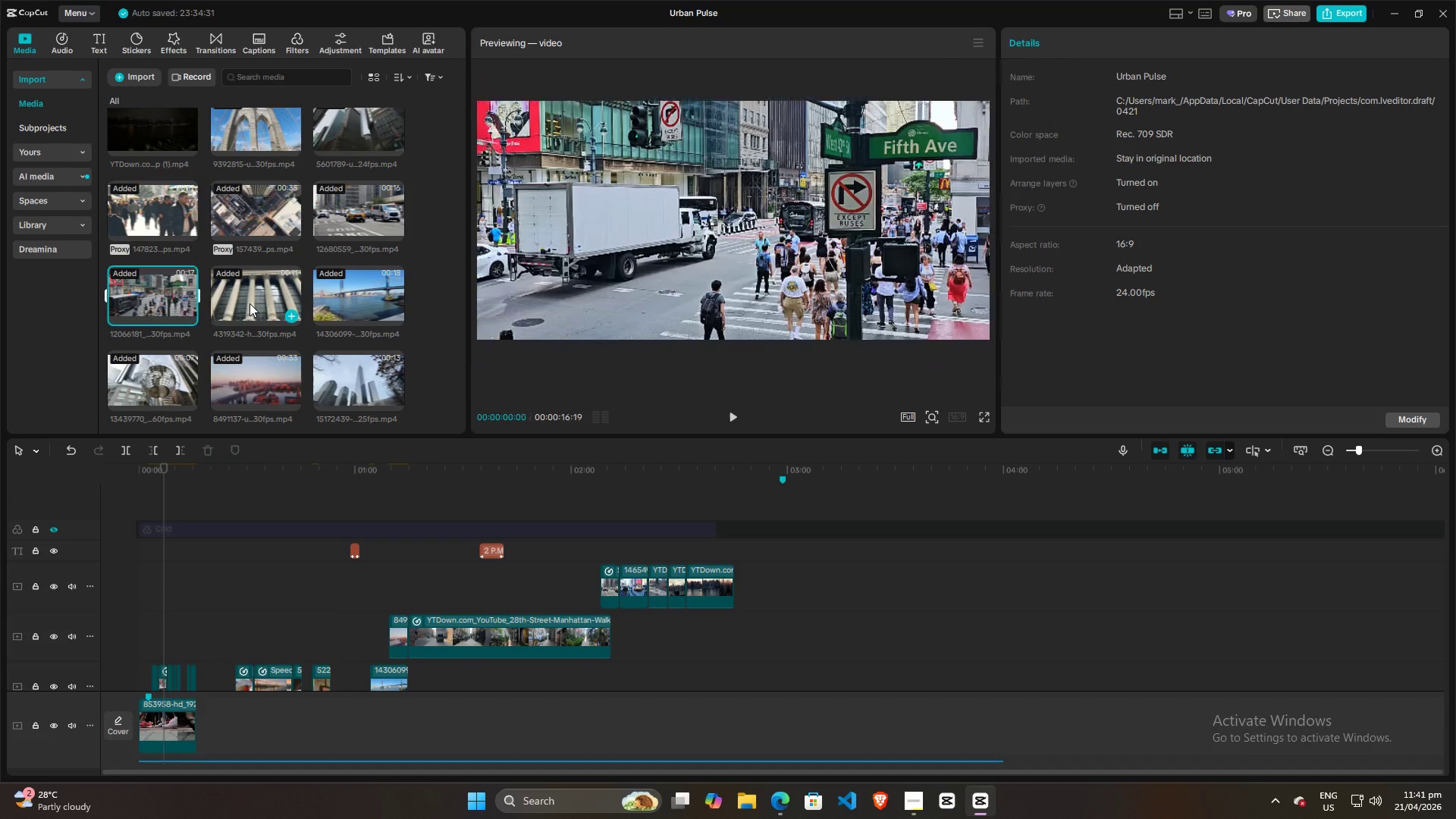 
left_click([249, 303])
 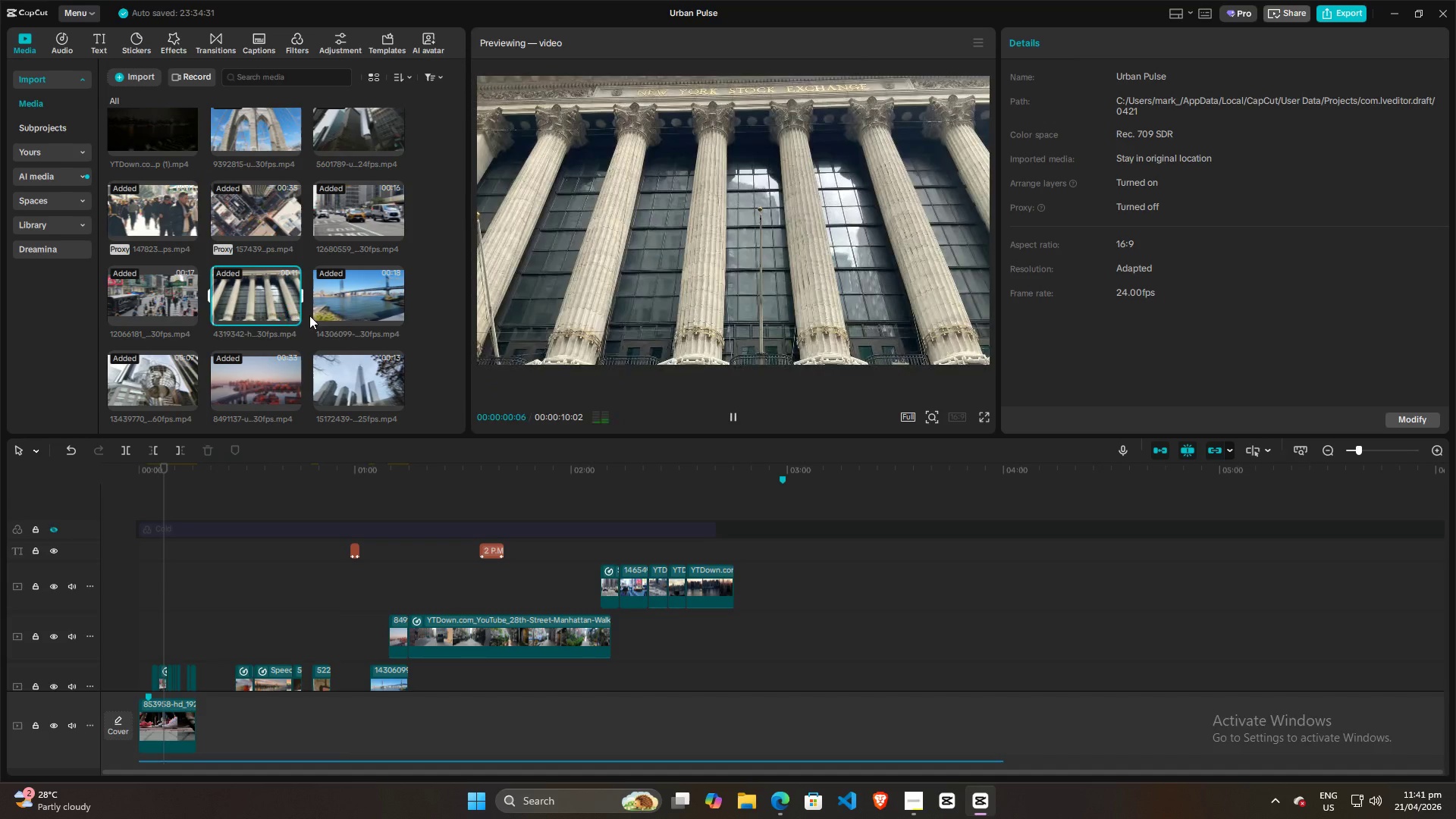 
scroll: coordinate [347, 312], scroll_direction: down, amount: 2.0
 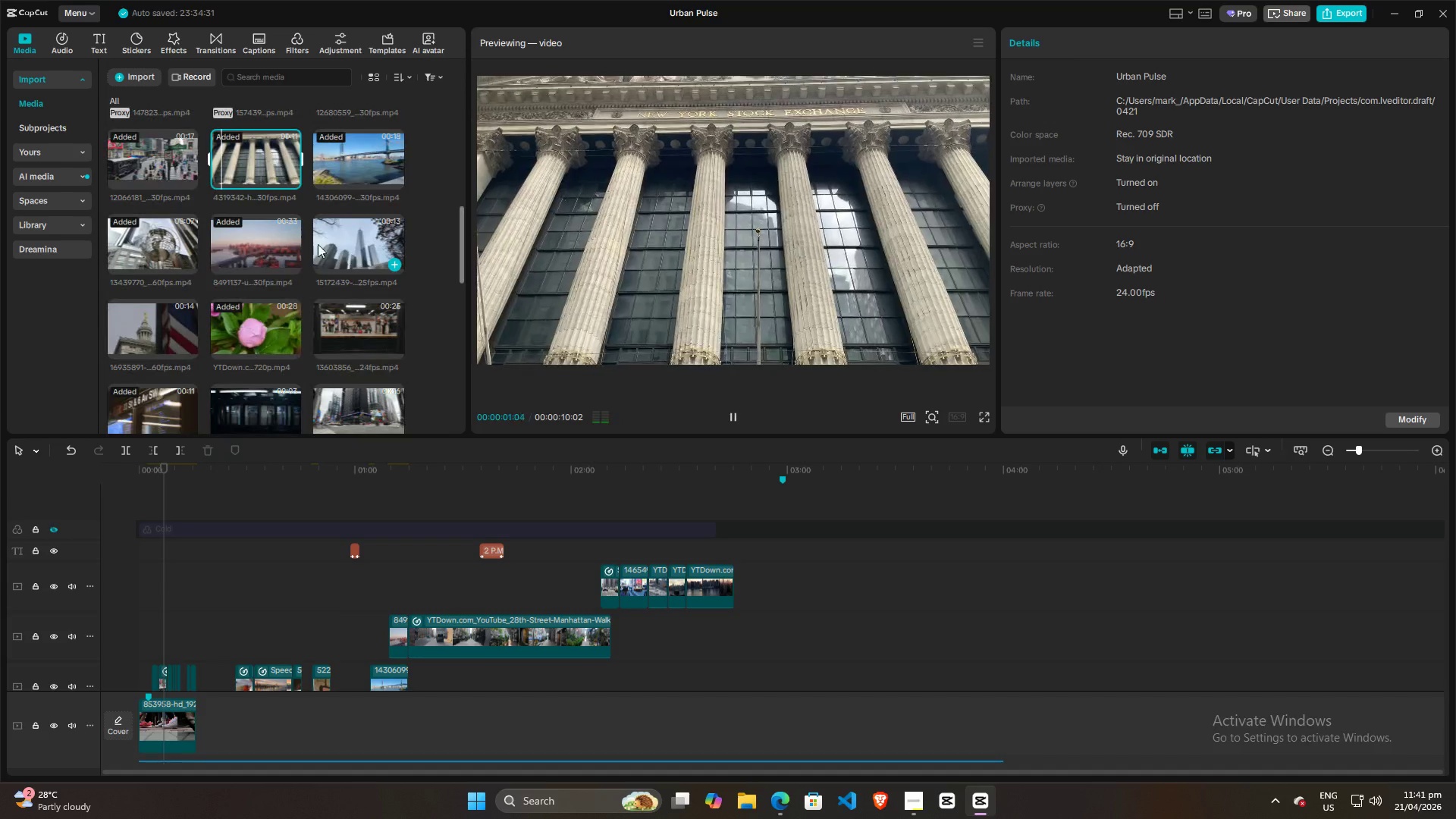 
double_click([246, 244])
 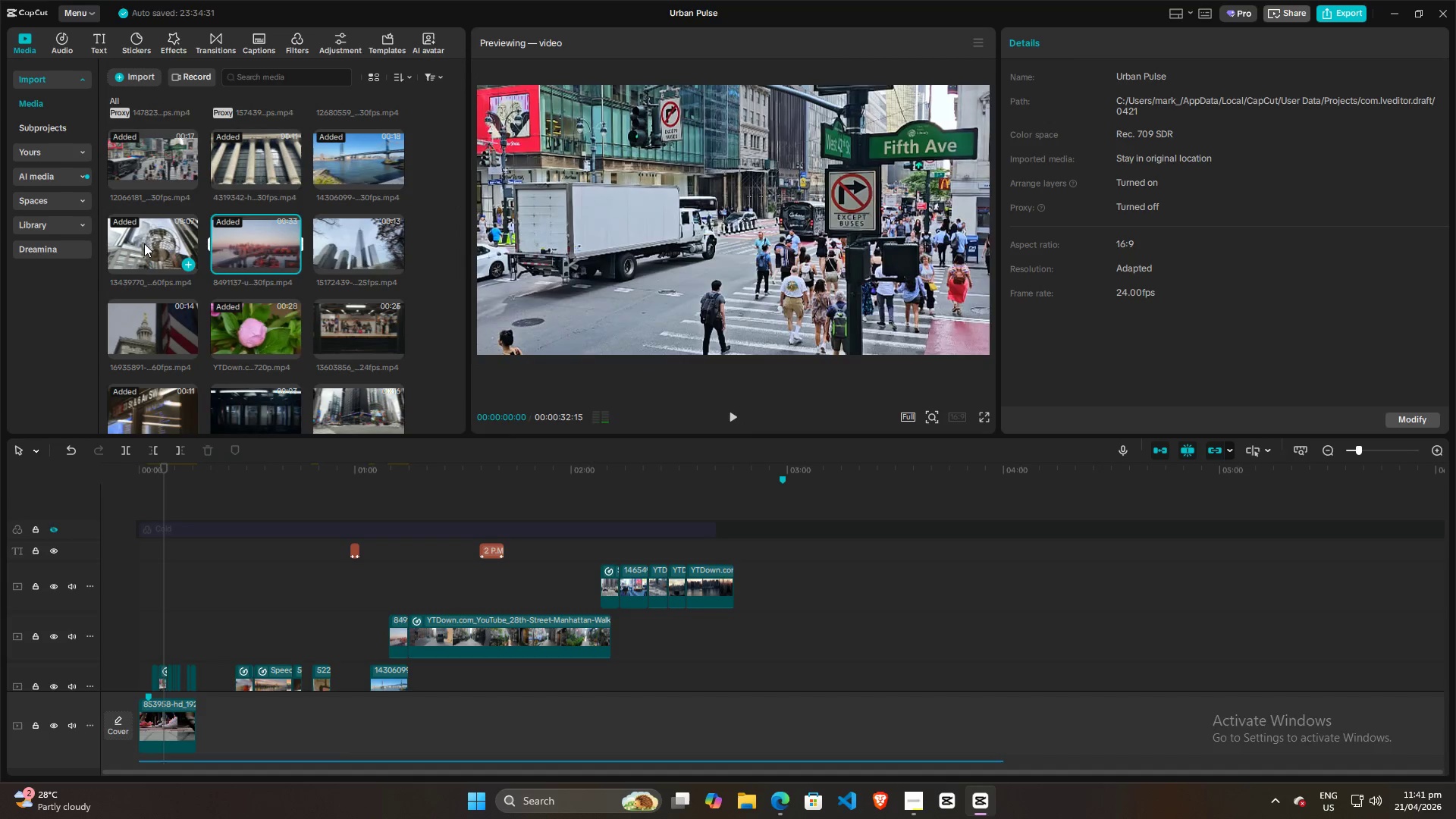 
triple_click([144, 243])
 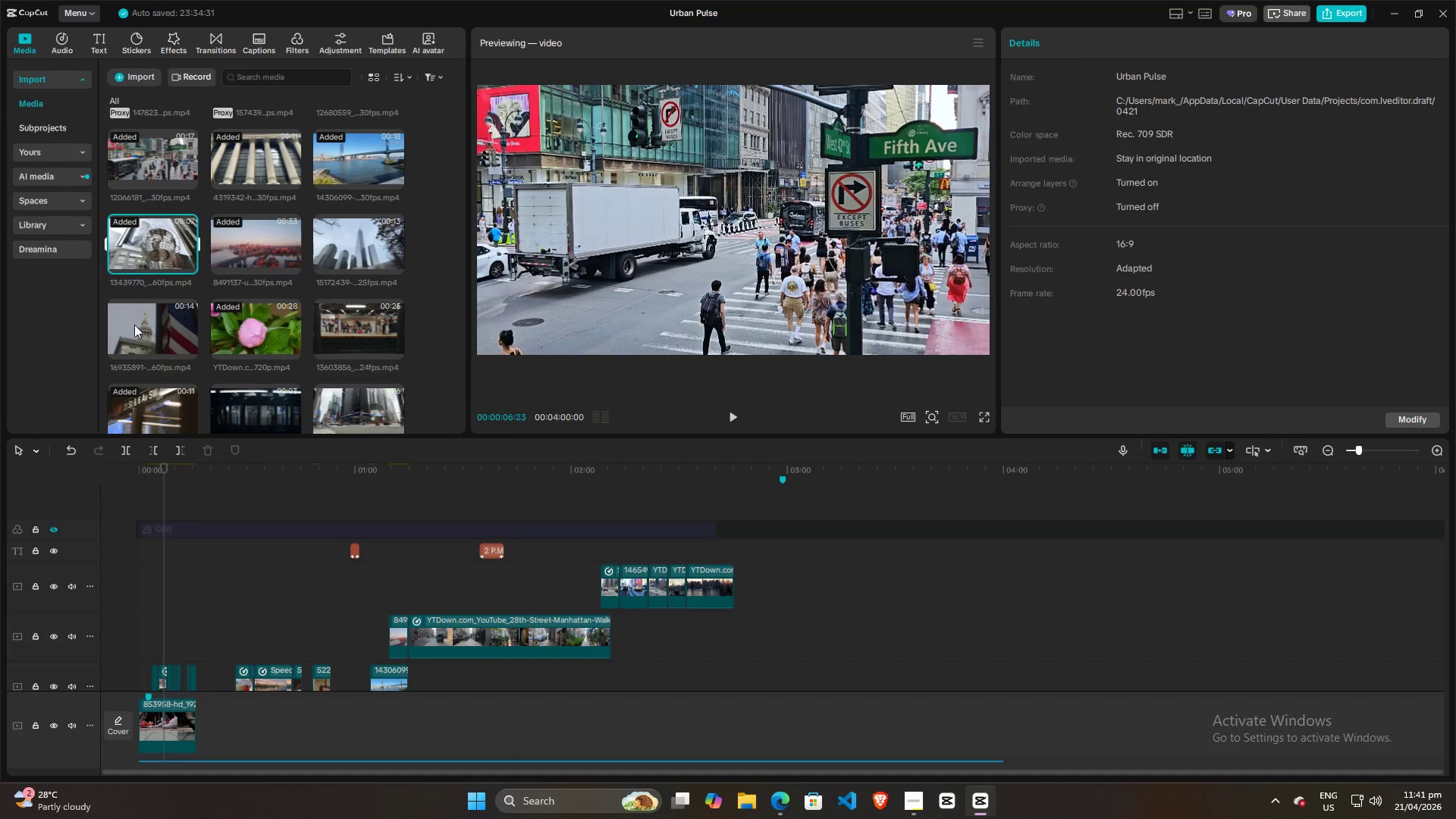 
triple_click([132, 331])
 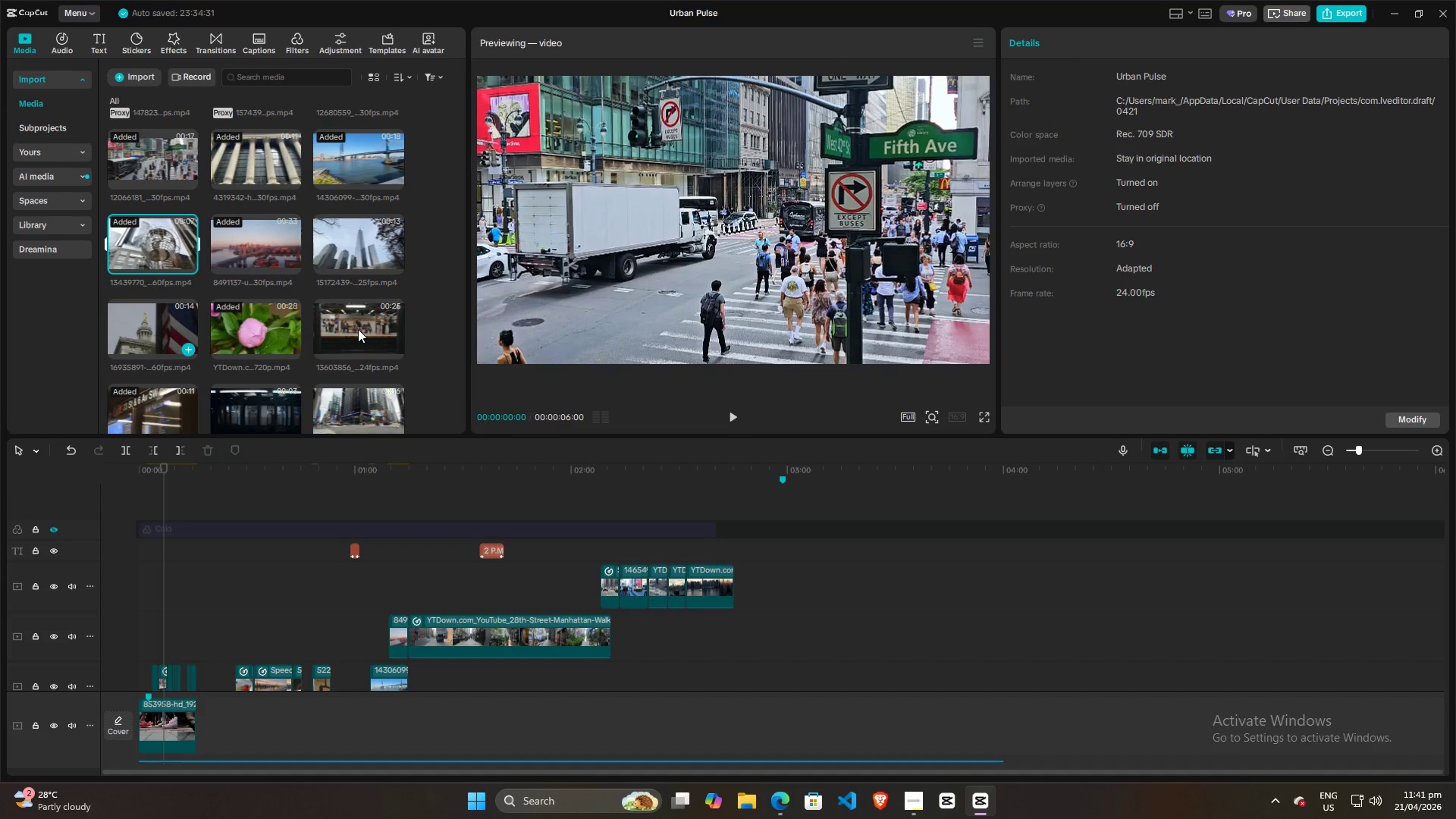 
triple_click([358, 329])
 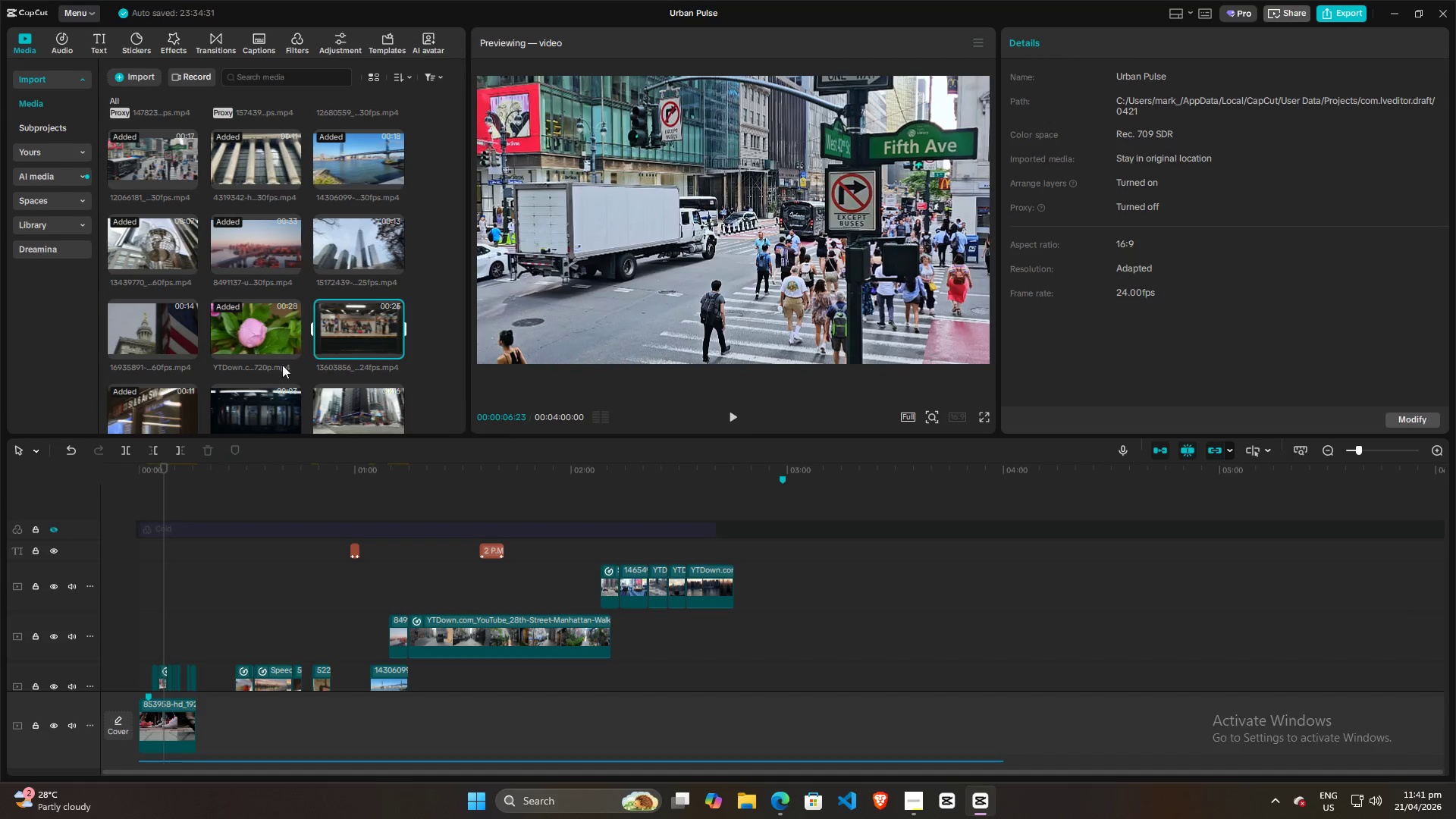 
left_click([251, 258])
 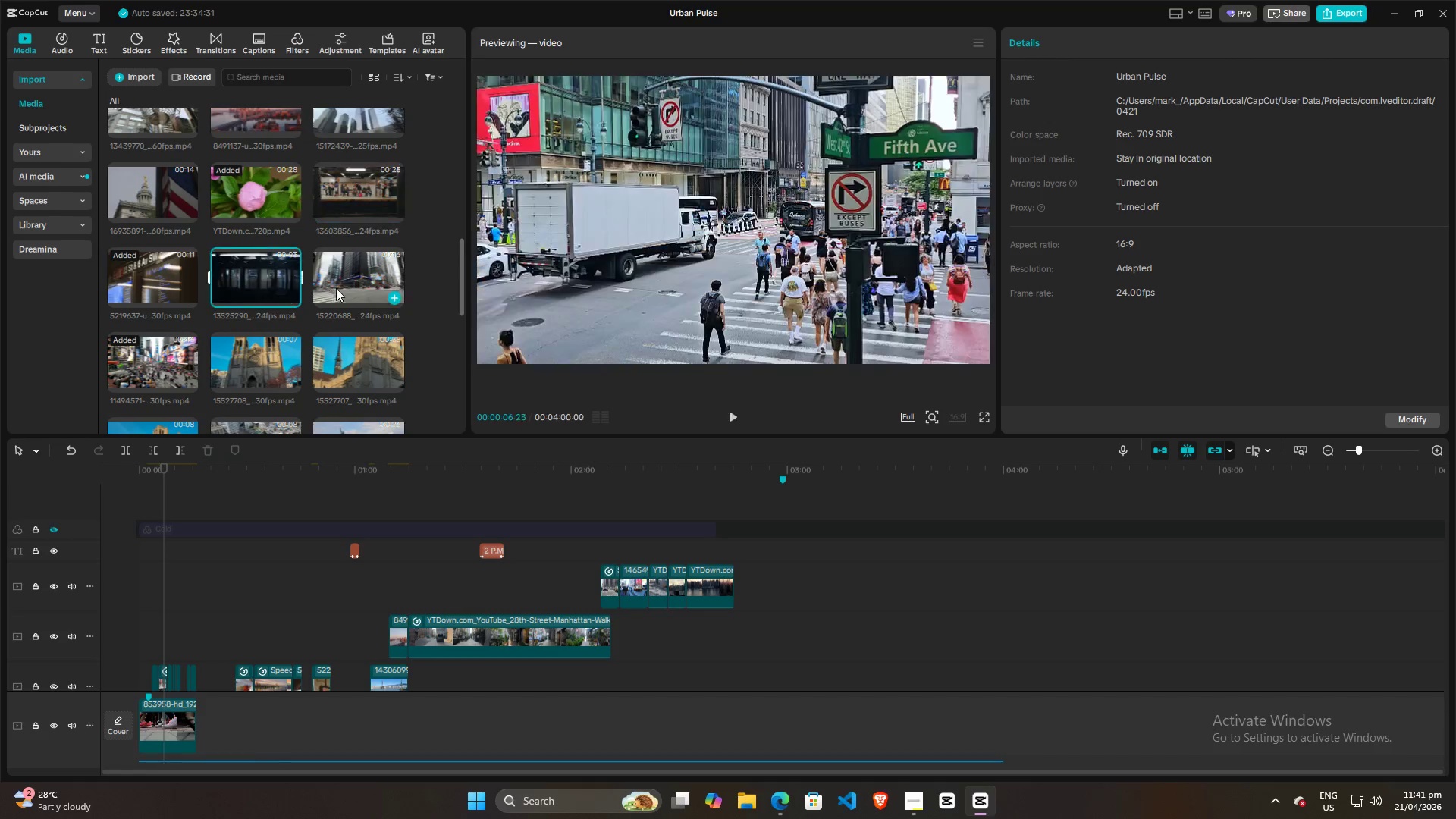 
scroll: coordinate [267, 377], scroll_direction: down, amount: 2.0
 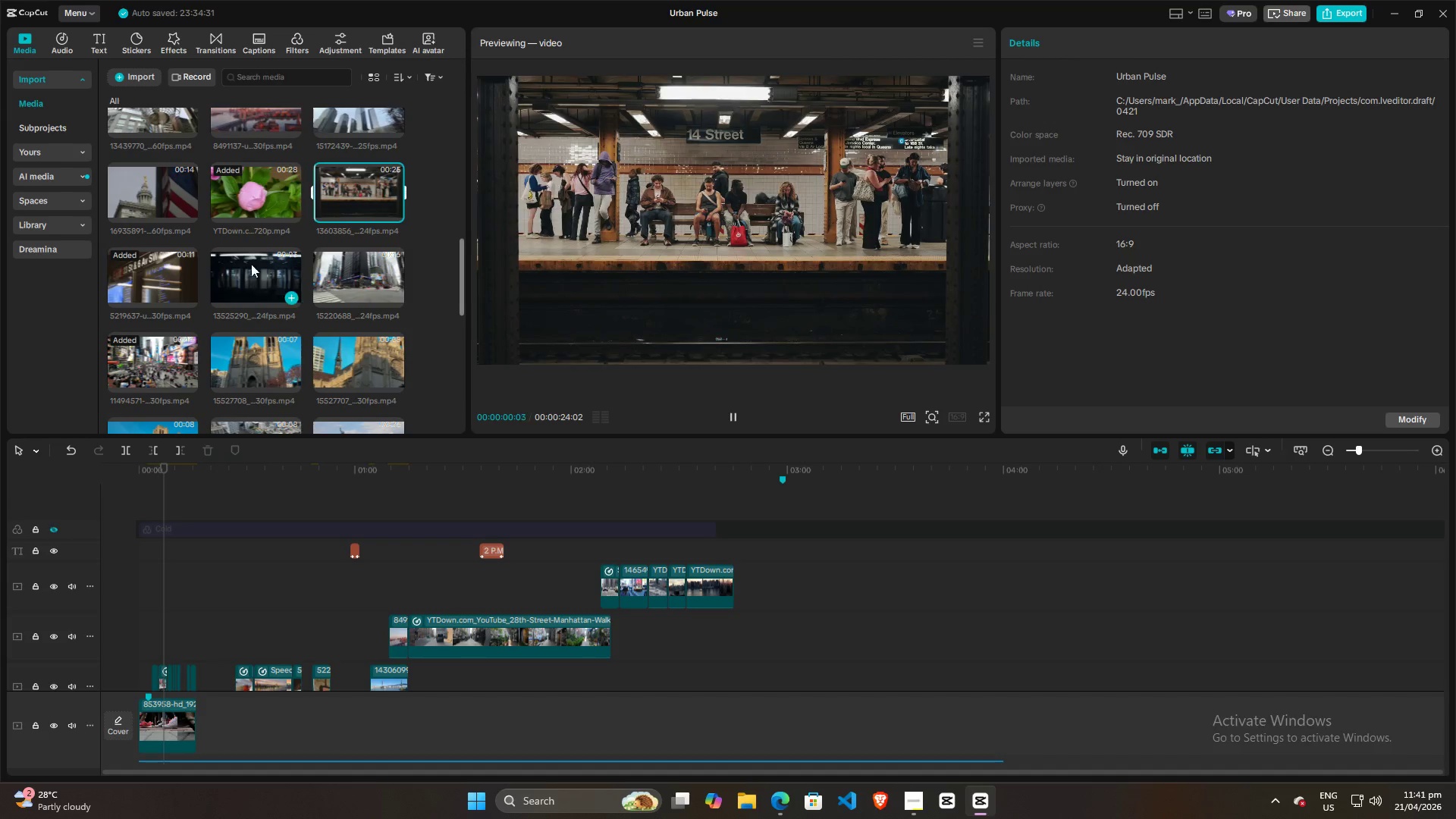 
left_click([344, 285])
 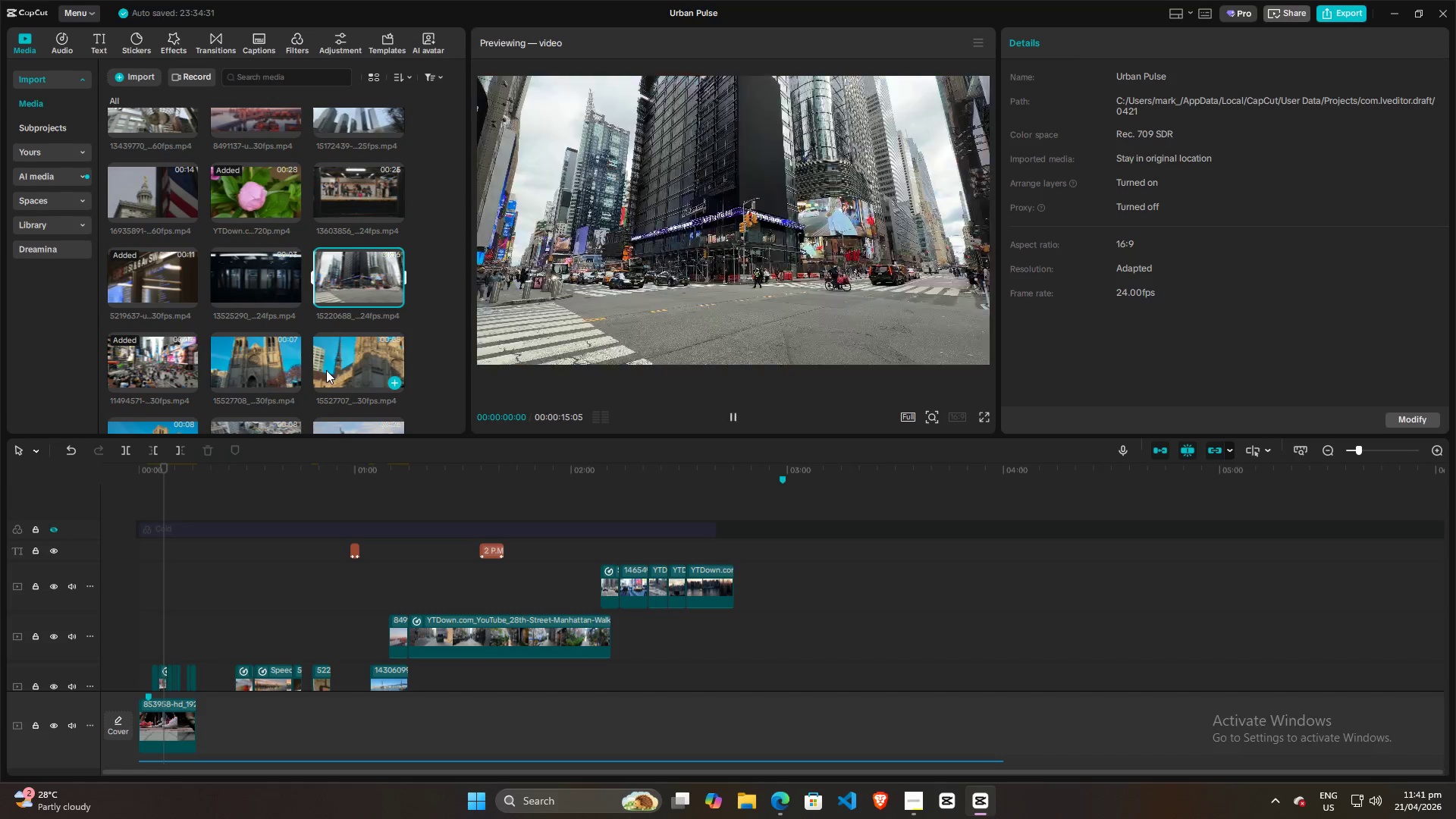 
double_click([237, 370])
 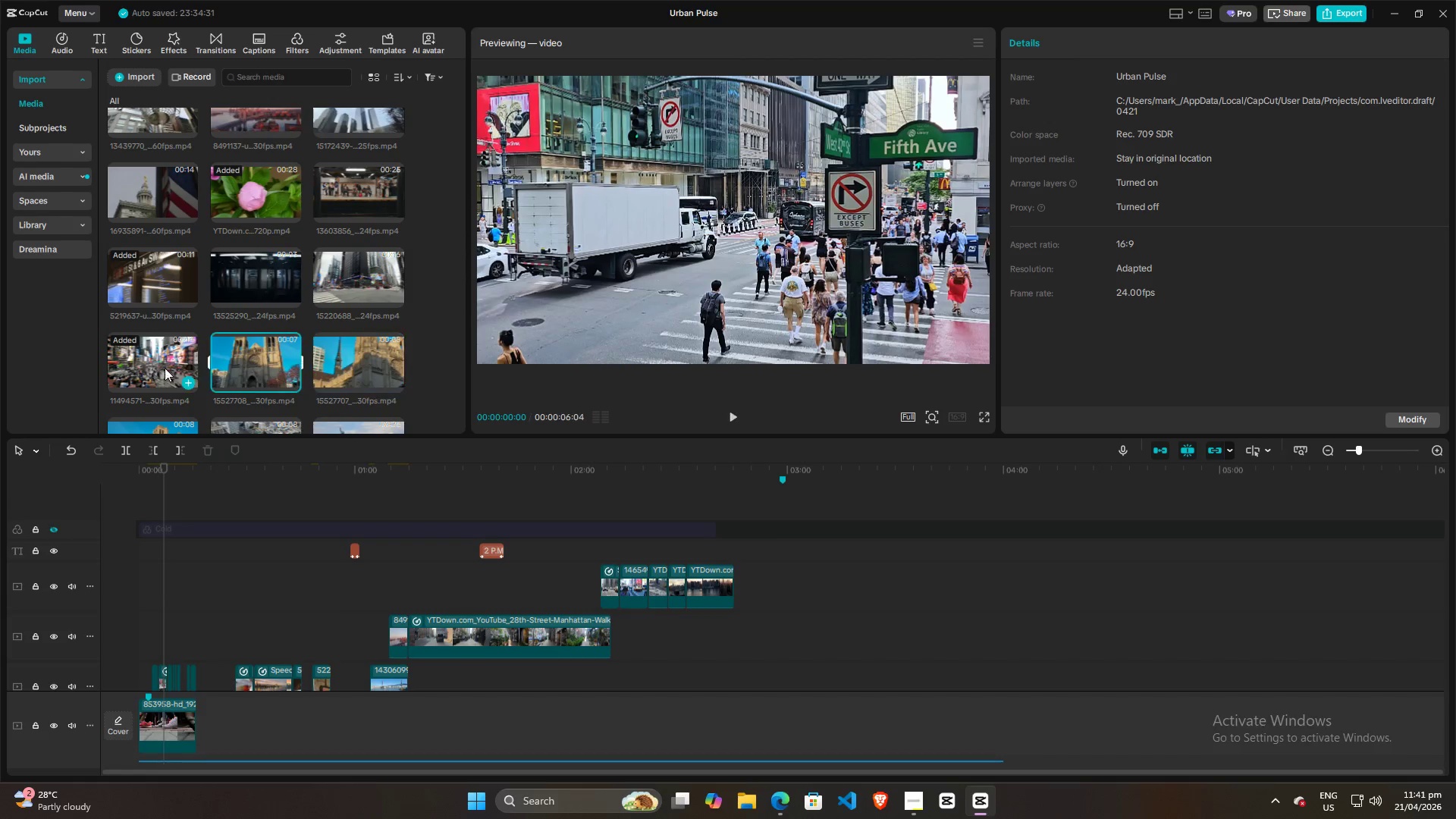 
triple_click([149, 366])
 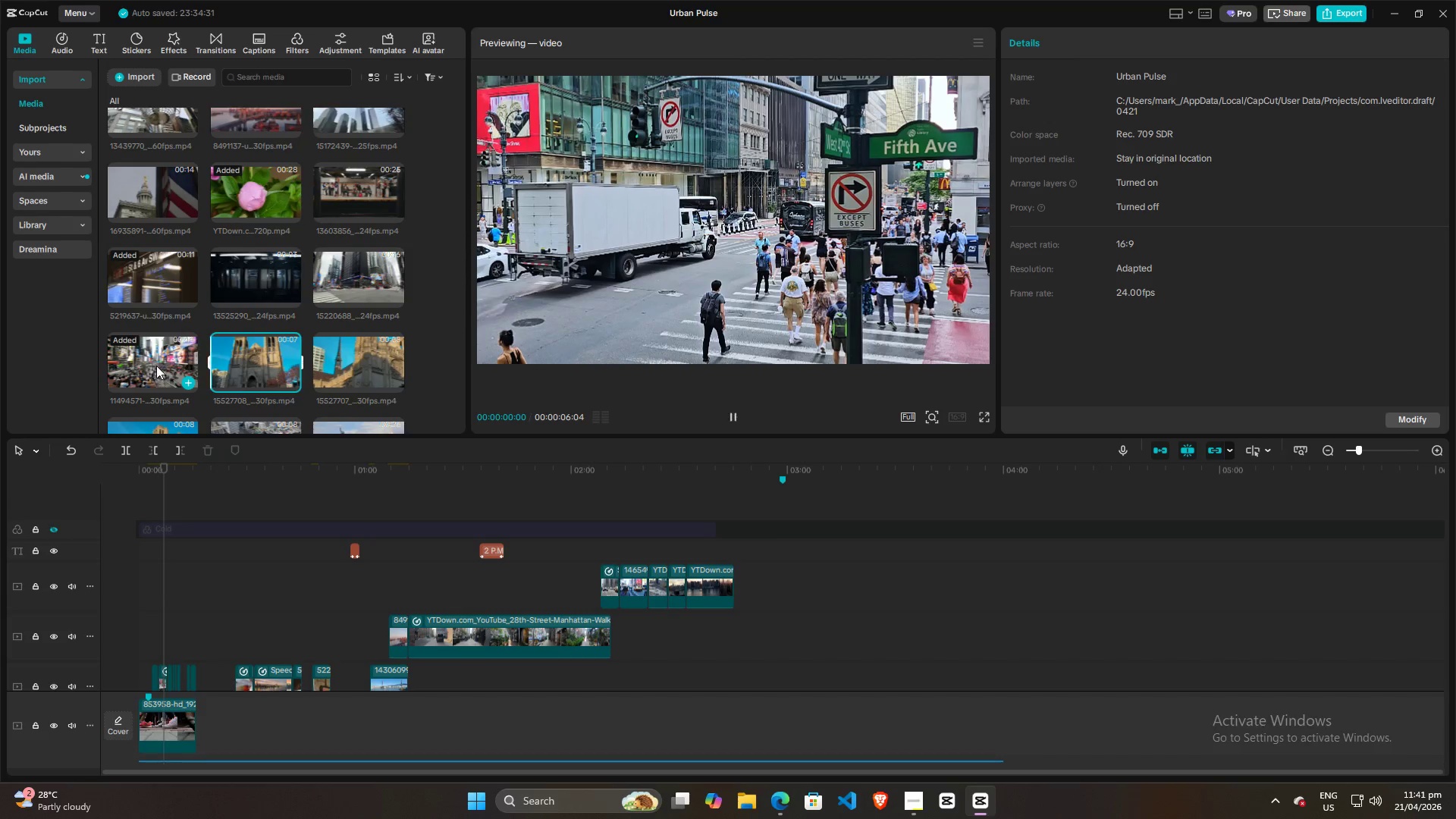 
scroll: coordinate [158, 365], scroll_direction: down, amount: 3.0
 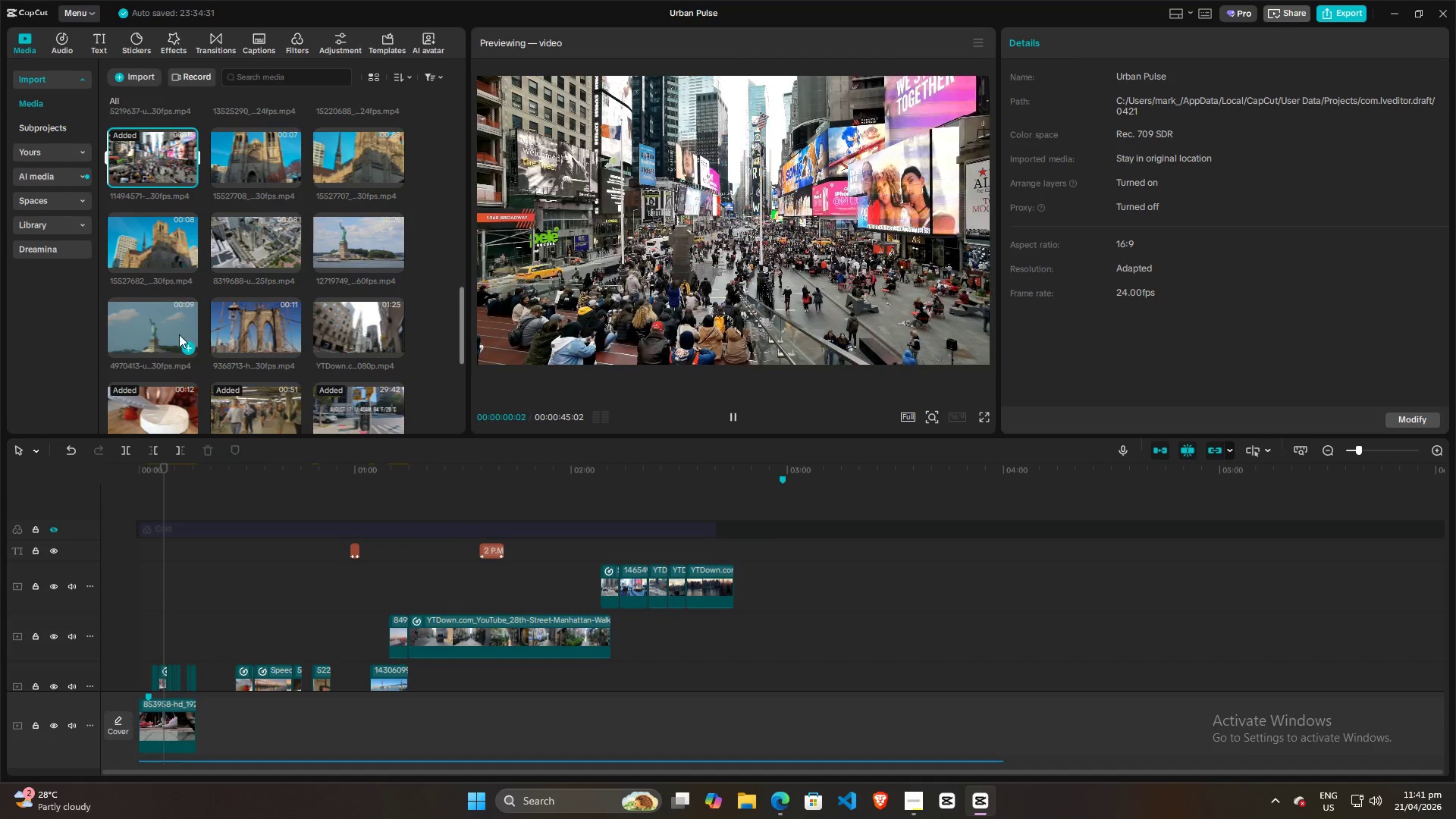 
left_click([161, 328])
 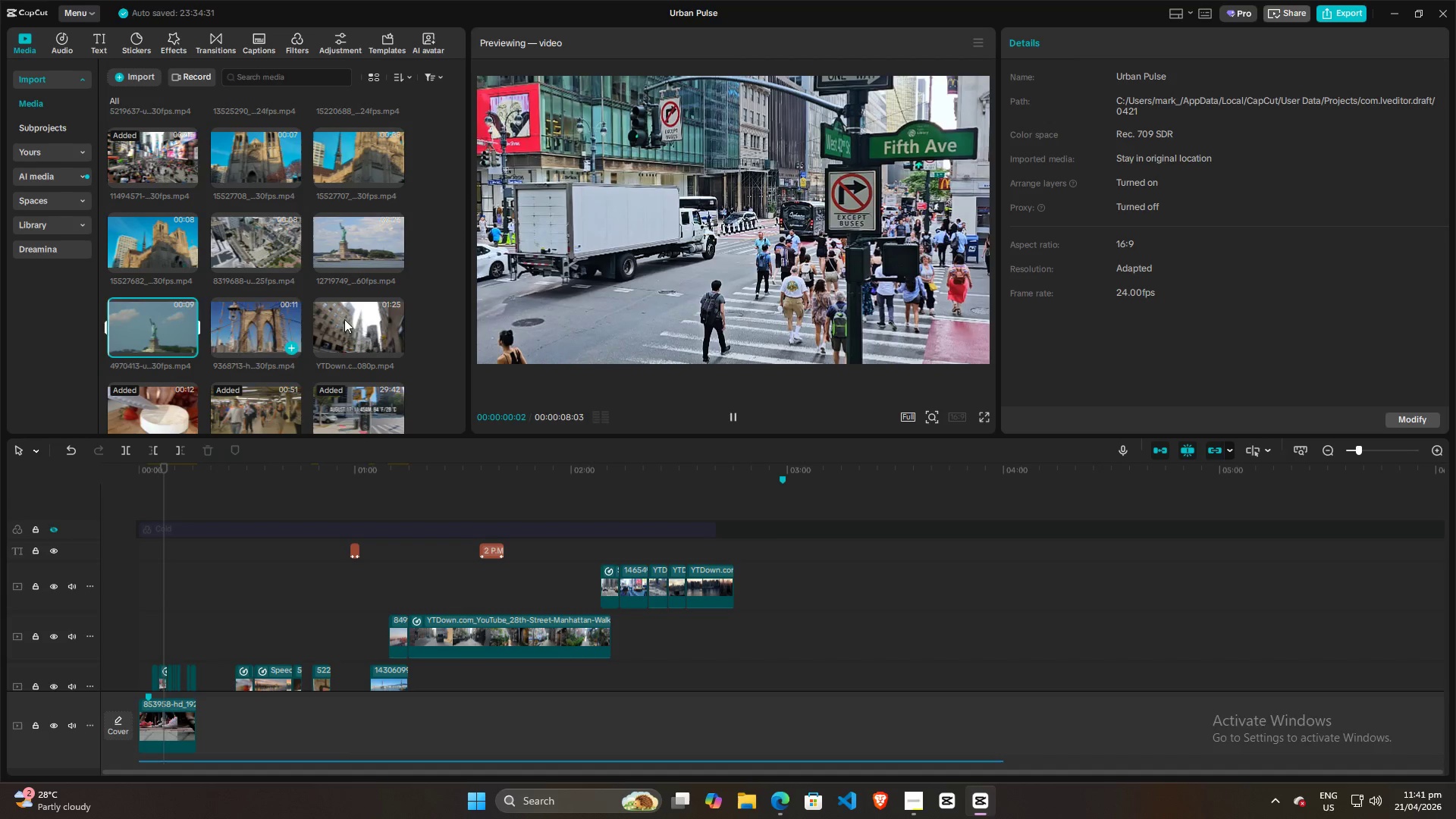 
double_click([367, 319])
 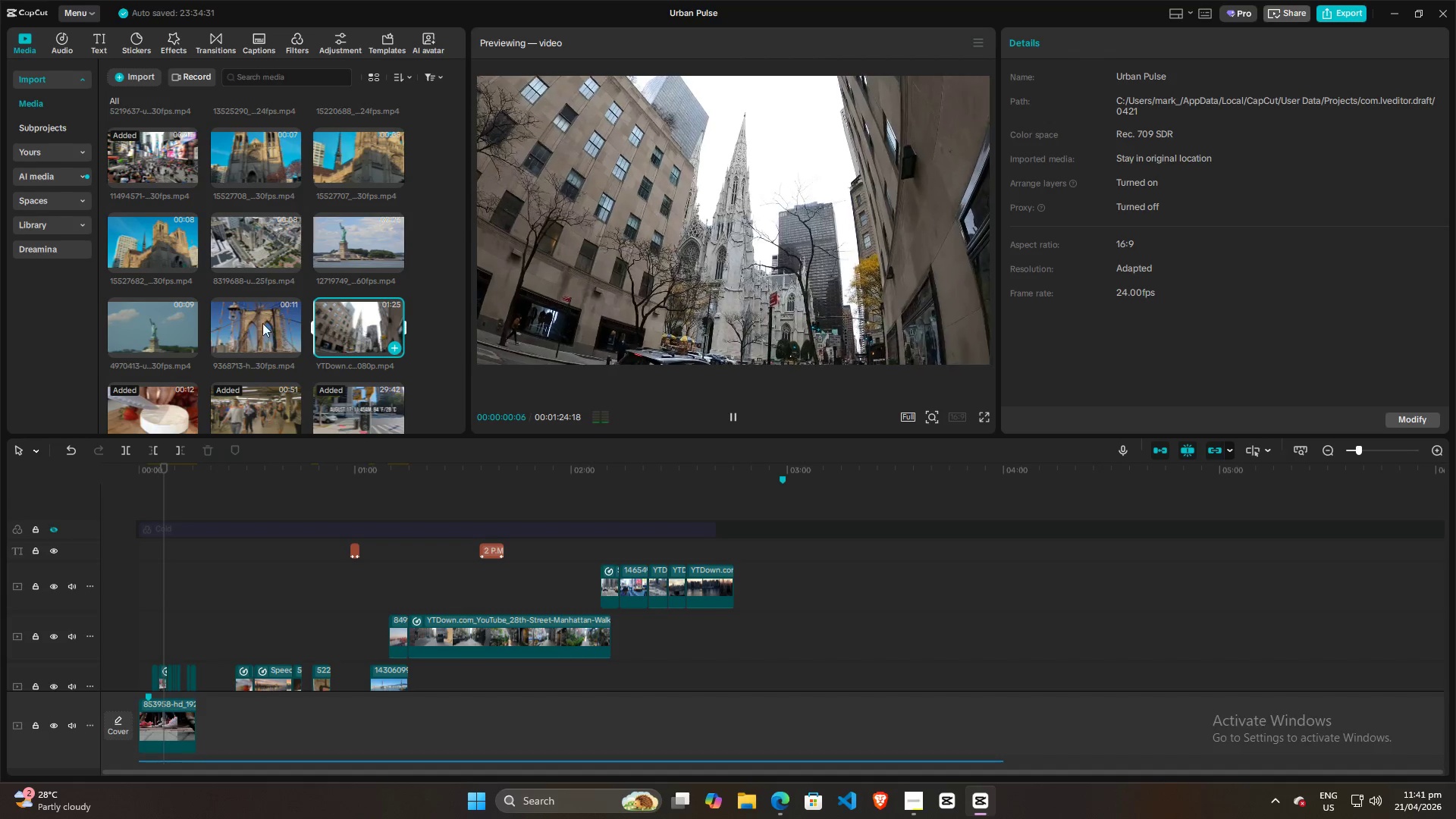 
left_click([179, 329])
 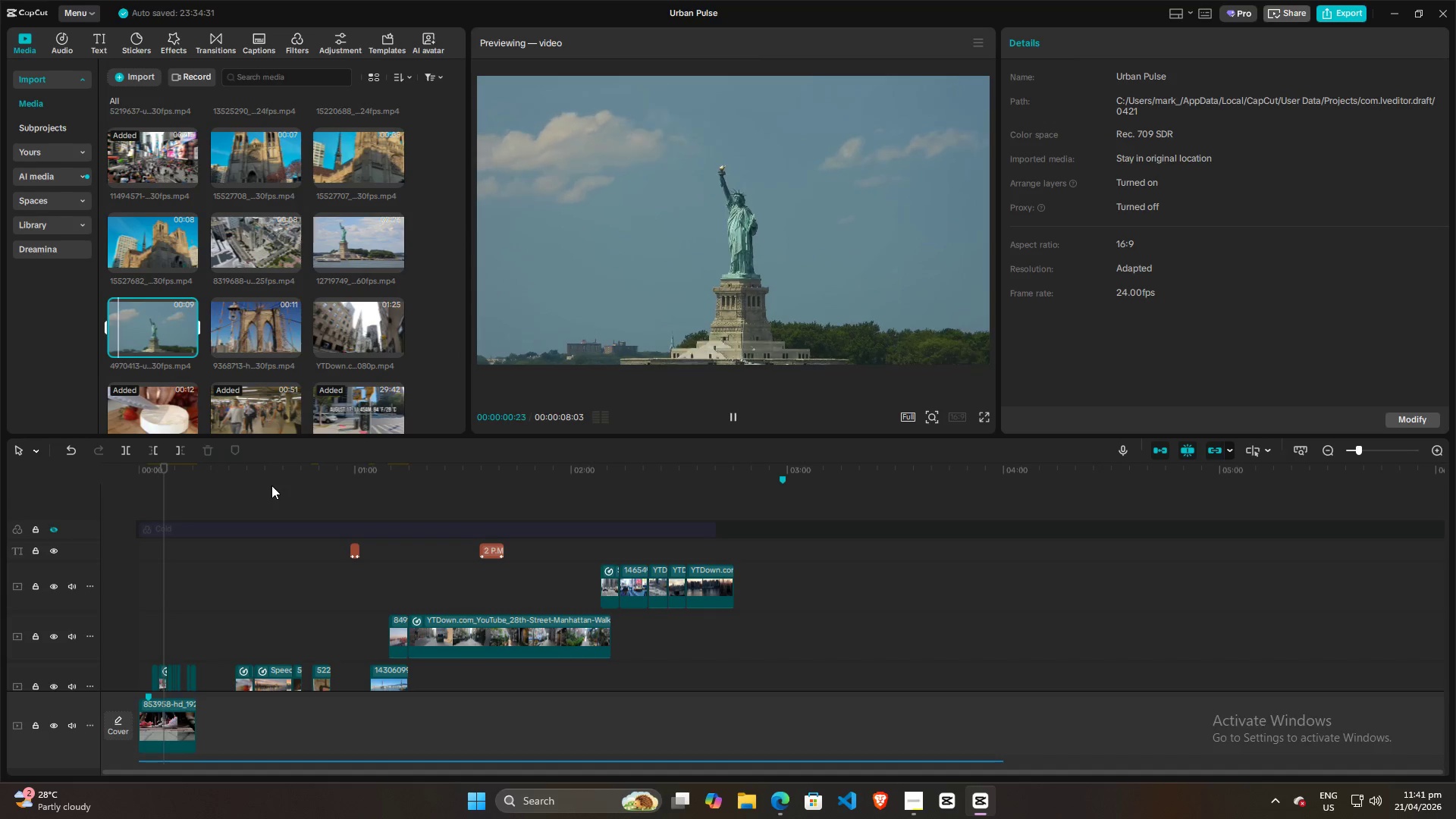 
scroll: coordinate [269, 488], scroll_direction: down, amount: 3.0
 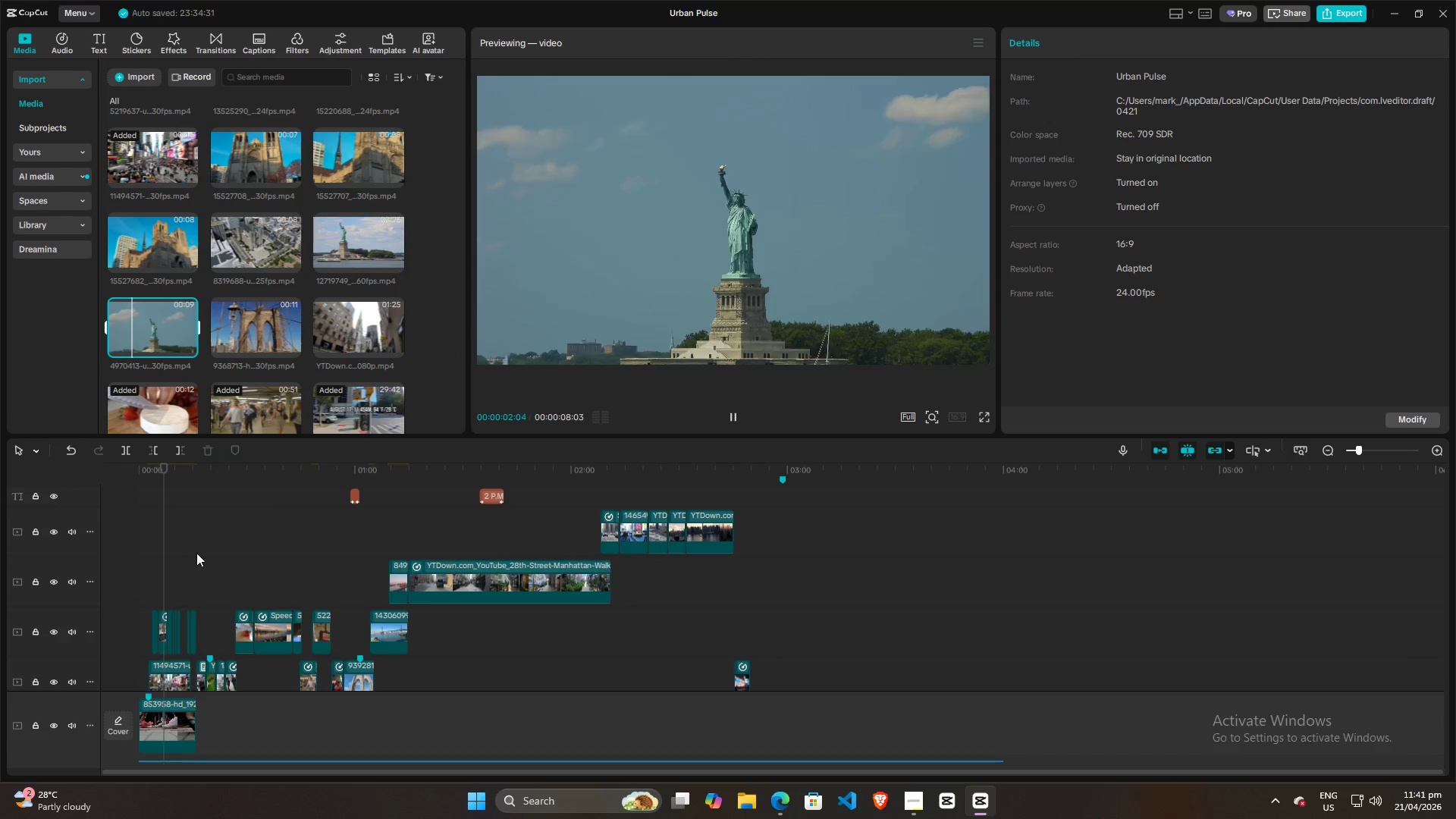 
hold_key(key=ControlLeft, duration=1.16)
scroll: coordinate [211, 553], scroll_direction: up, amount: 23.0
 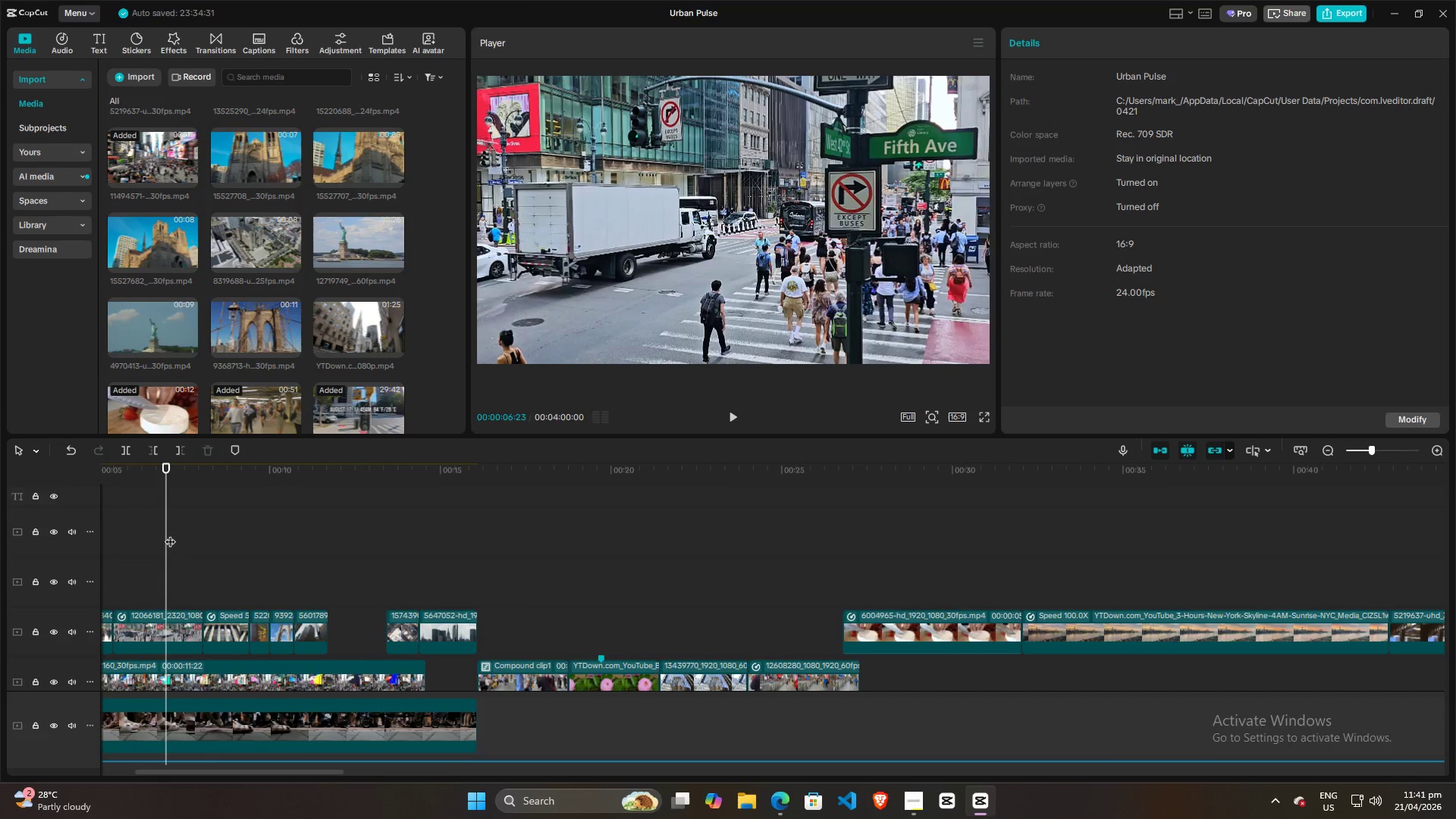 
left_click_drag(start_coordinate=[170, 534], to_coordinate=[267, 535])
 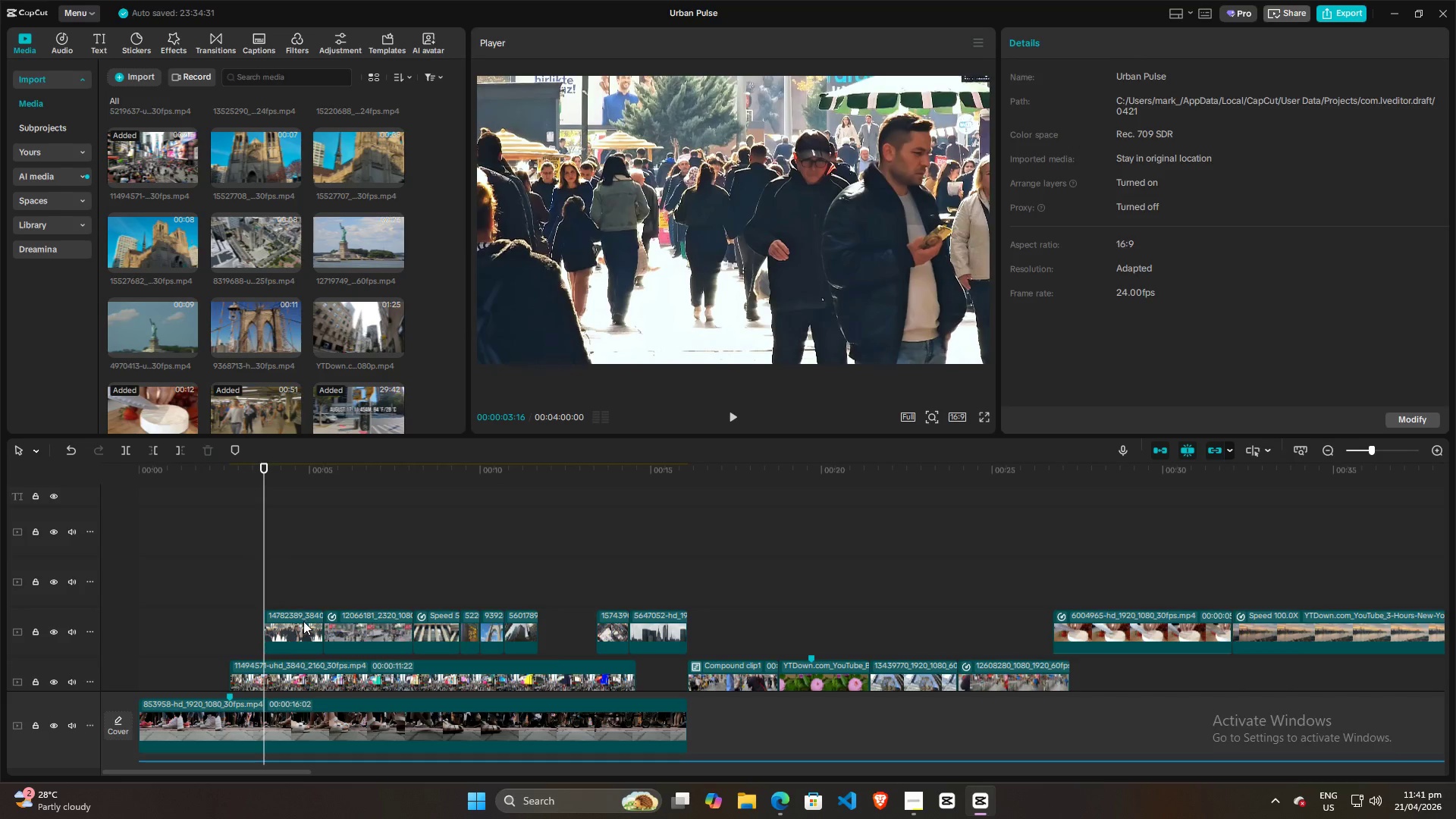 
left_click([303, 621])
 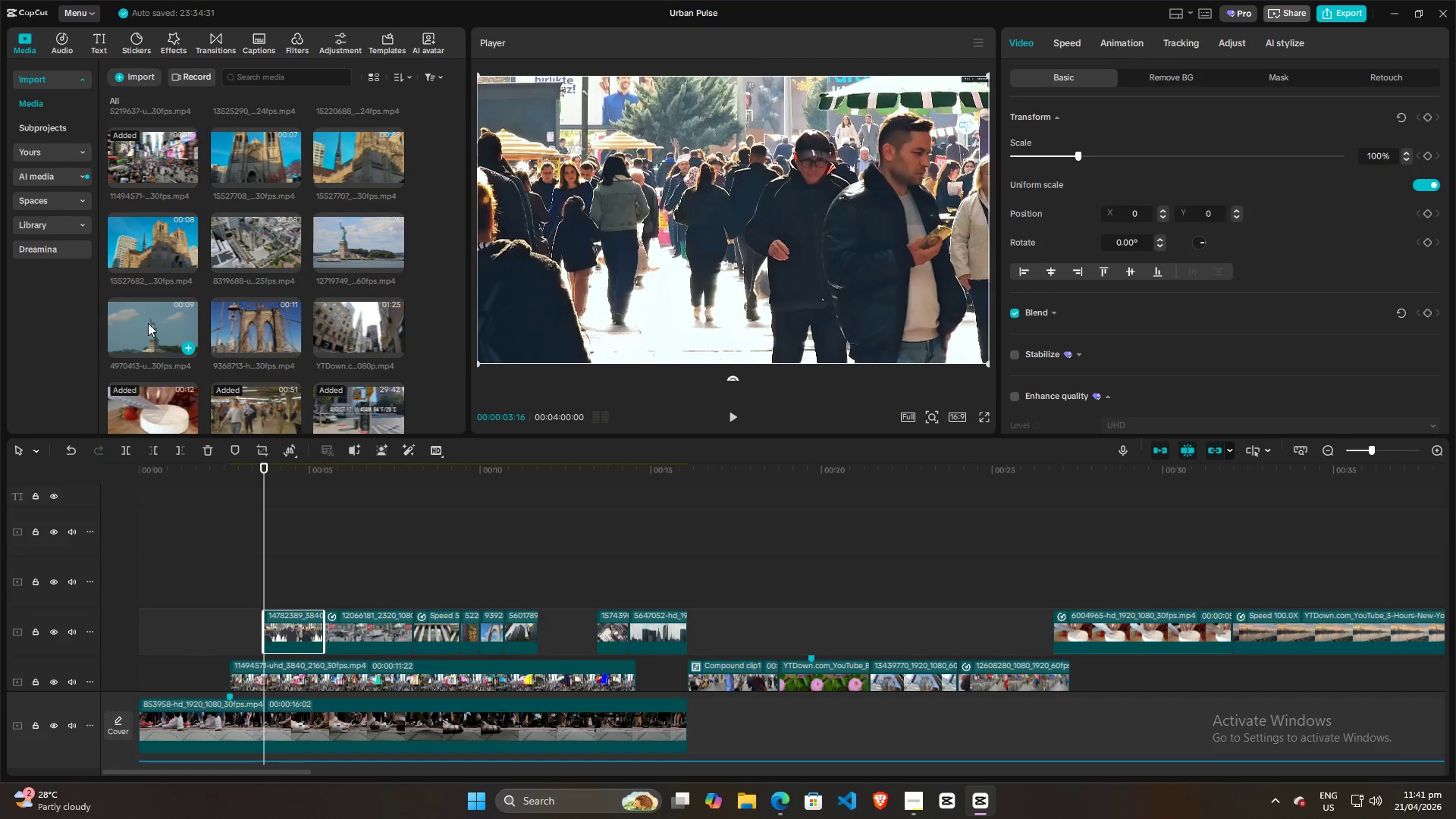 
left_click_drag(start_coordinate=[148, 323], to_coordinate=[263, 587])
 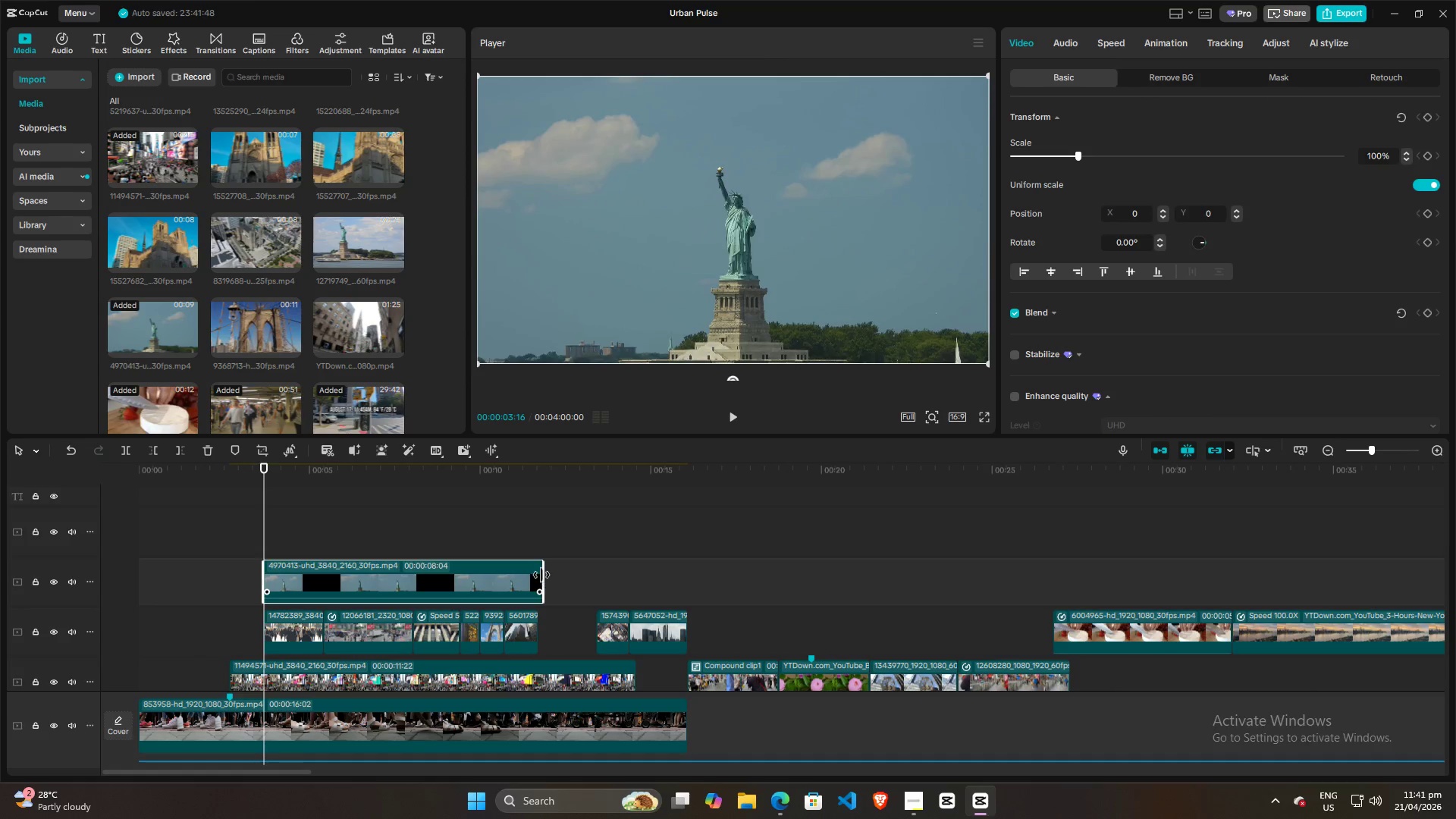 
left_click_drag(start_coordinate=[542, 575], to_coordinate=[318, 576])
 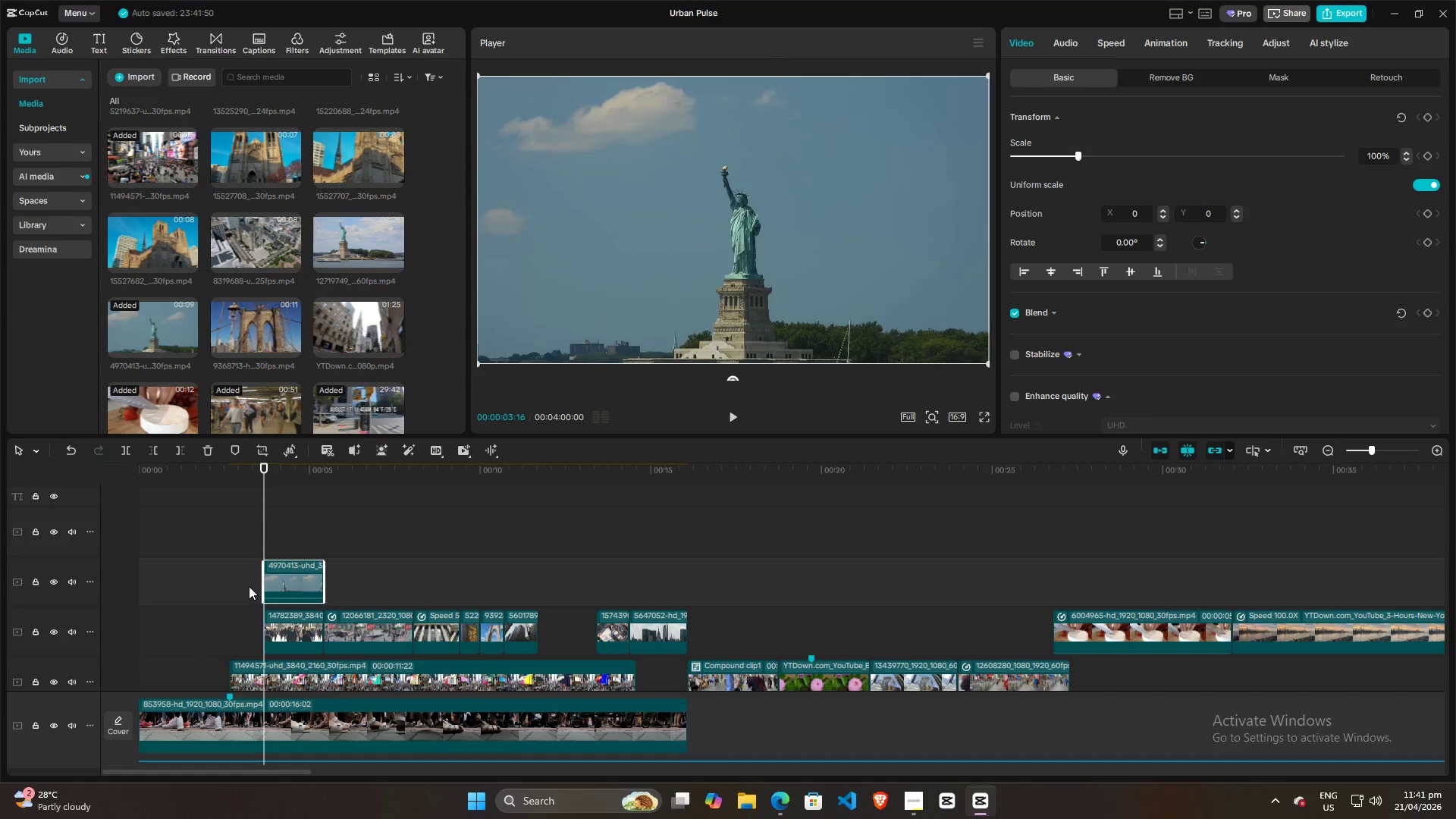 
left_click([249, 586])
 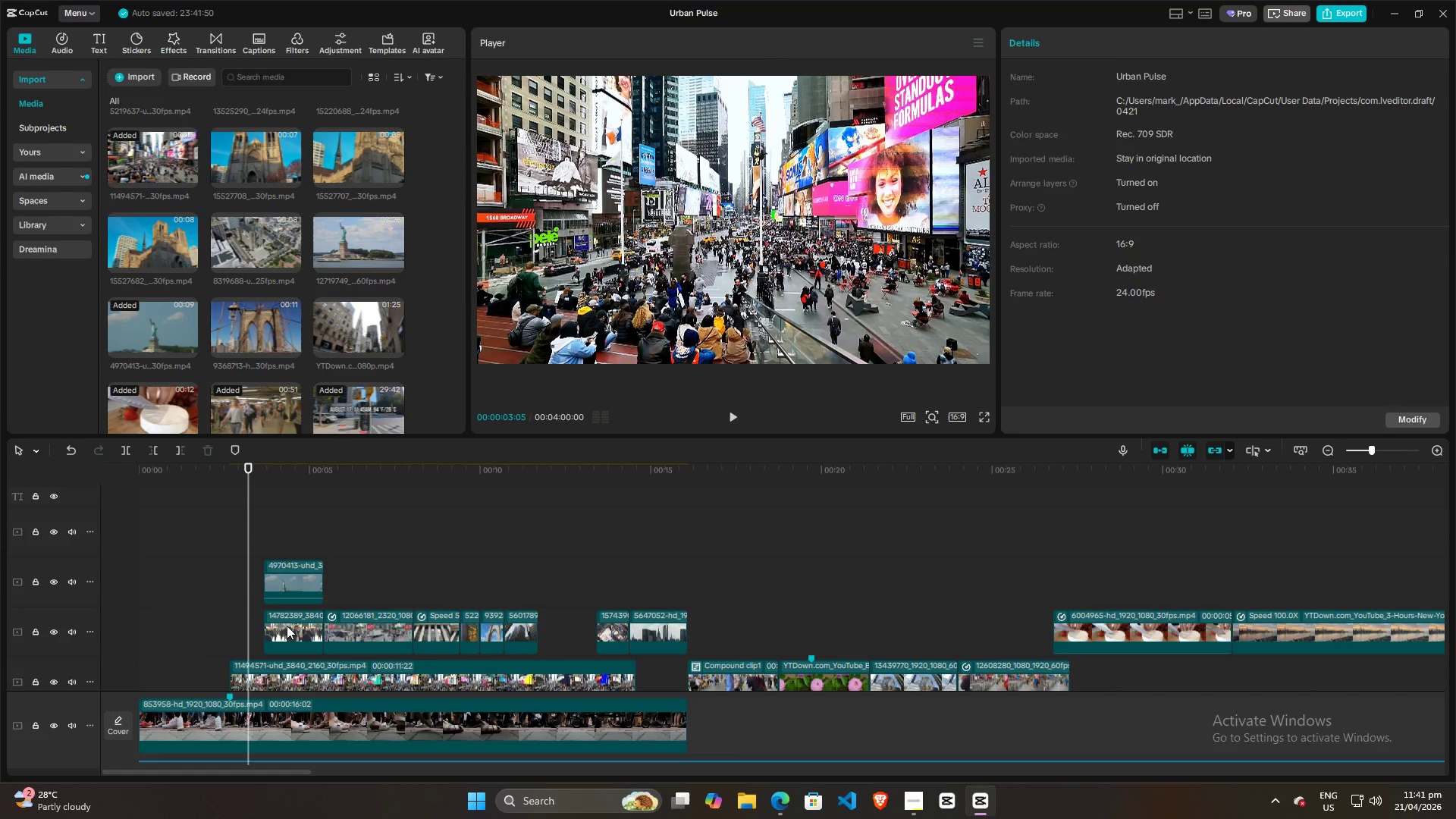 
key(Space)
 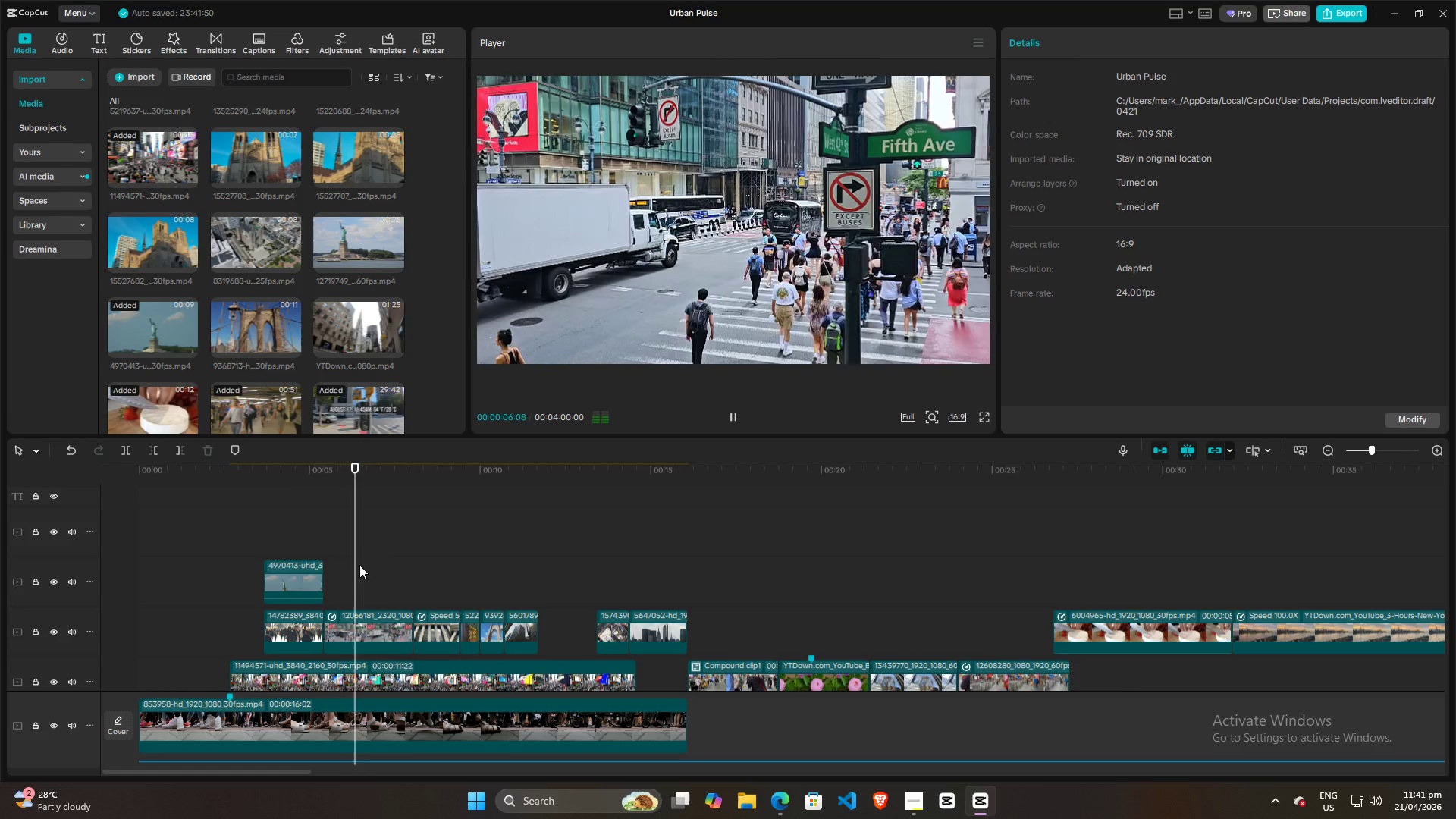 
left_click([227, 562])
 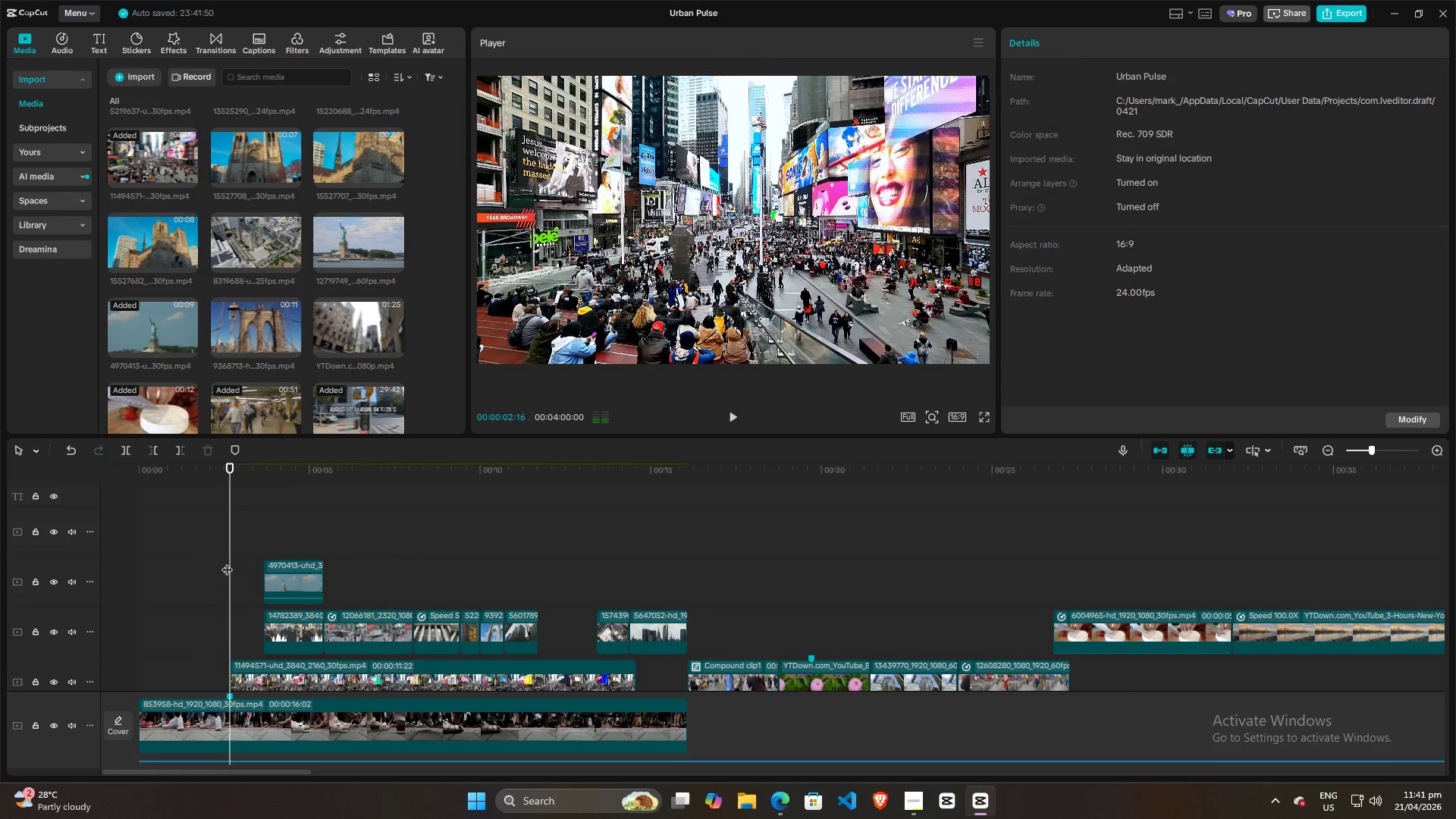 
left_click_drag(start_coordinate=[227, 562], to_coordinate=[124, 570])
 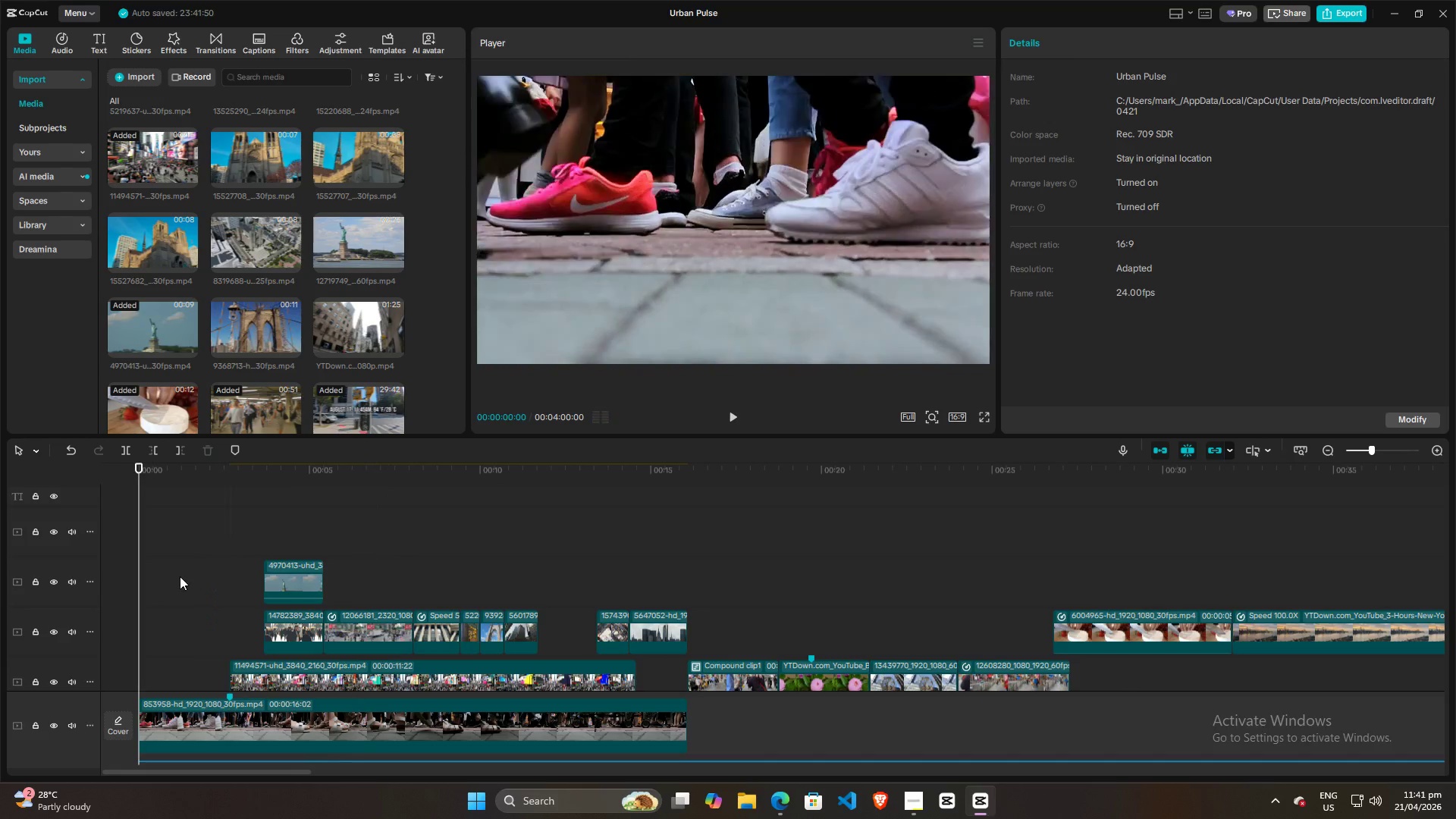 
key(Space)
 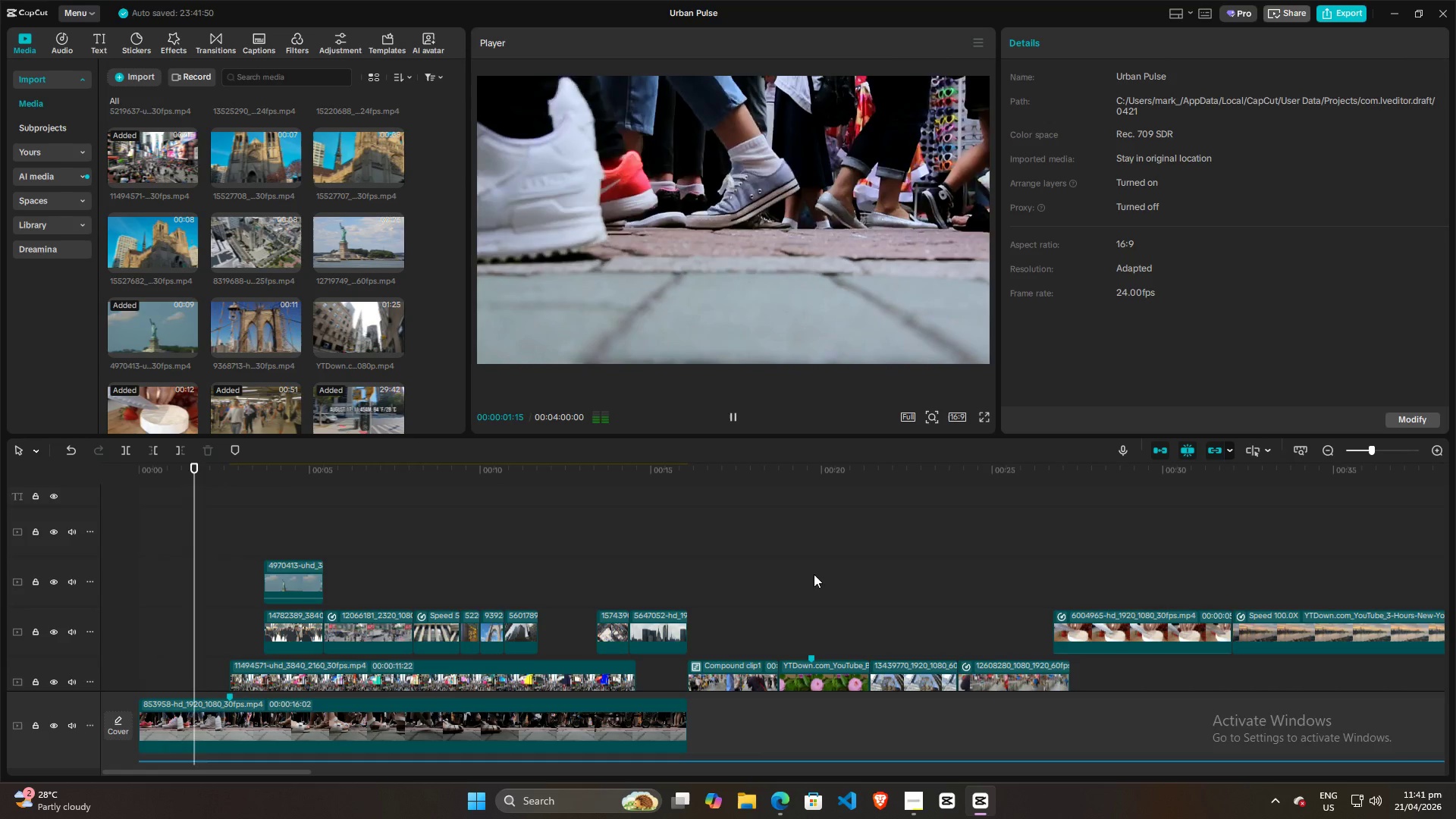 
left_click([782, 805])
 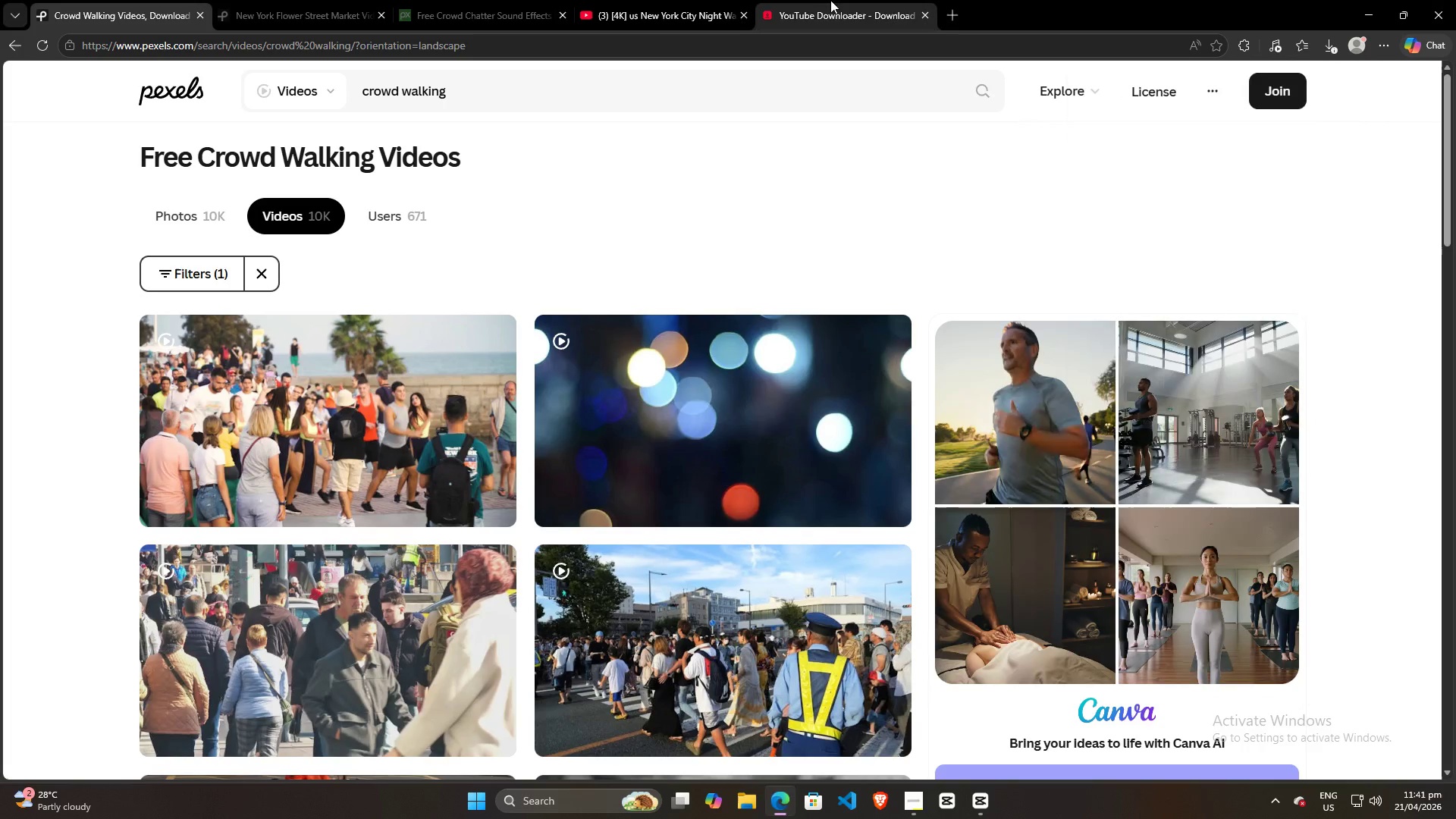 
left_click([824, 2])
 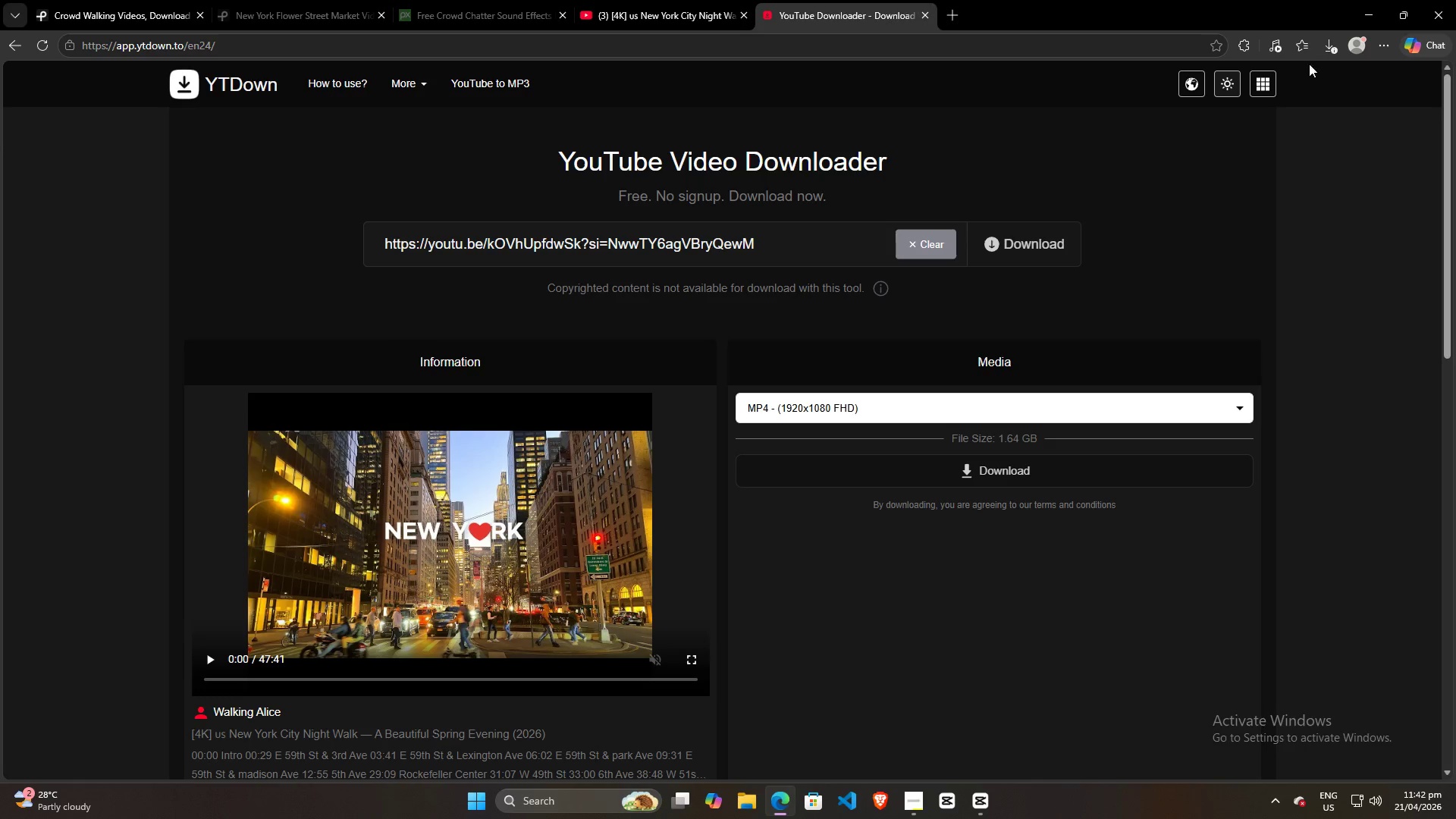 
left_click([1334, 43])
 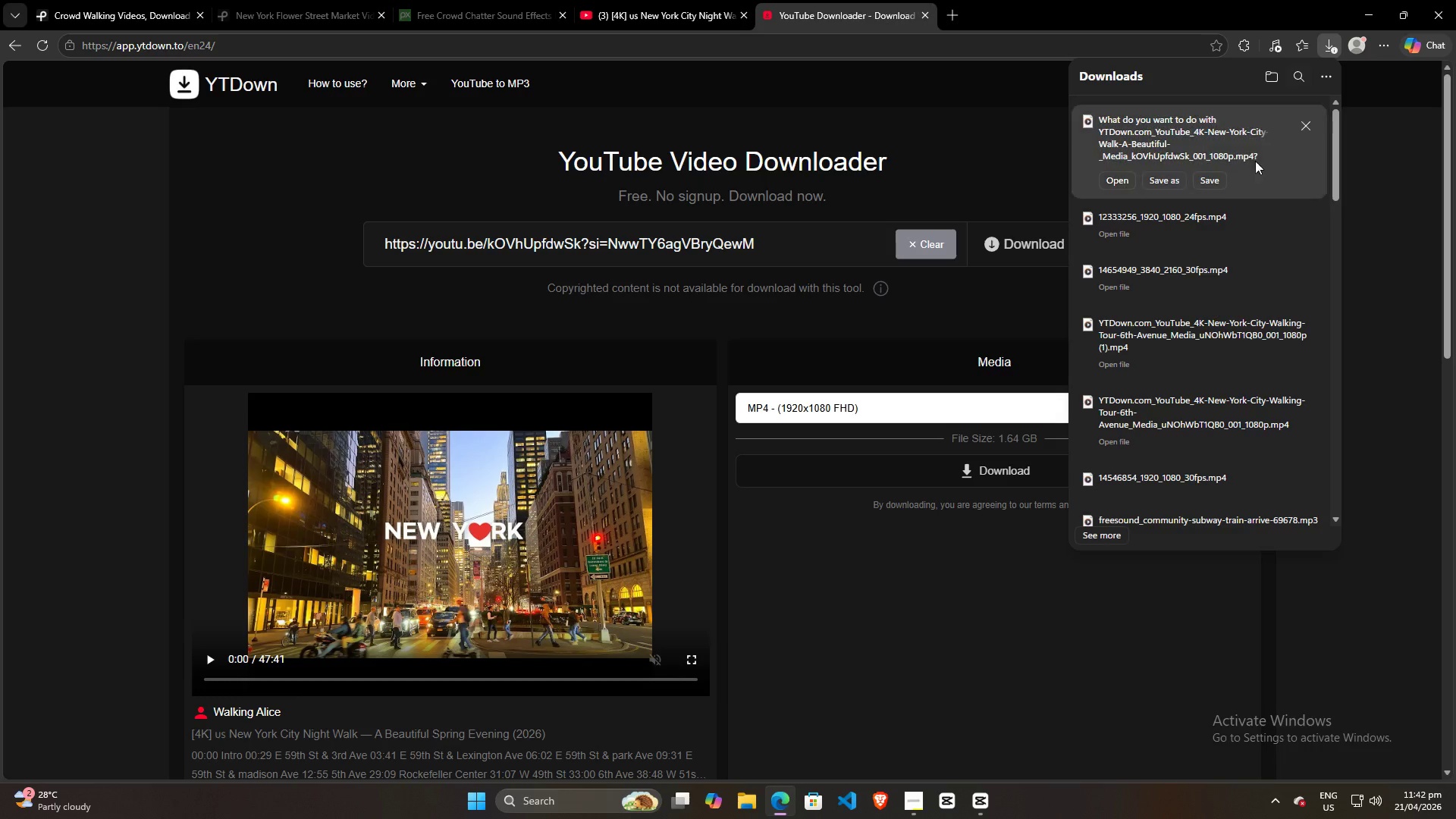 
left_click([1210, 177])
 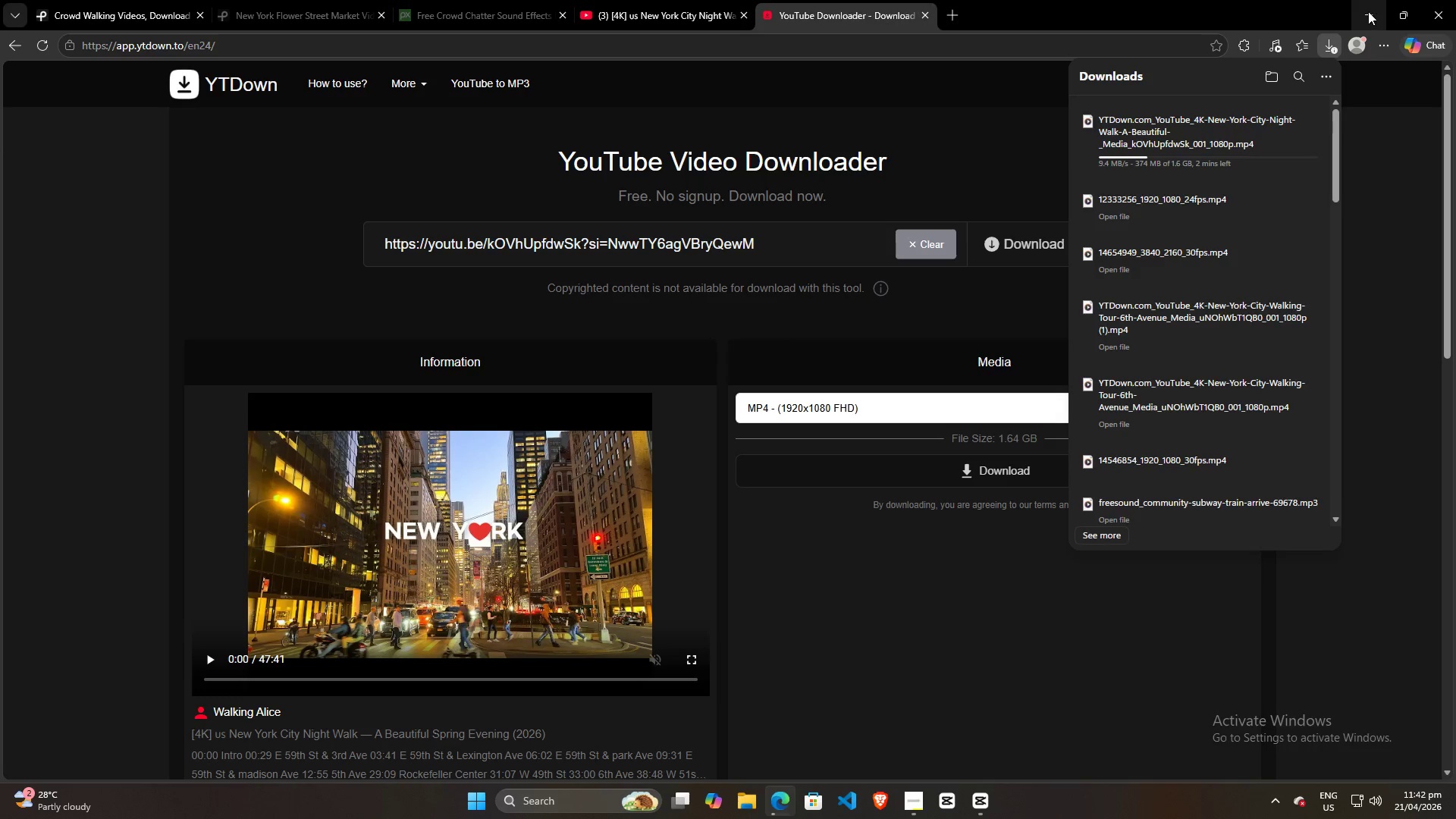 
left_click([1371, 10])
 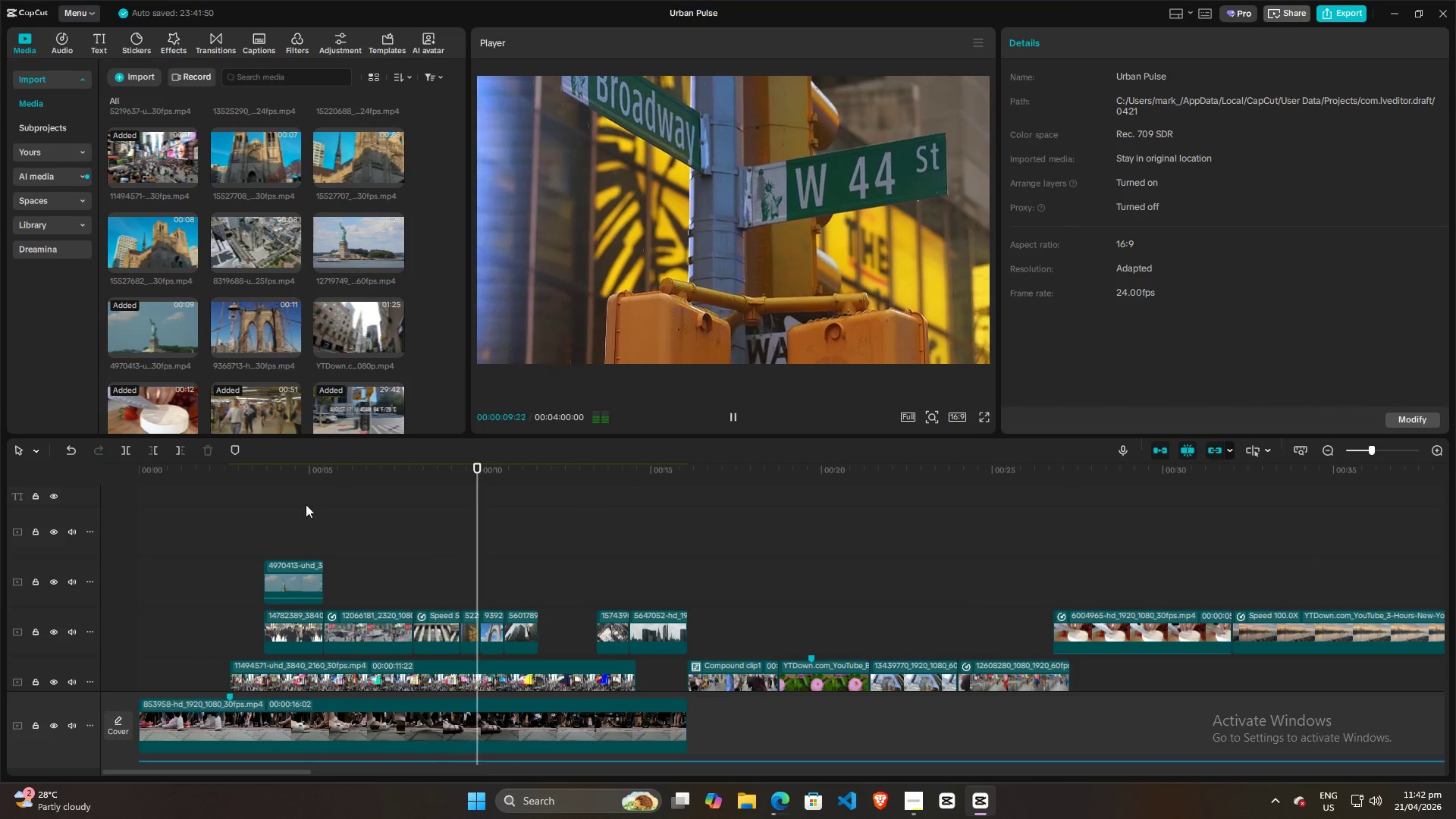 
double_click([242, 523])
 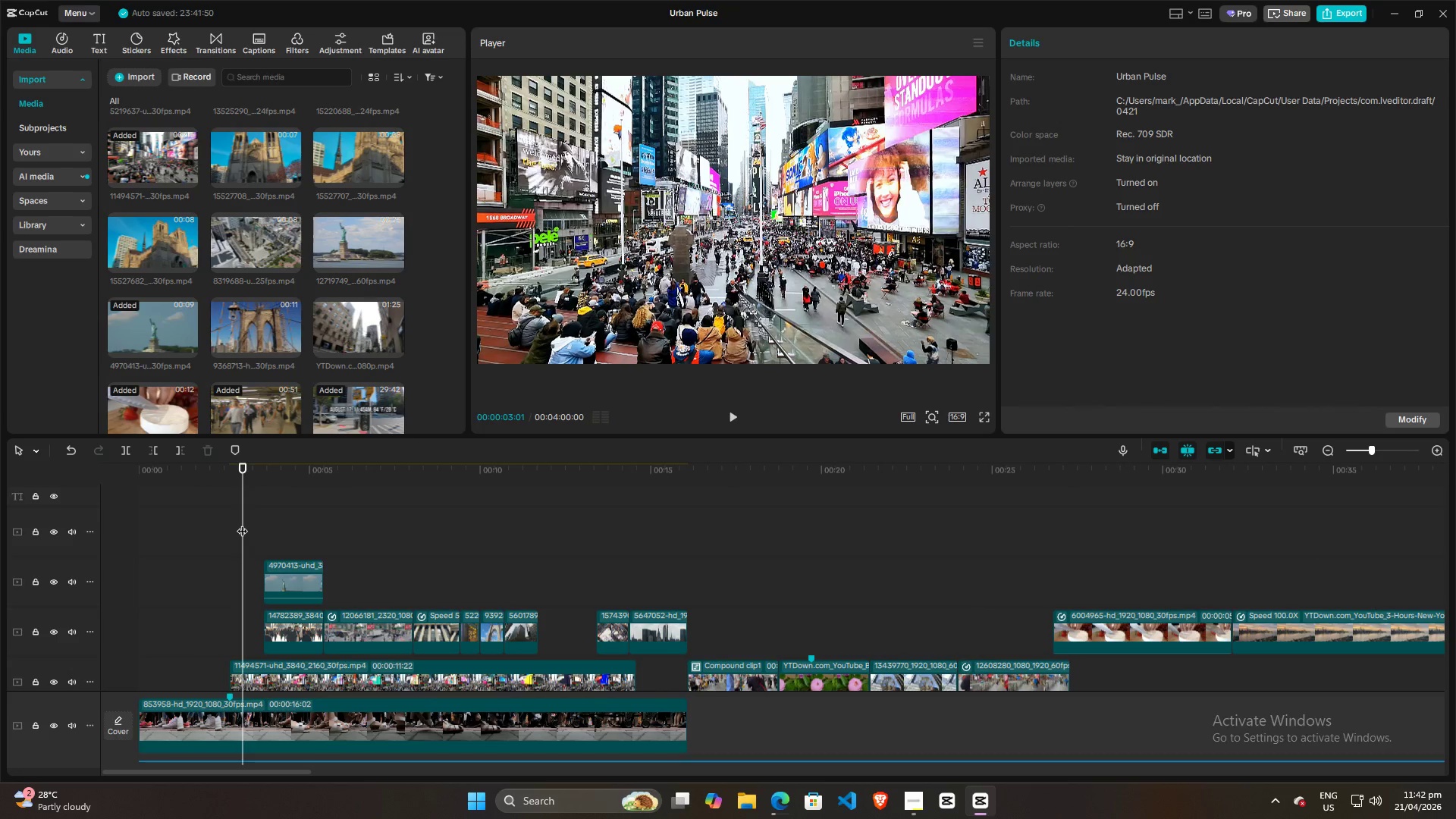 
key(Space)
 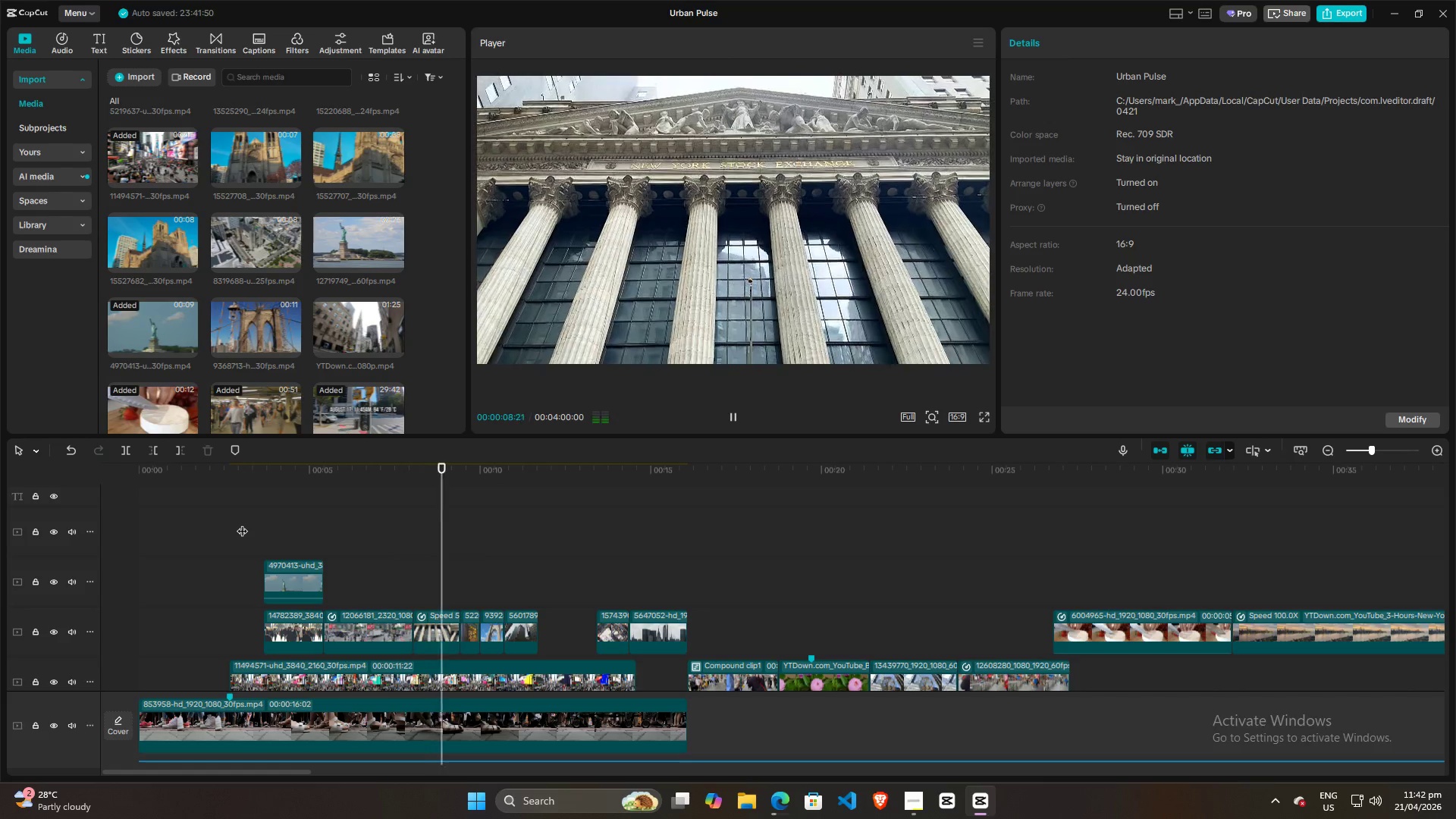 
wait(7.94)
 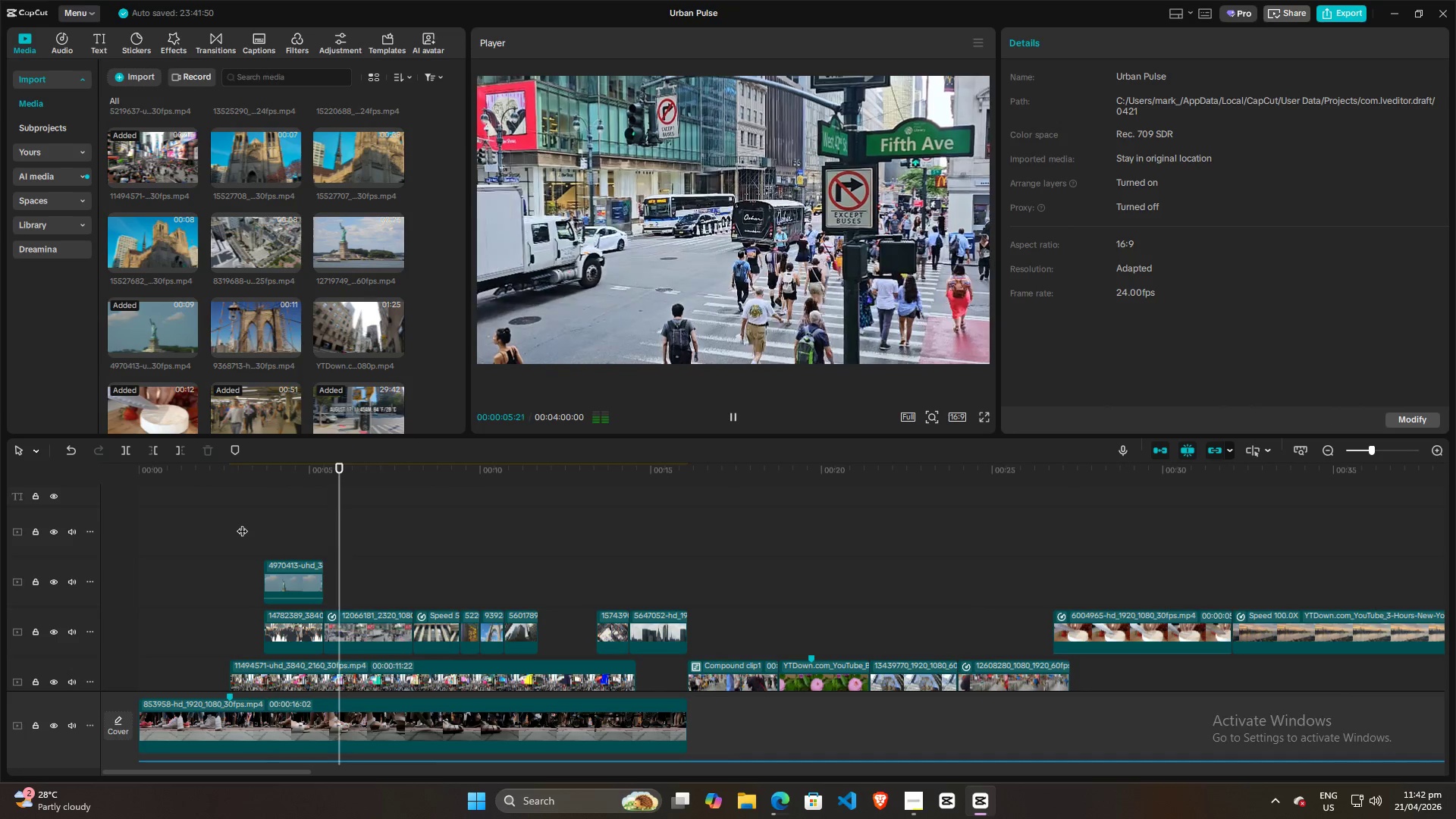 
left_click([303, 623])
 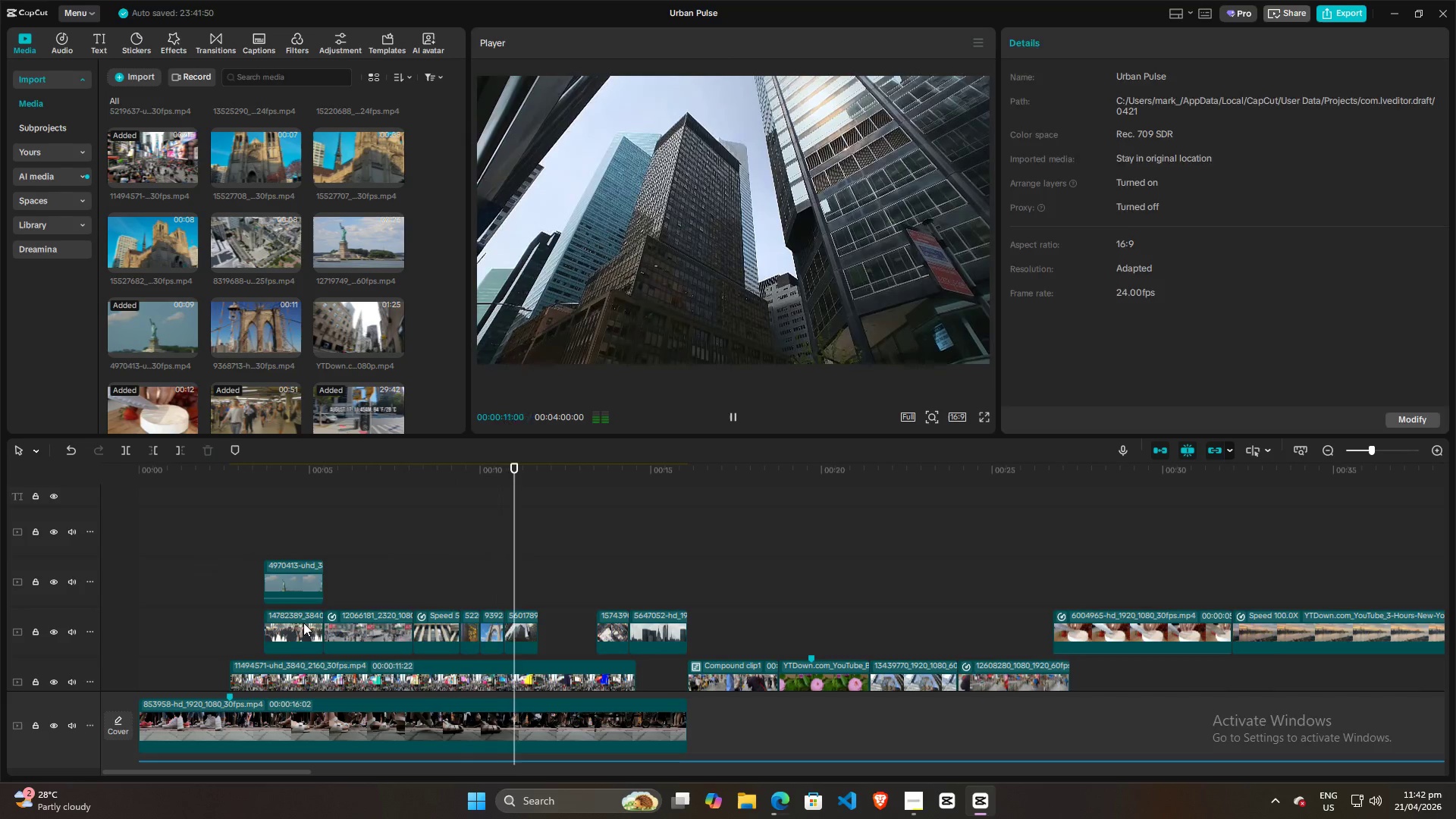 
key(Backspace)
 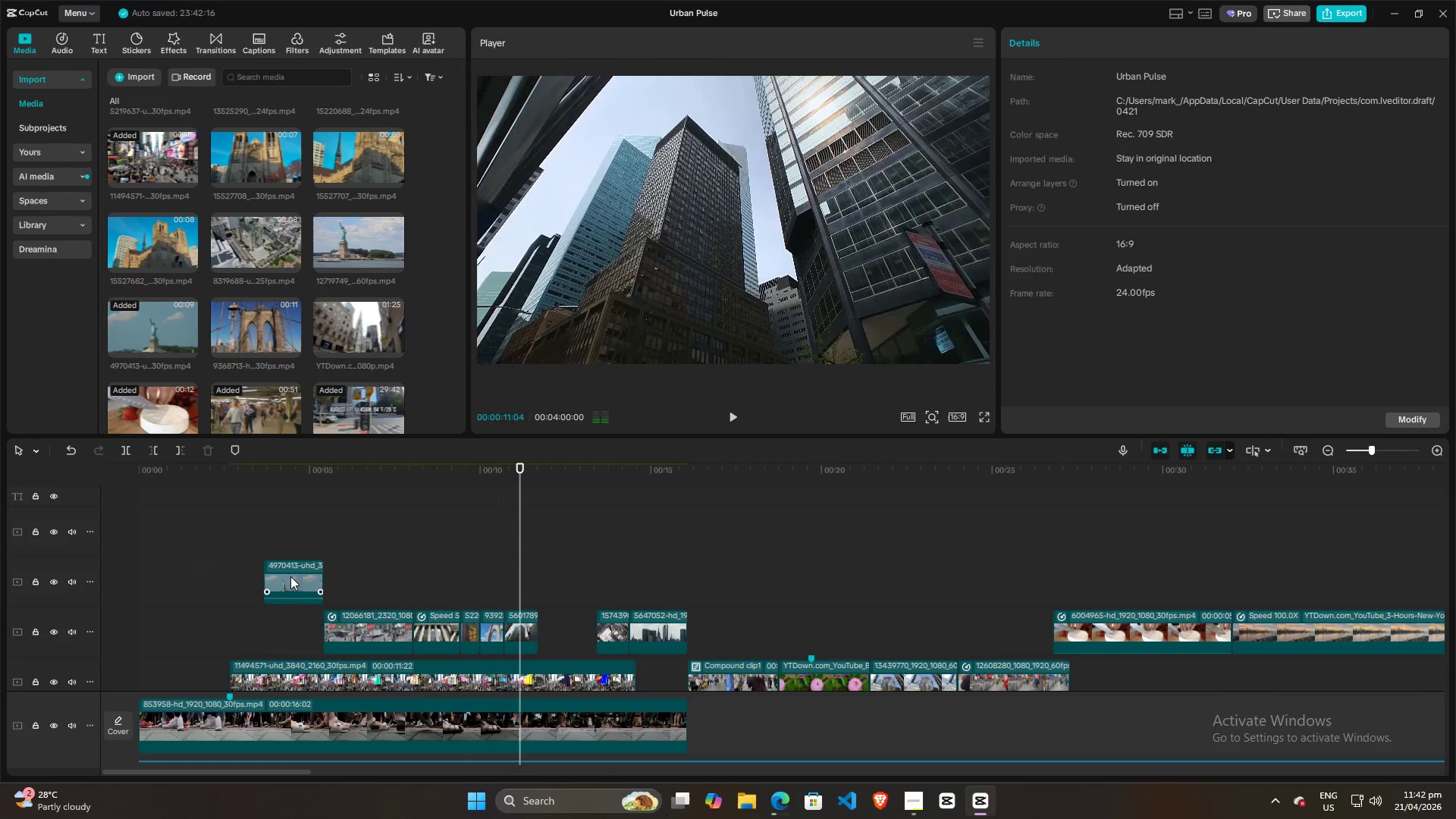 
left_click_drag(start_coordinate=[290, 576], to_coordinate=[290, 629])
 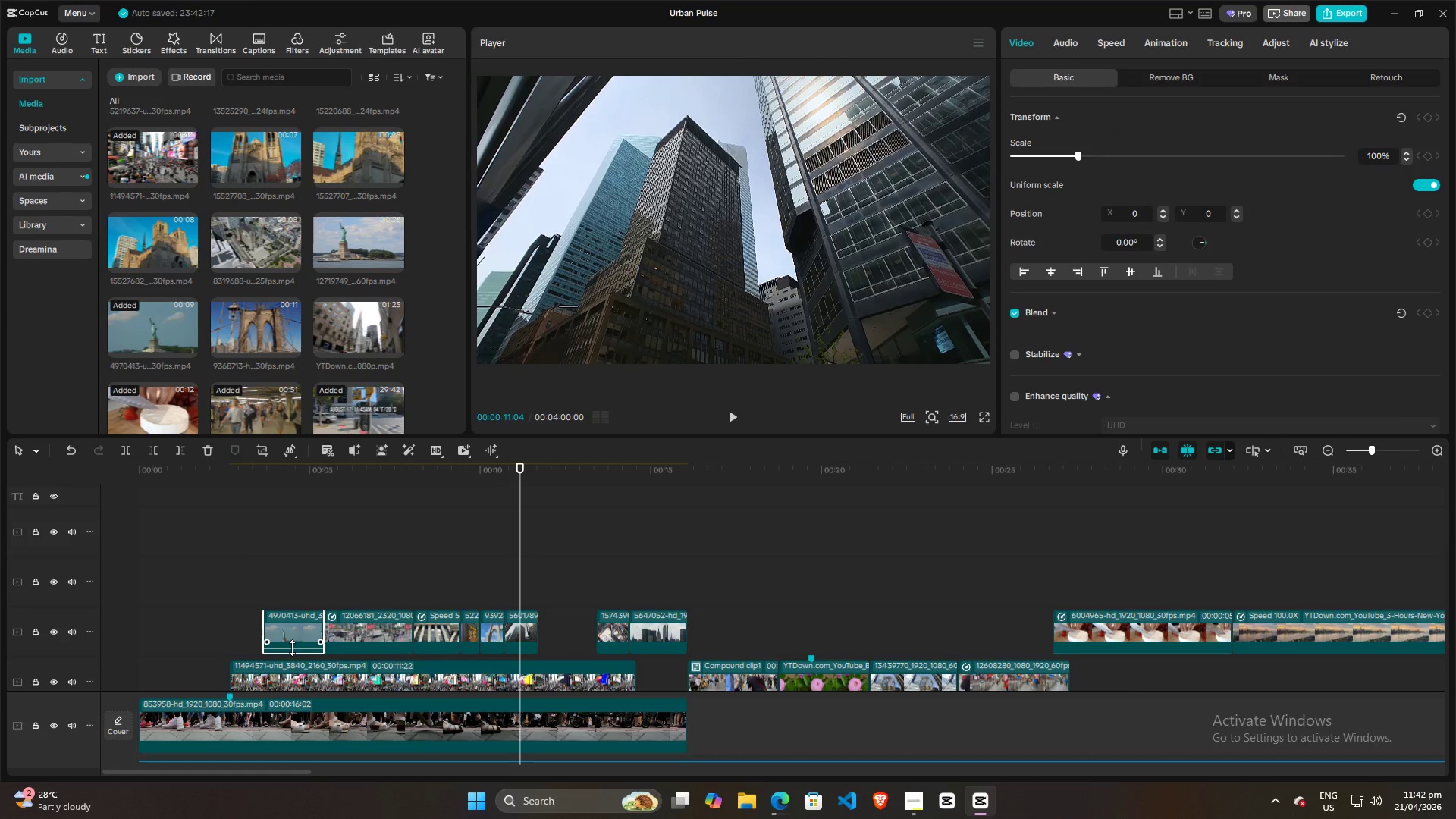 
left_click_drag(start_coordinate=[293, 648], to_coordinate=[289, 675])
 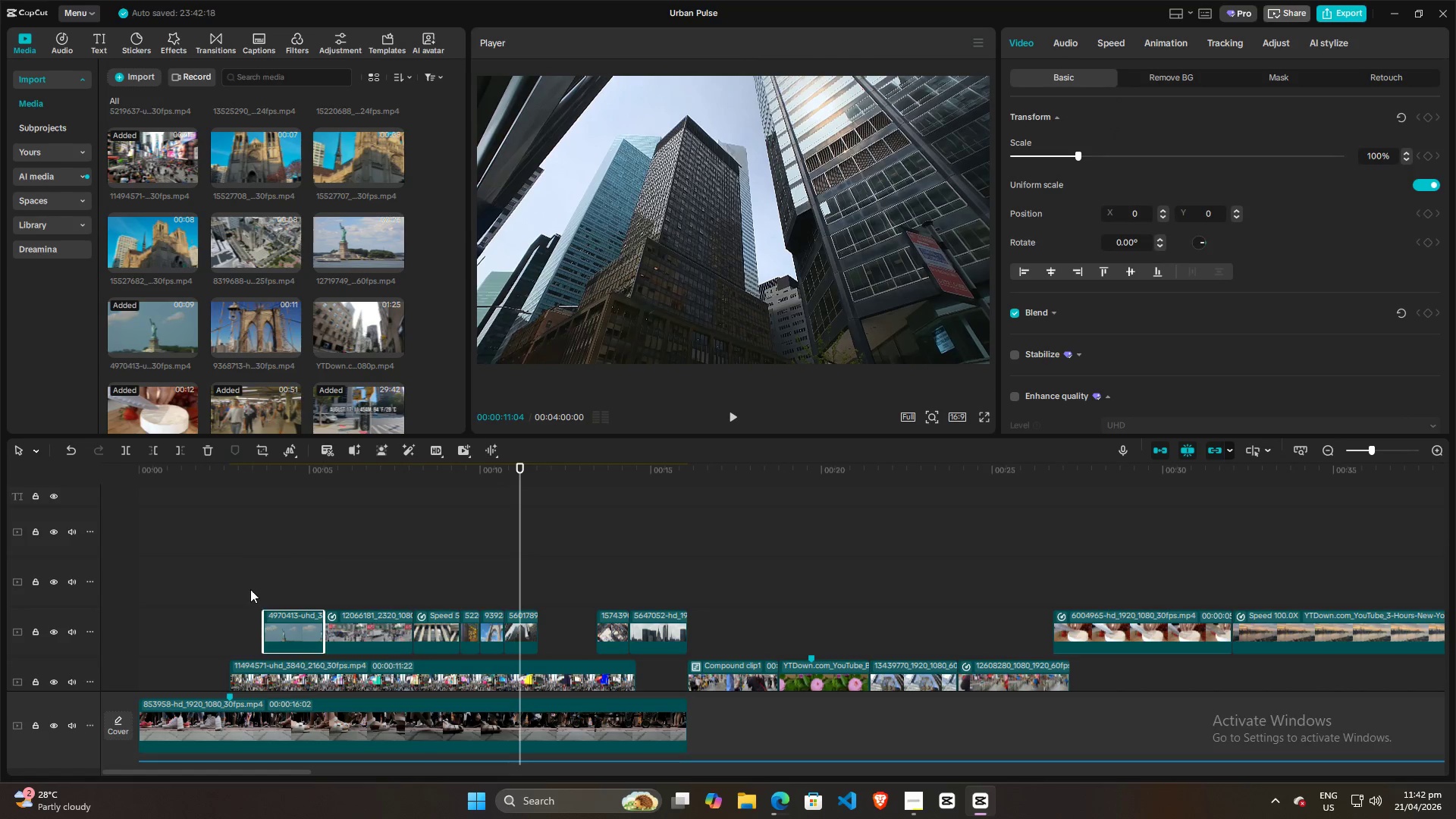 
double_click([250, 589])
 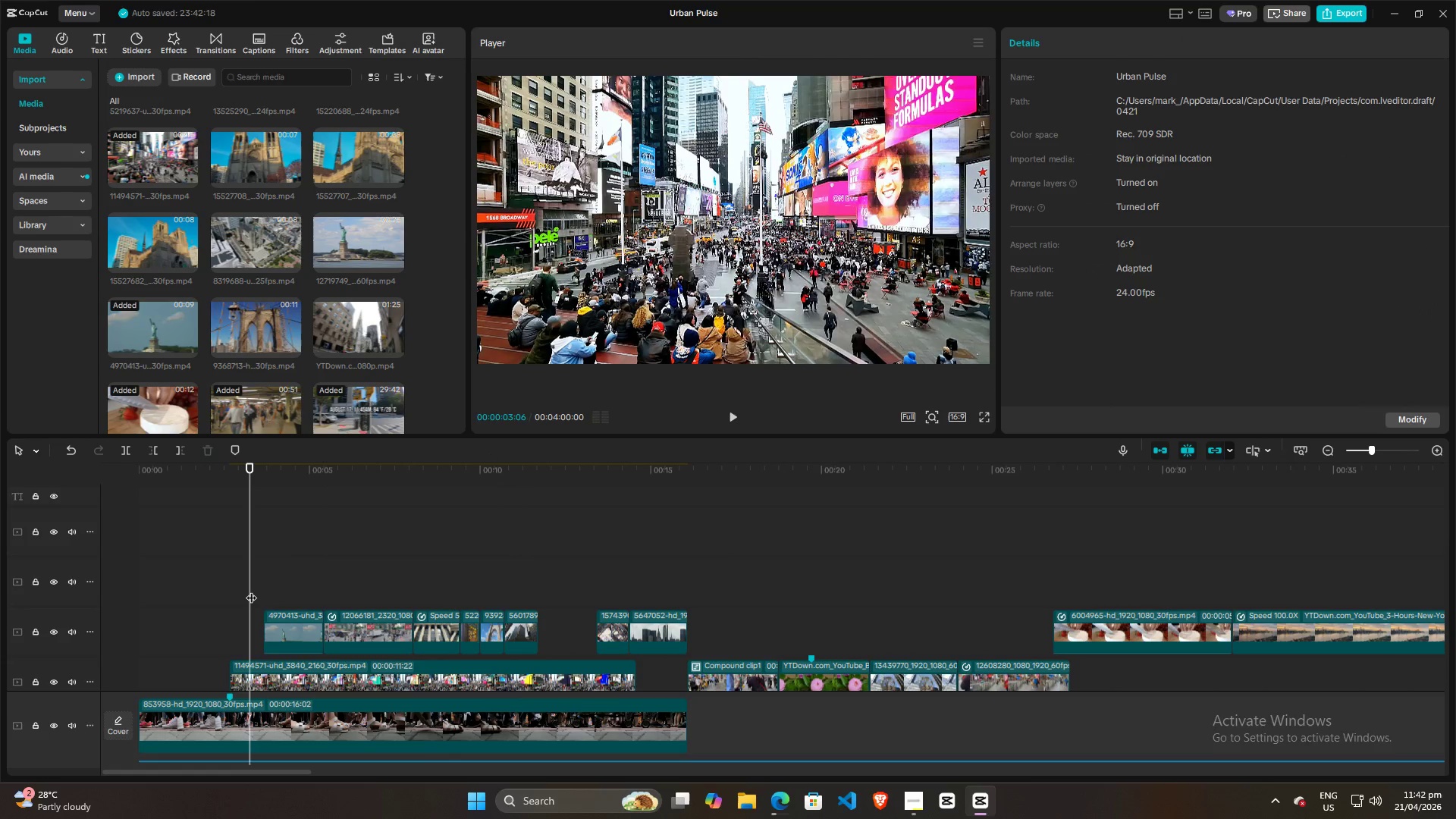 
key(Space)
 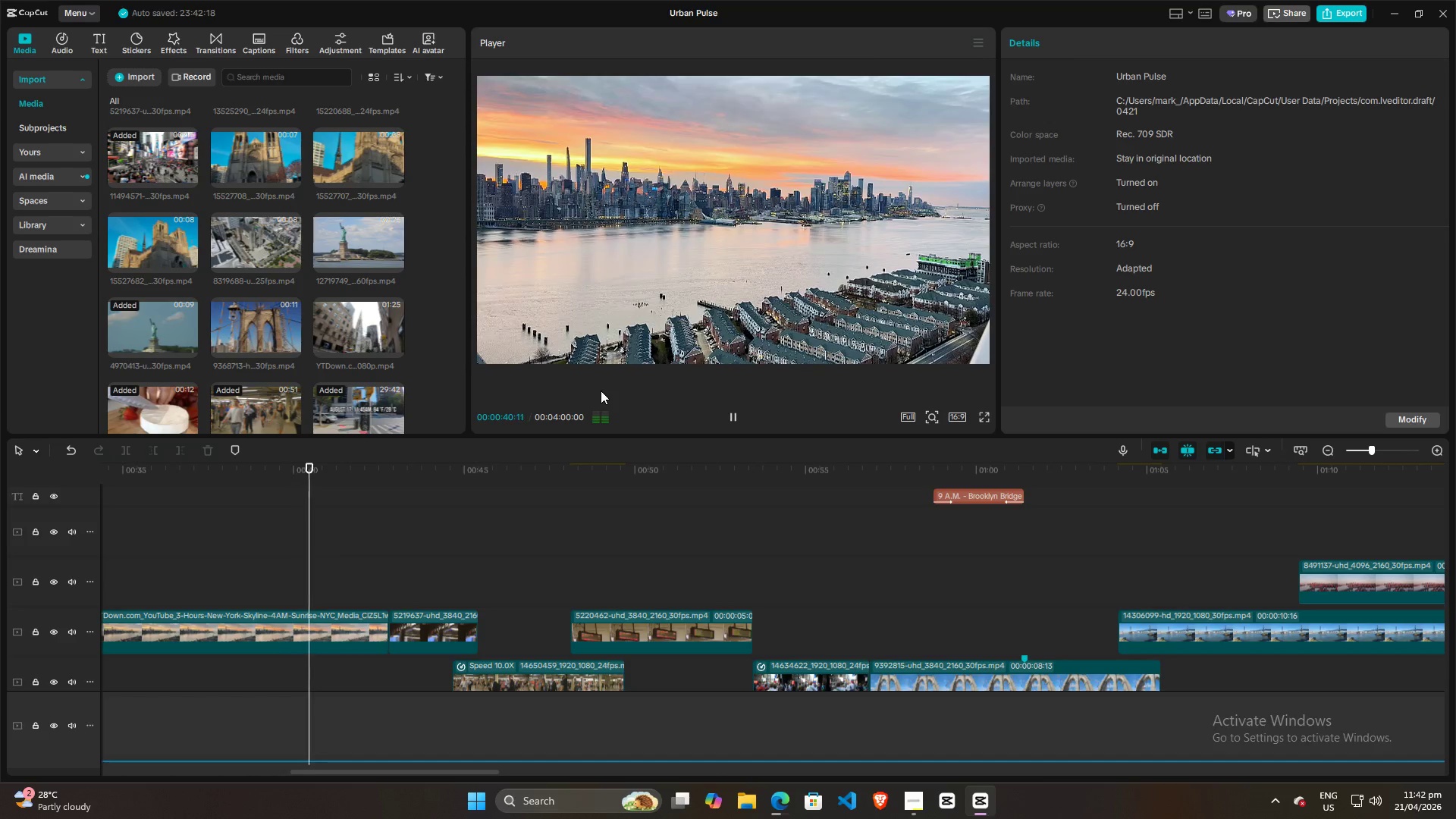 
wait(42.31)
 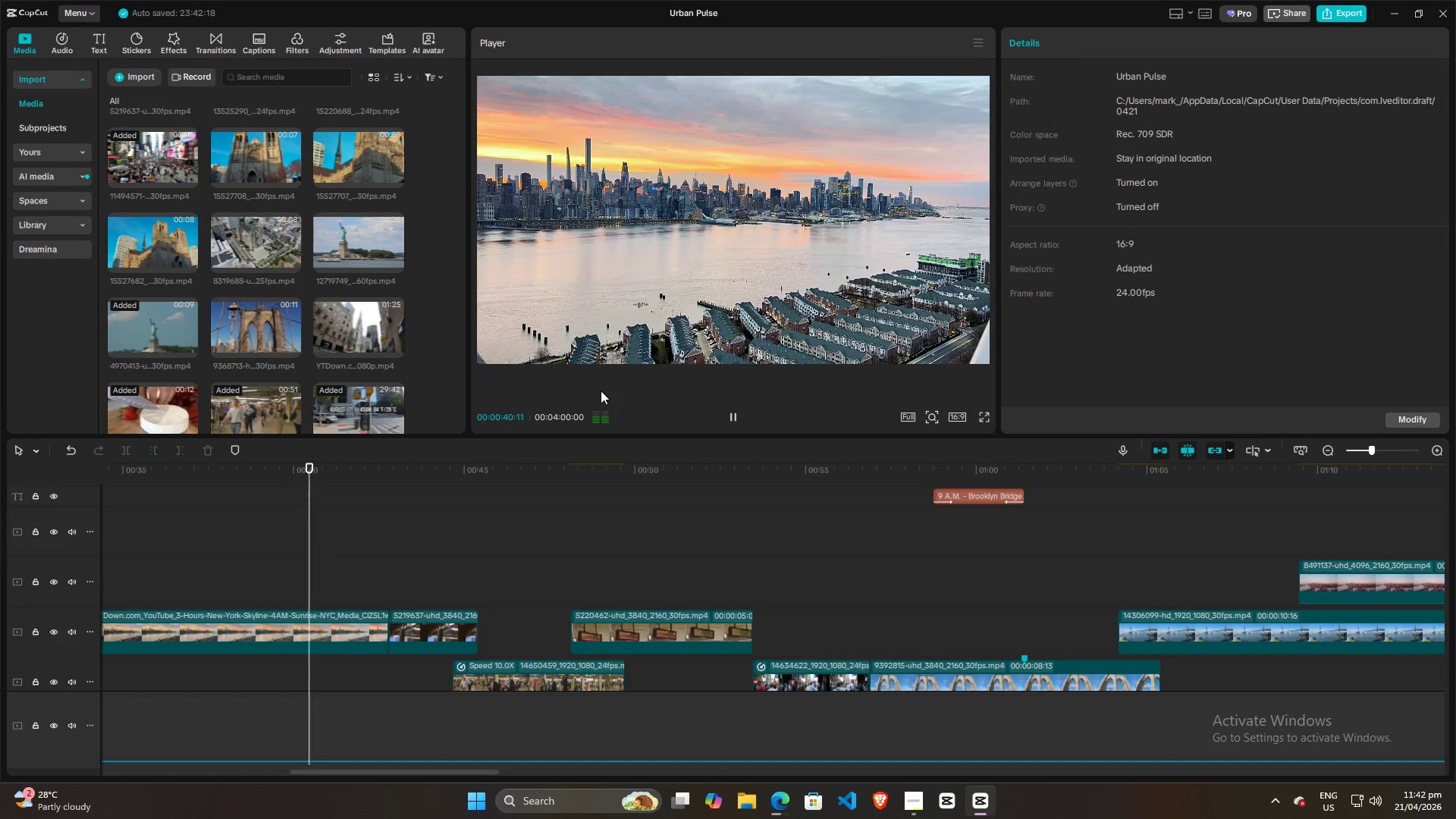 
key(Space)
 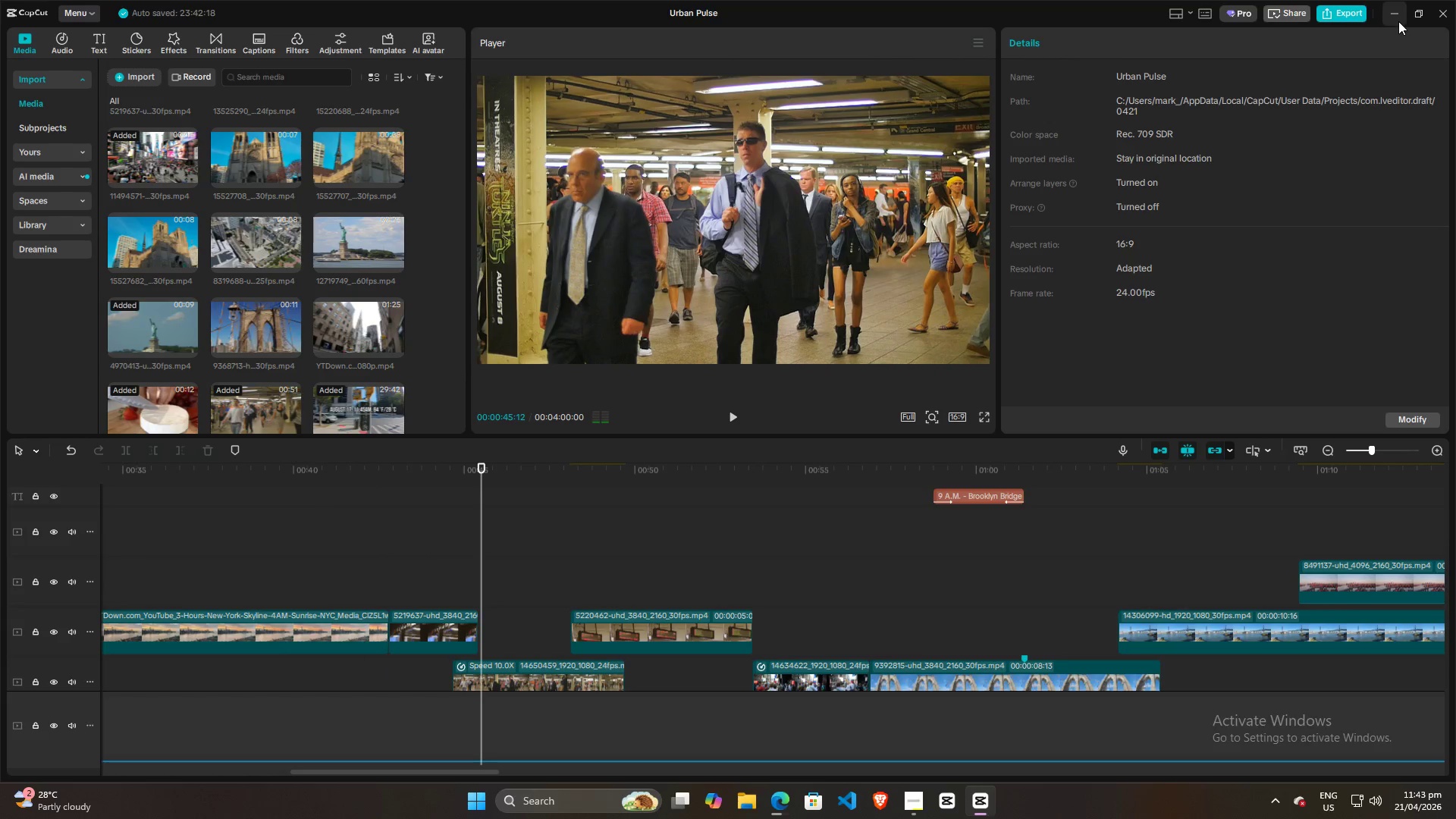 
left_click([1397, 15])
 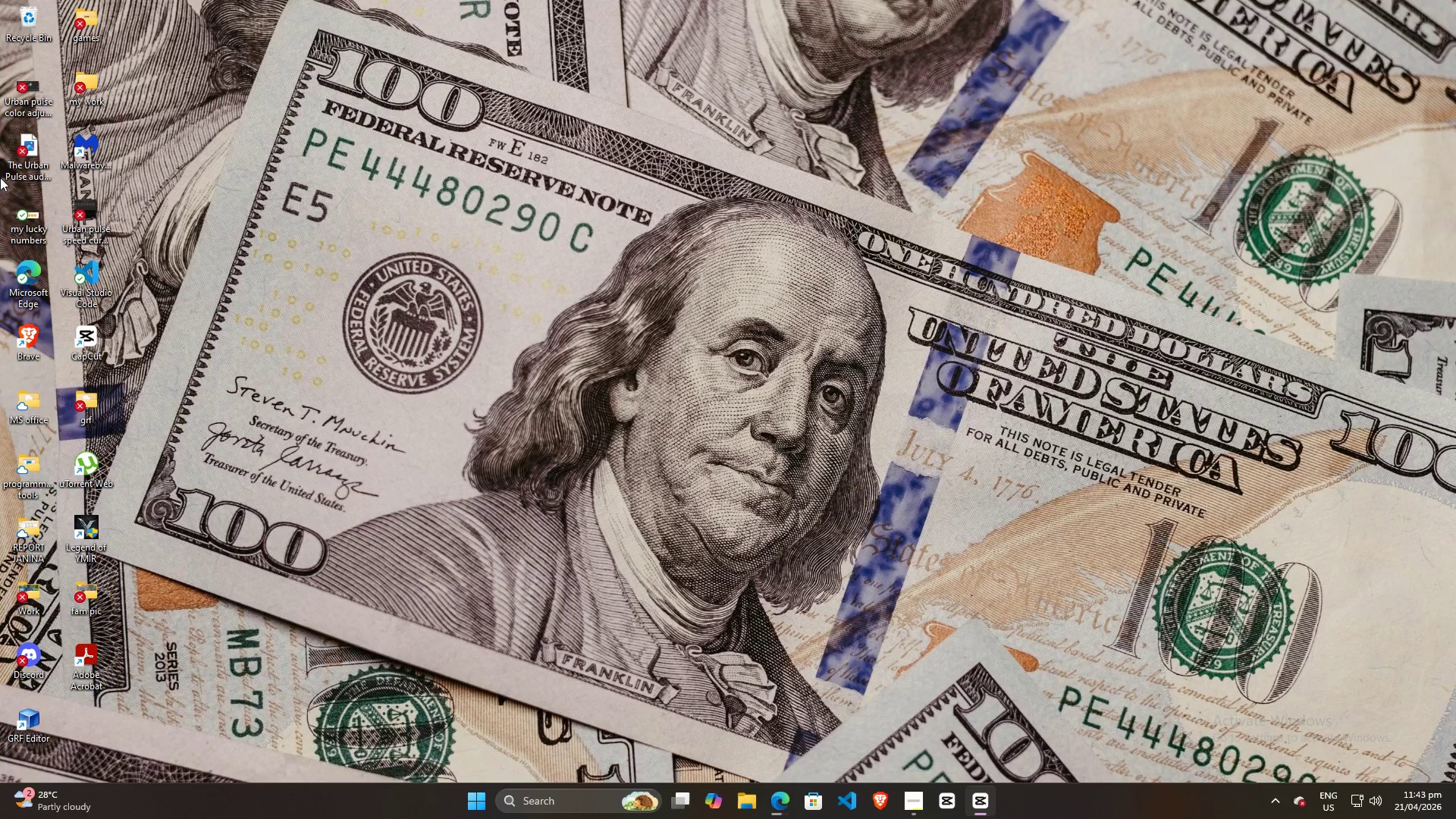 
left_click_drag(start_coordinate=[0, 189], to_coordinate=[32, 76])
 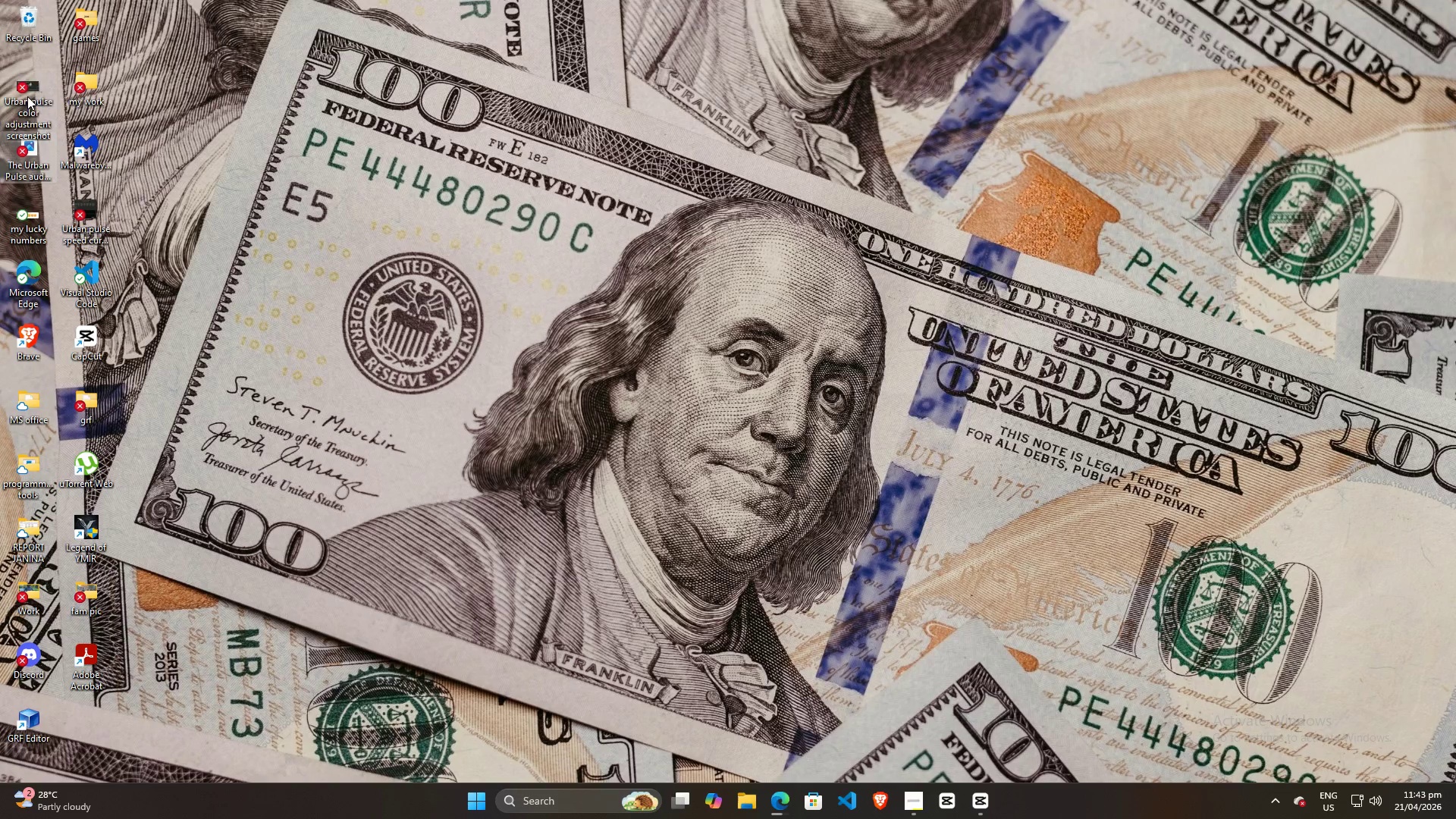 
left_click_drag(start_coordinate=[27, 98], to_coordinate=[28, 30])
 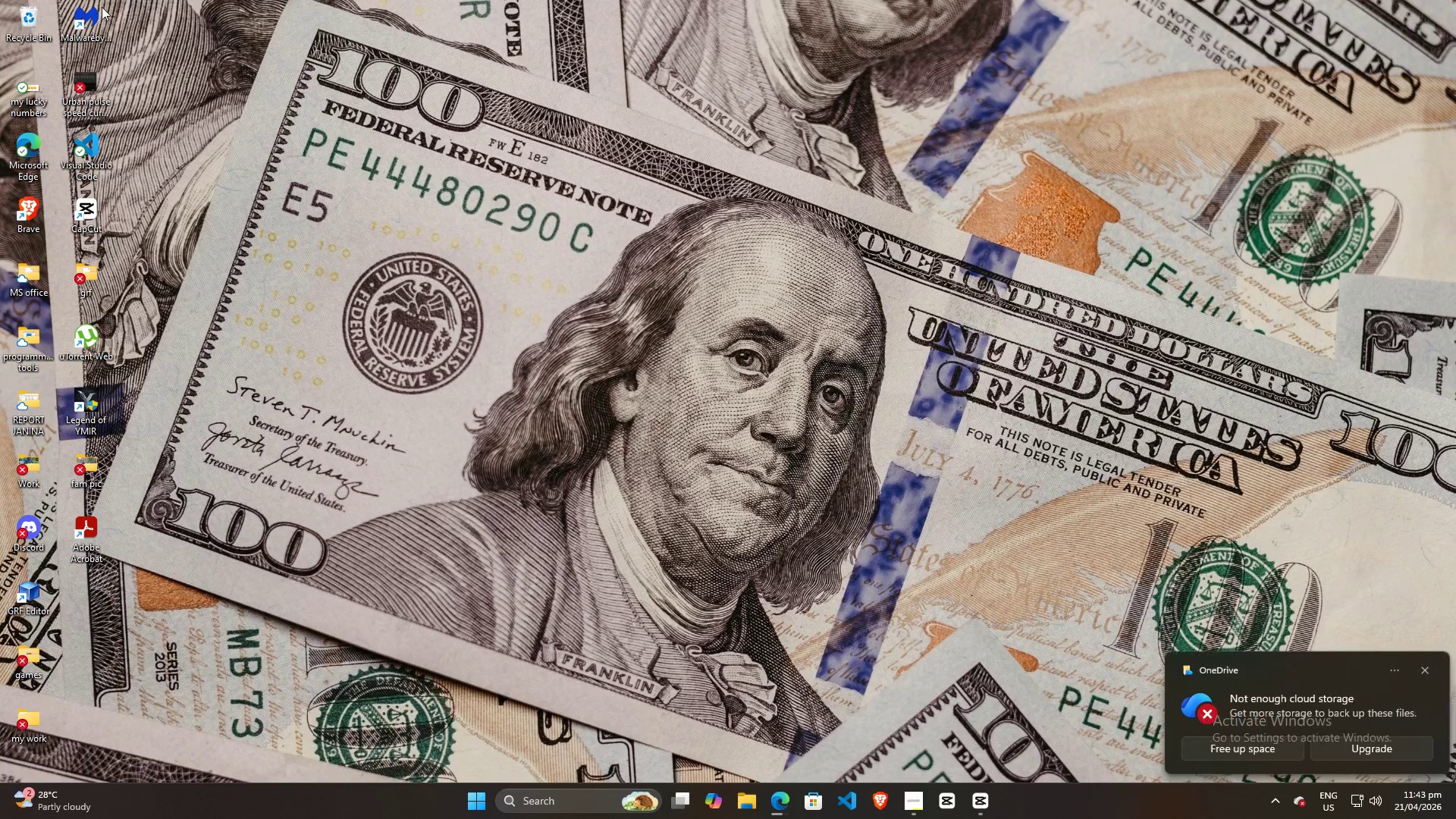 
left_click_drag(start_coordinate=[89, 86], to_coordinate=[31, 24])
 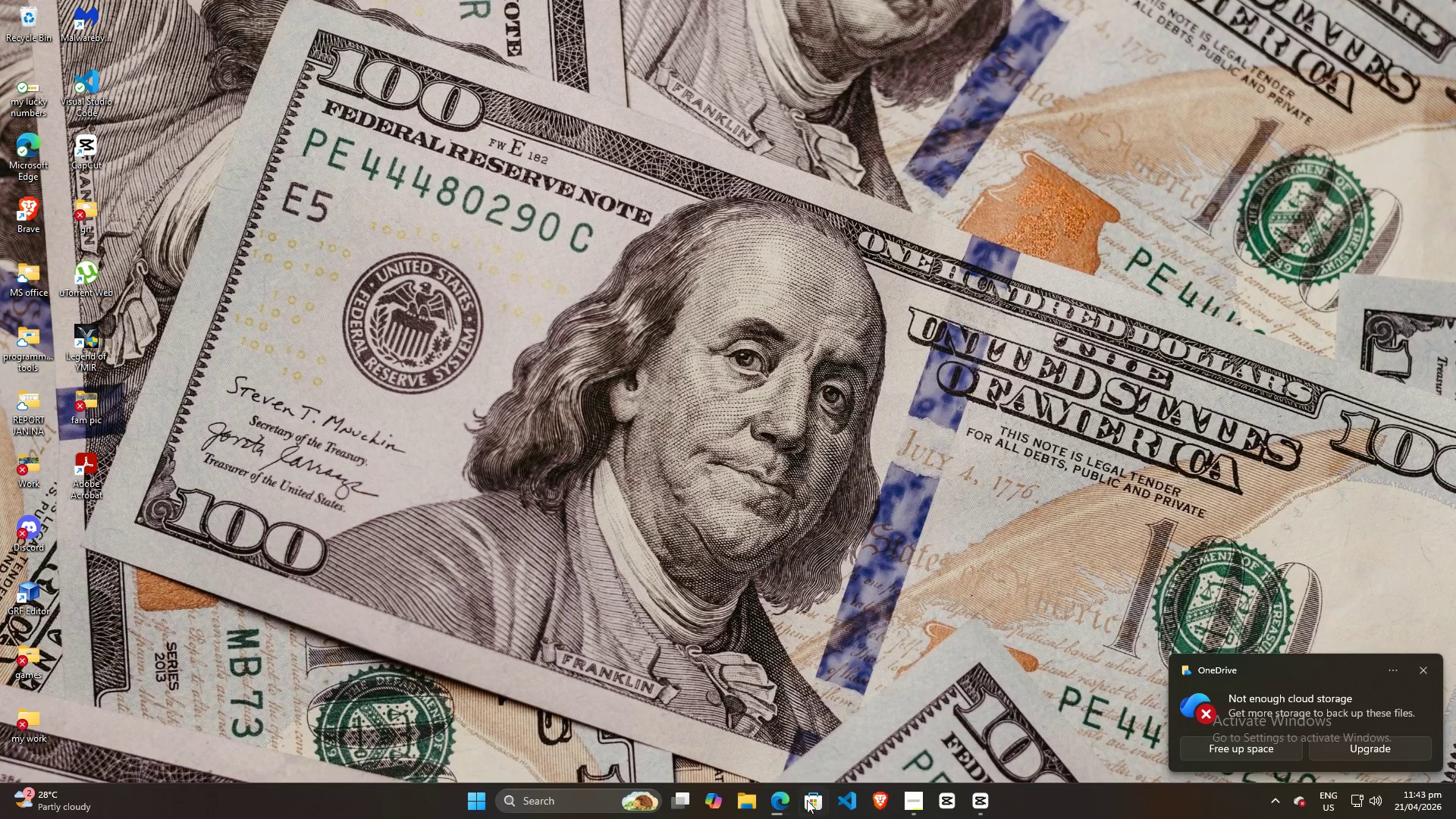 
left_click([773, 807])
 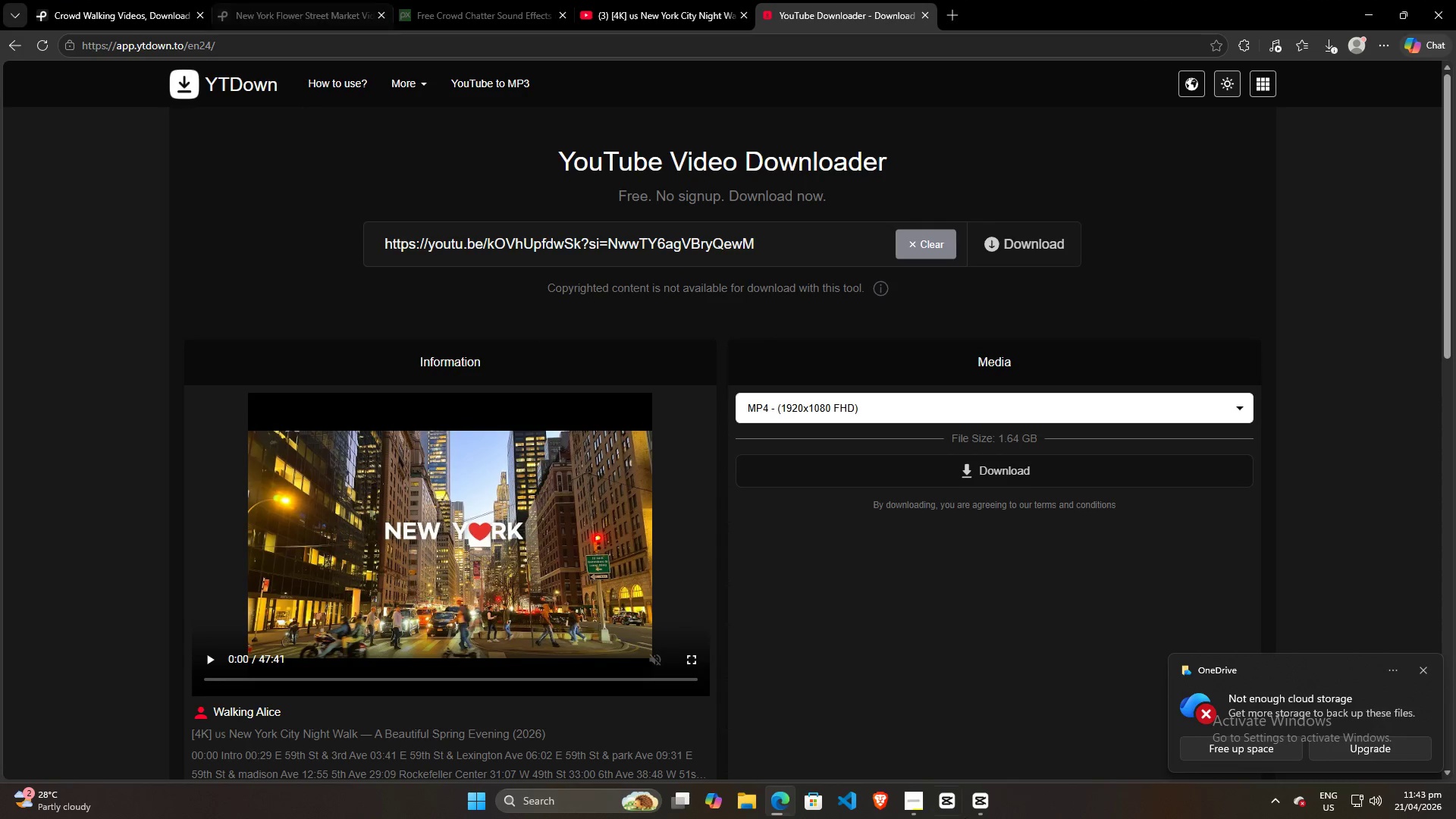 
left_click([985, 811])
 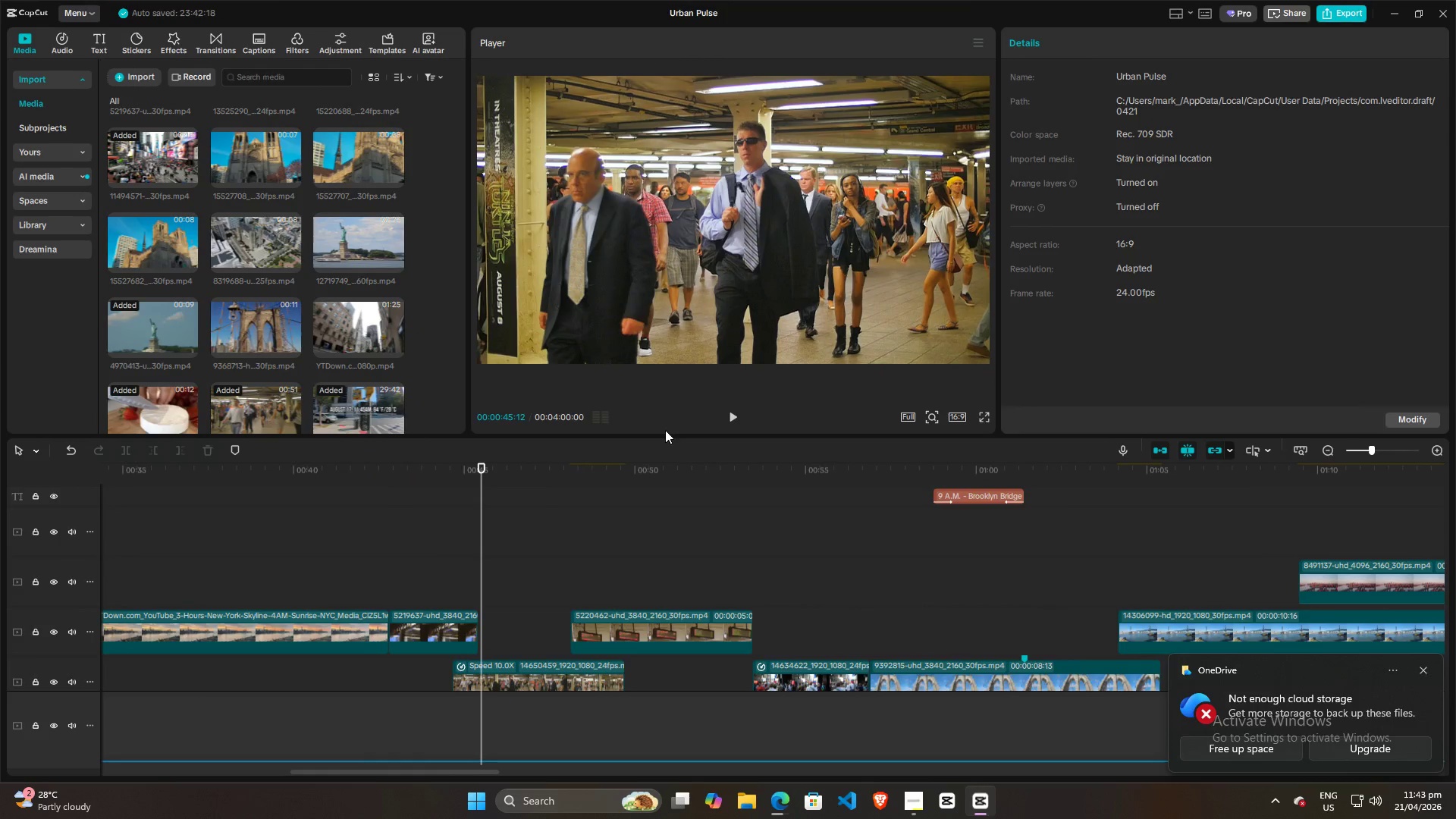 
key(Space)
 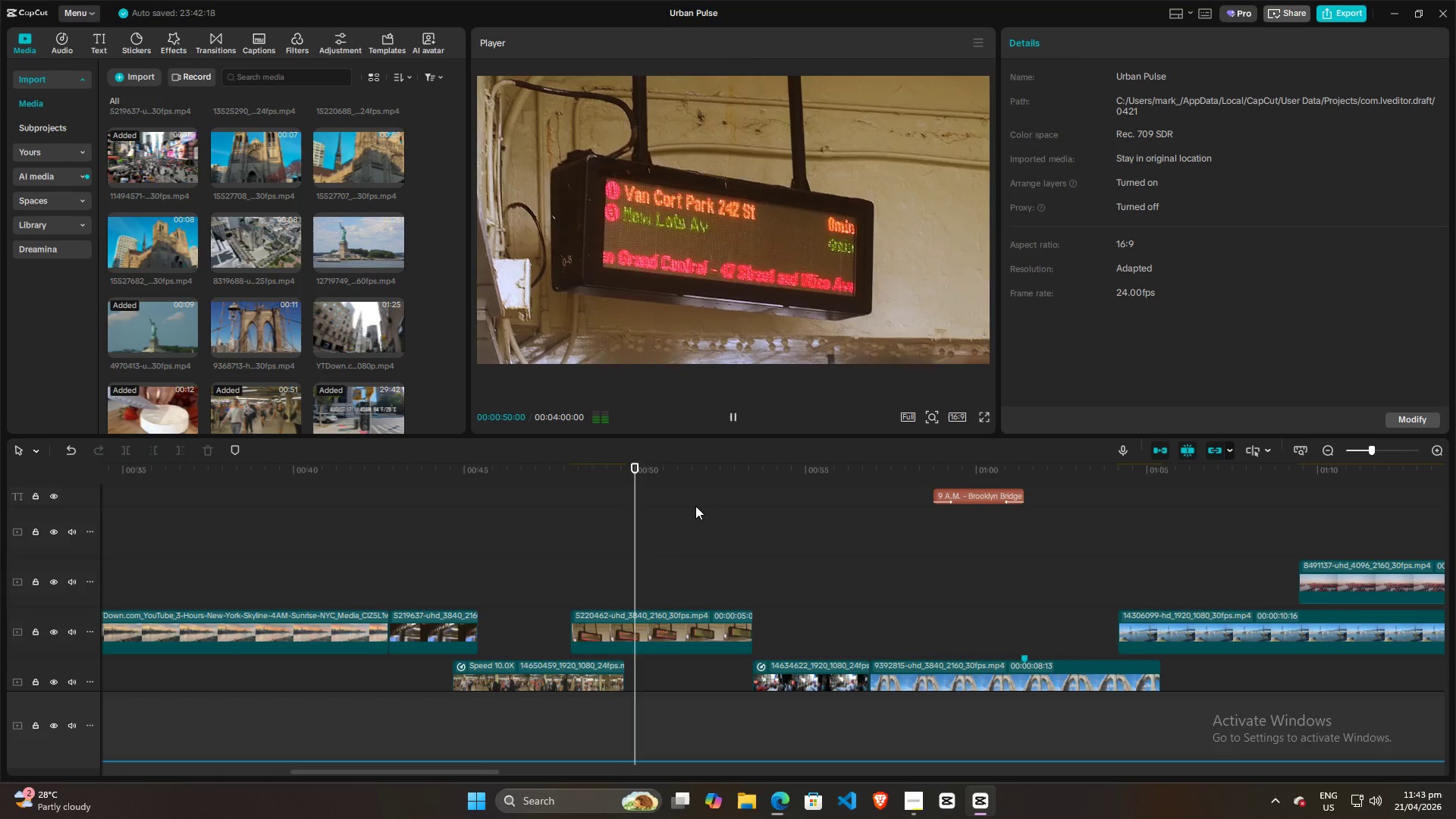 
wait(9.52)
 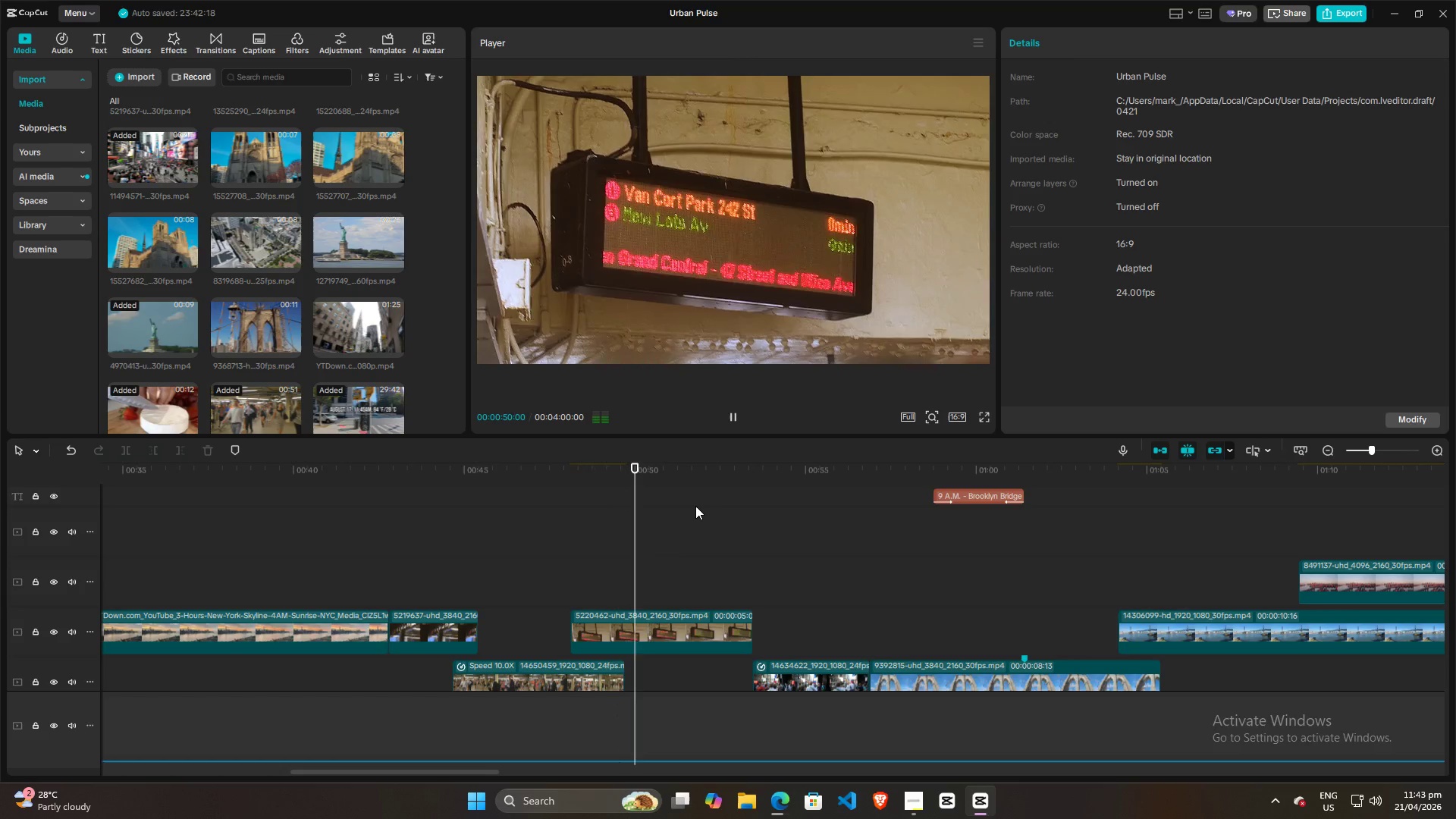 
scroll: coordinate [820, 563], scroll_direction: none, amount: 0.0
 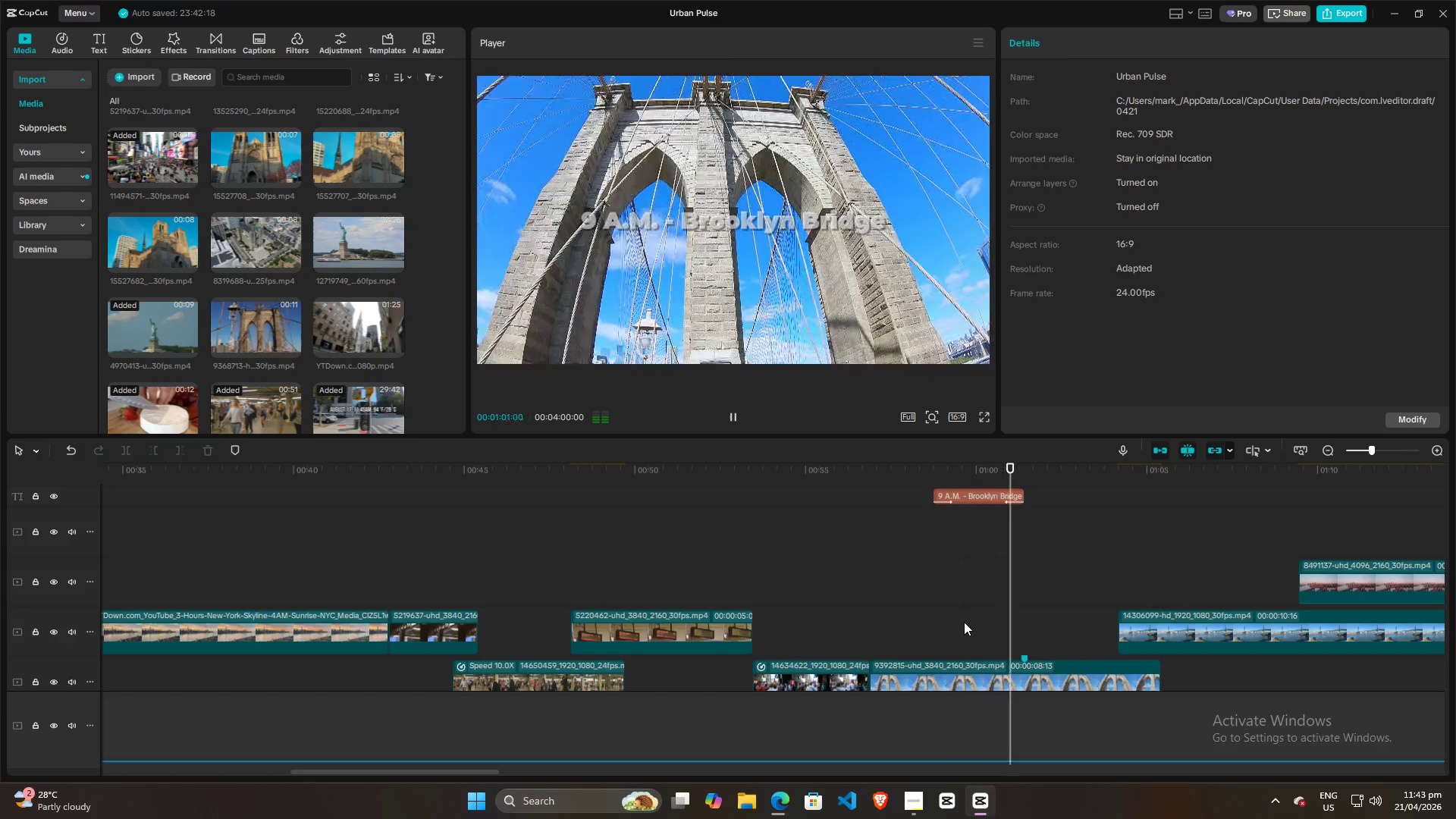 
wait(6.74)
 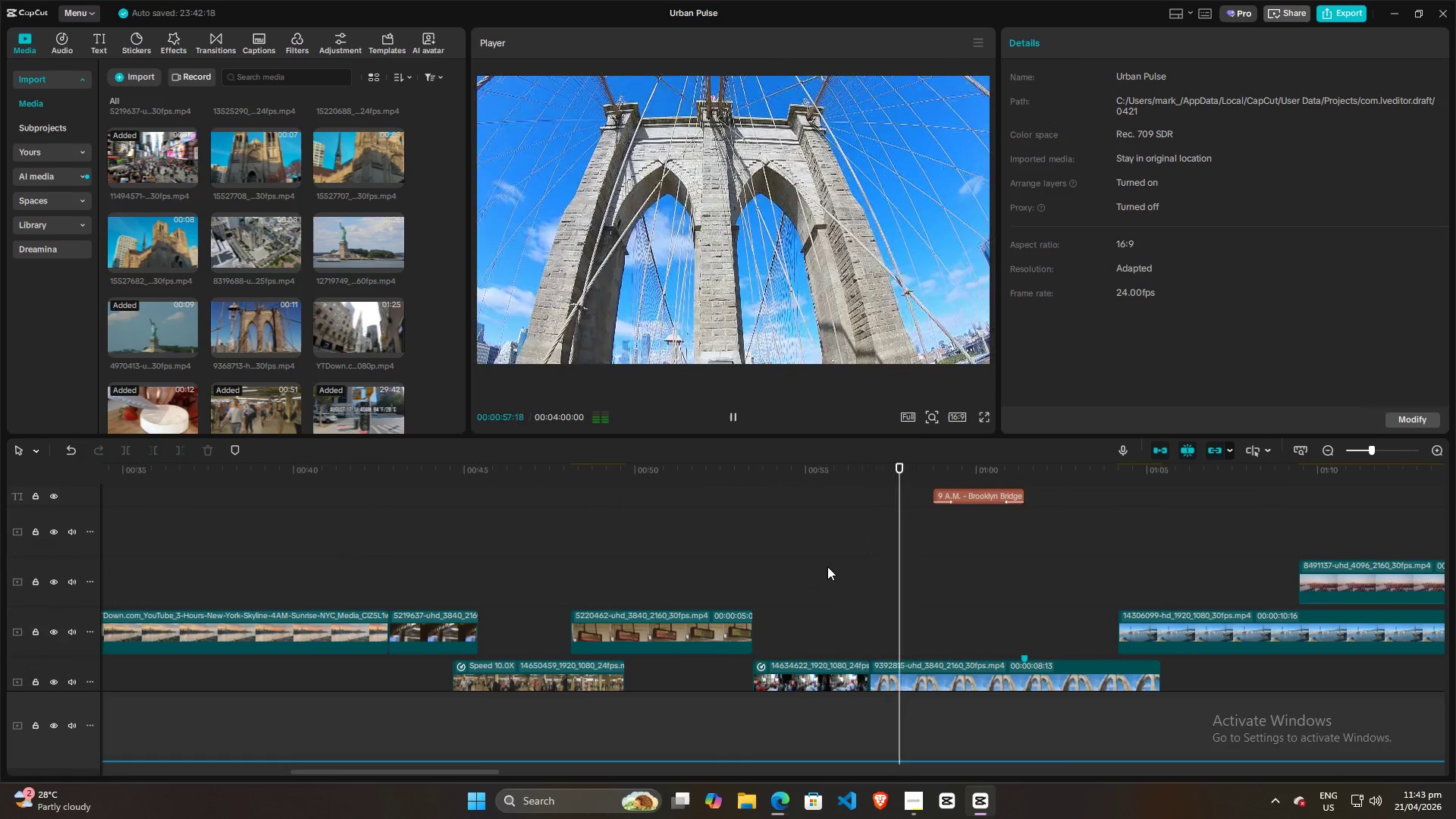 
left_click([436, 572])
 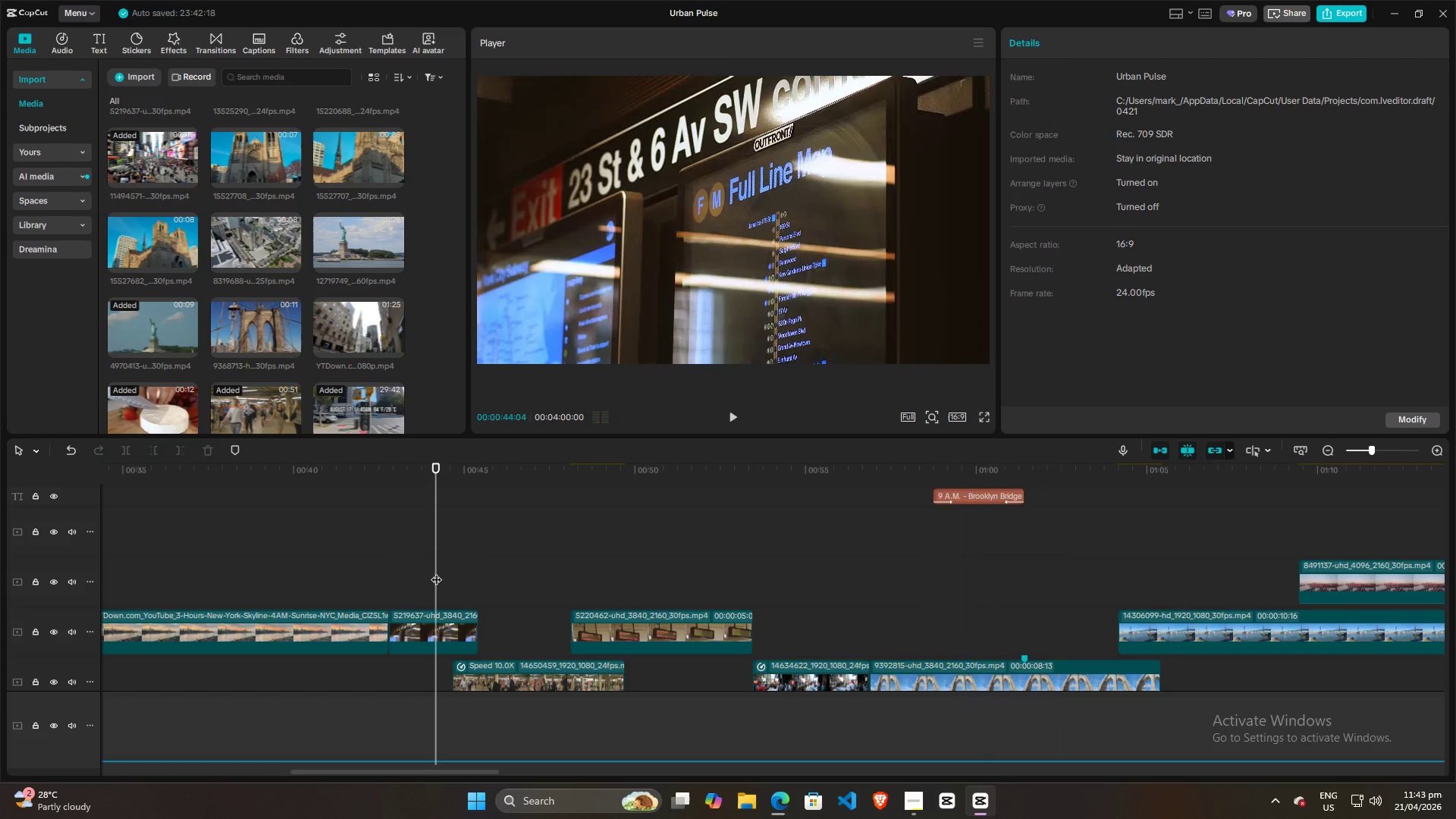 
key(Space)
 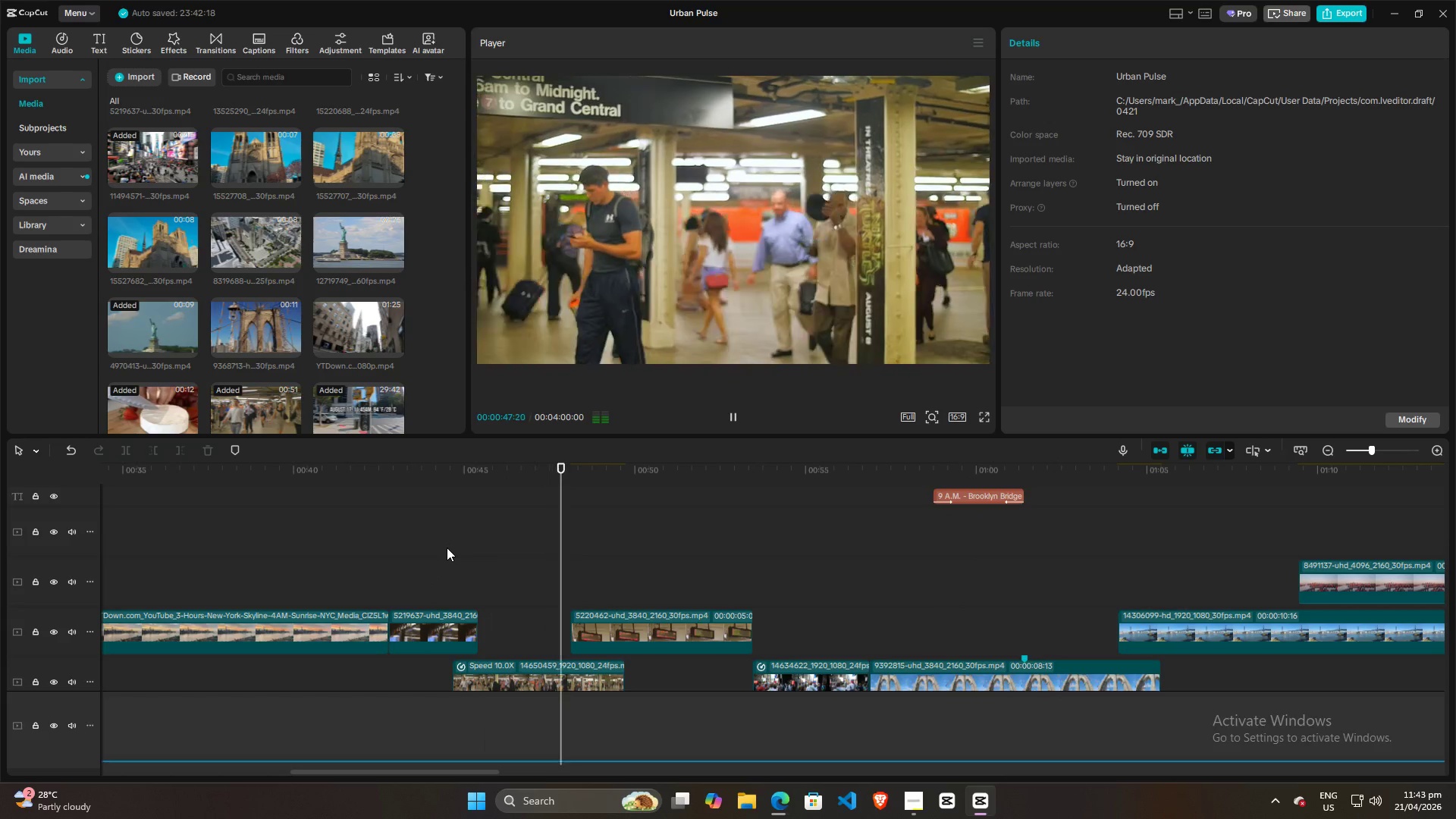 
wait(8.69)
 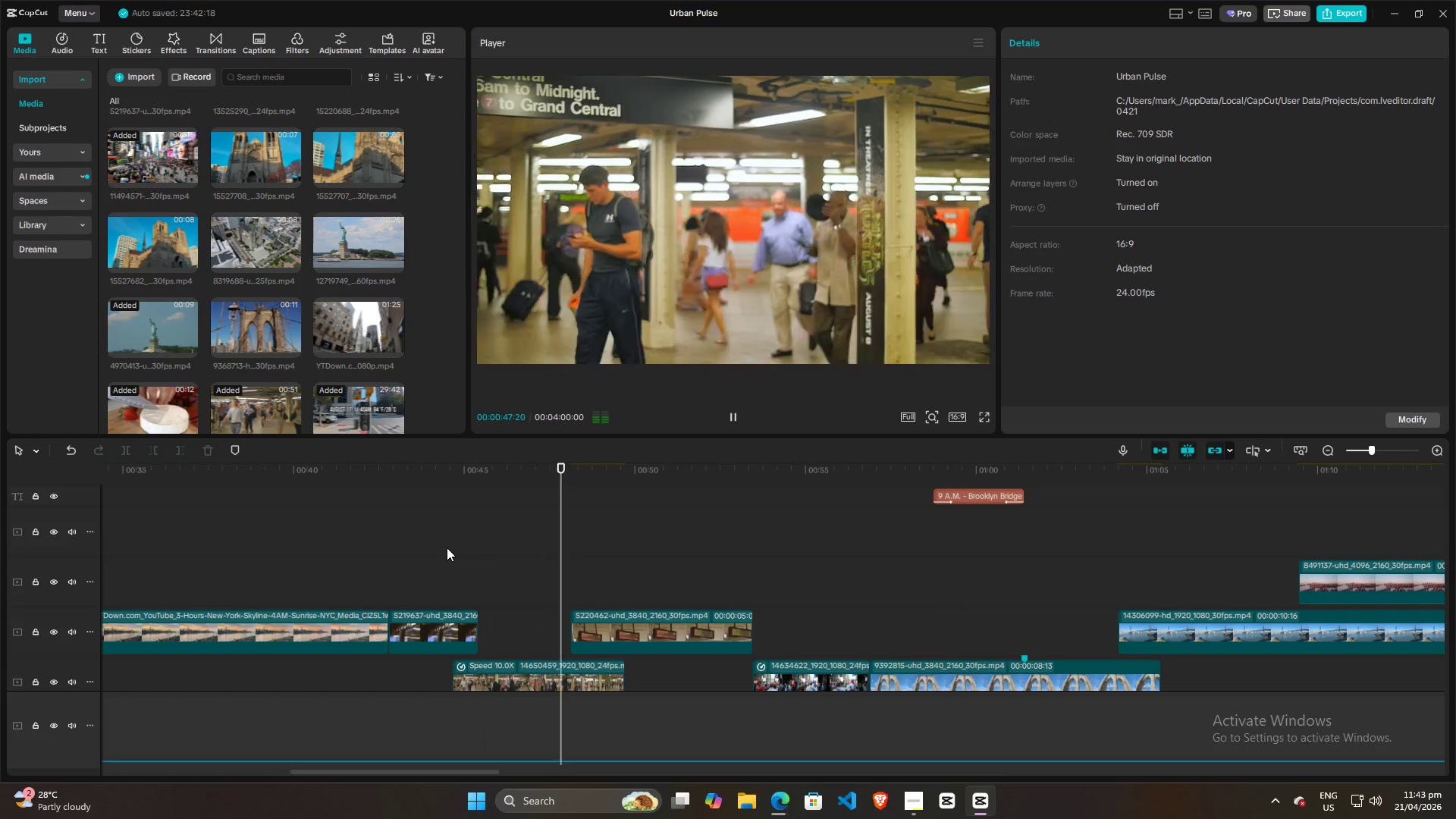 
left_click([307, 573])
 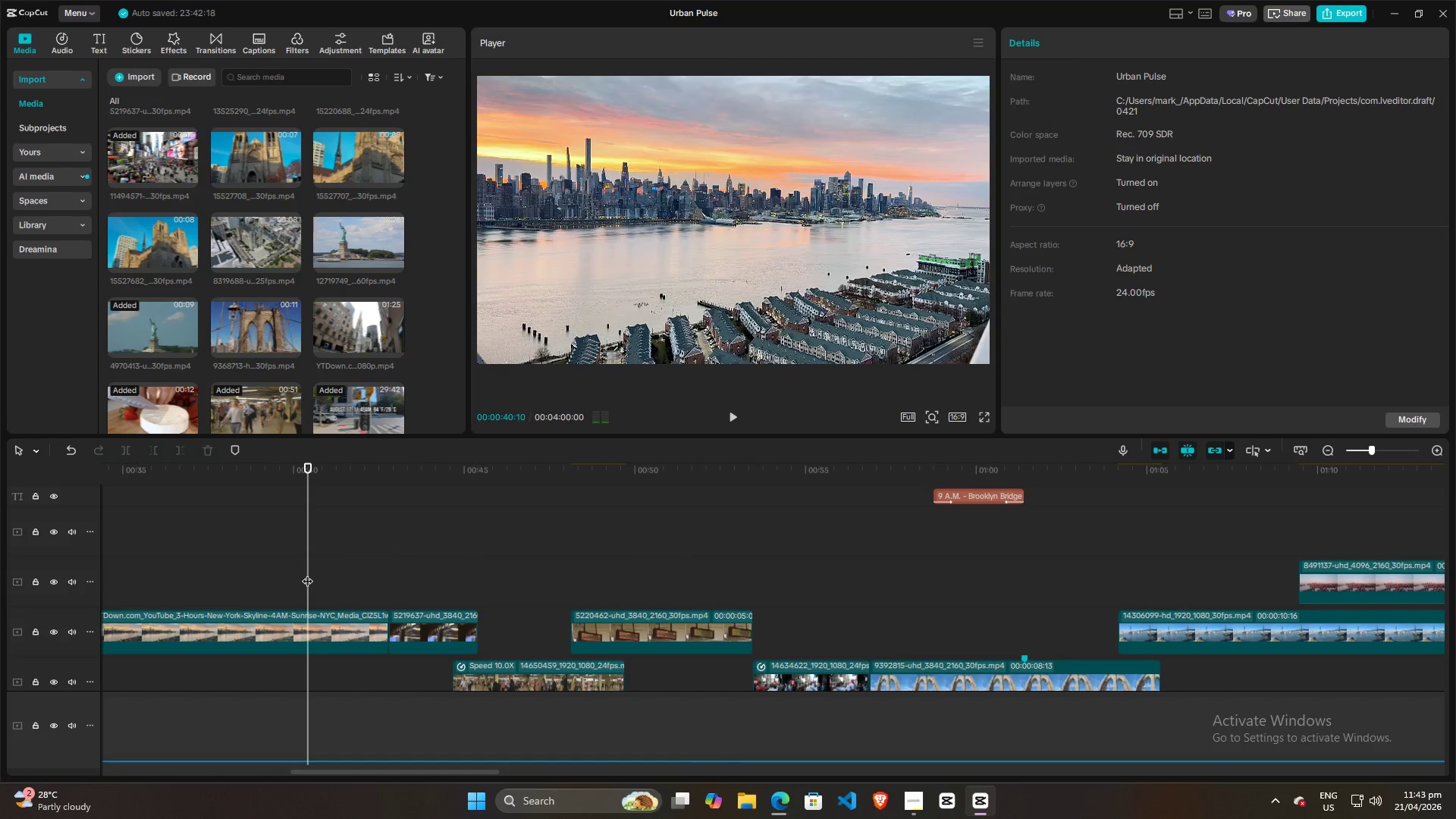 
key(Space)
 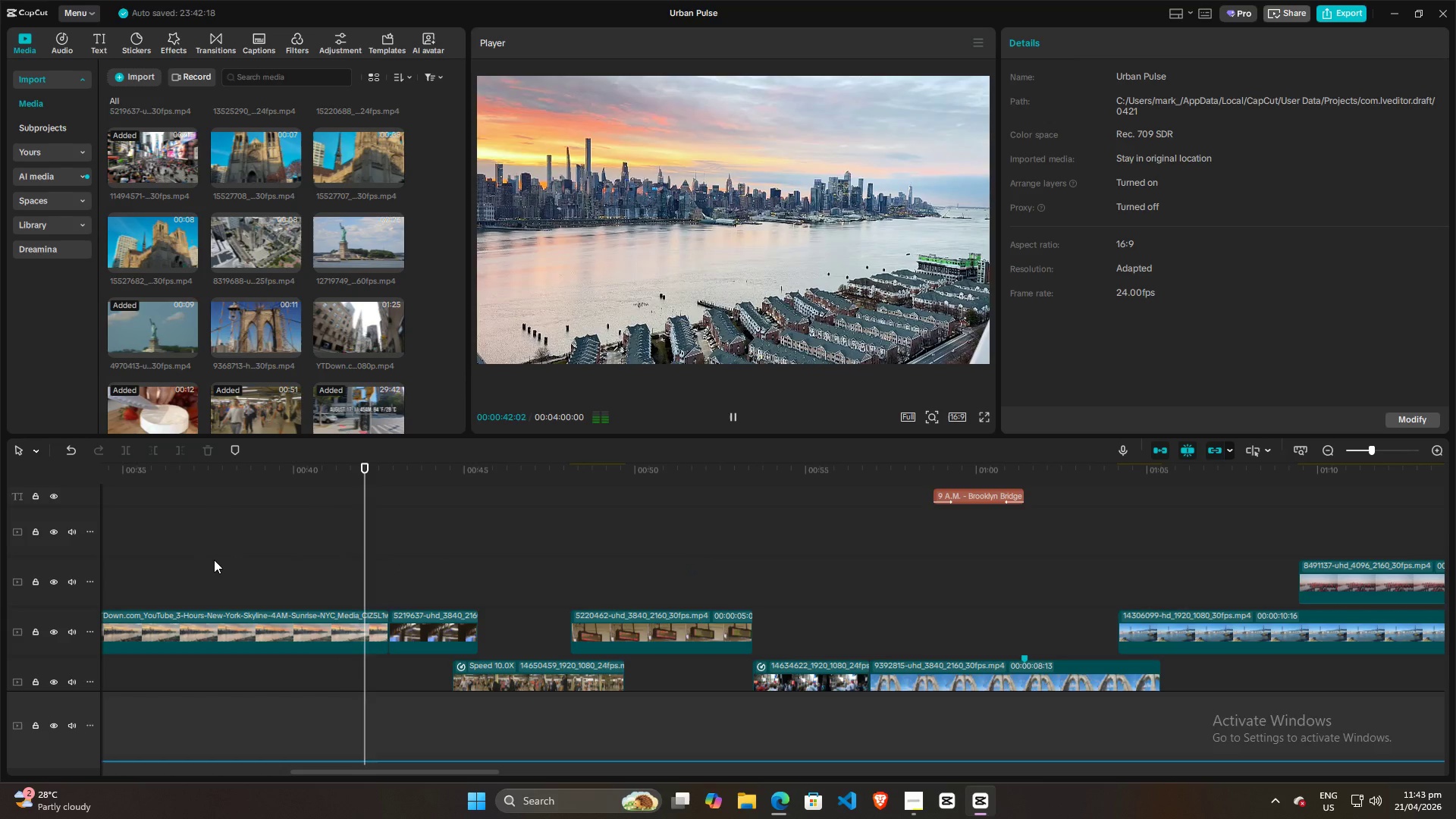 
left_click([267, 549])
 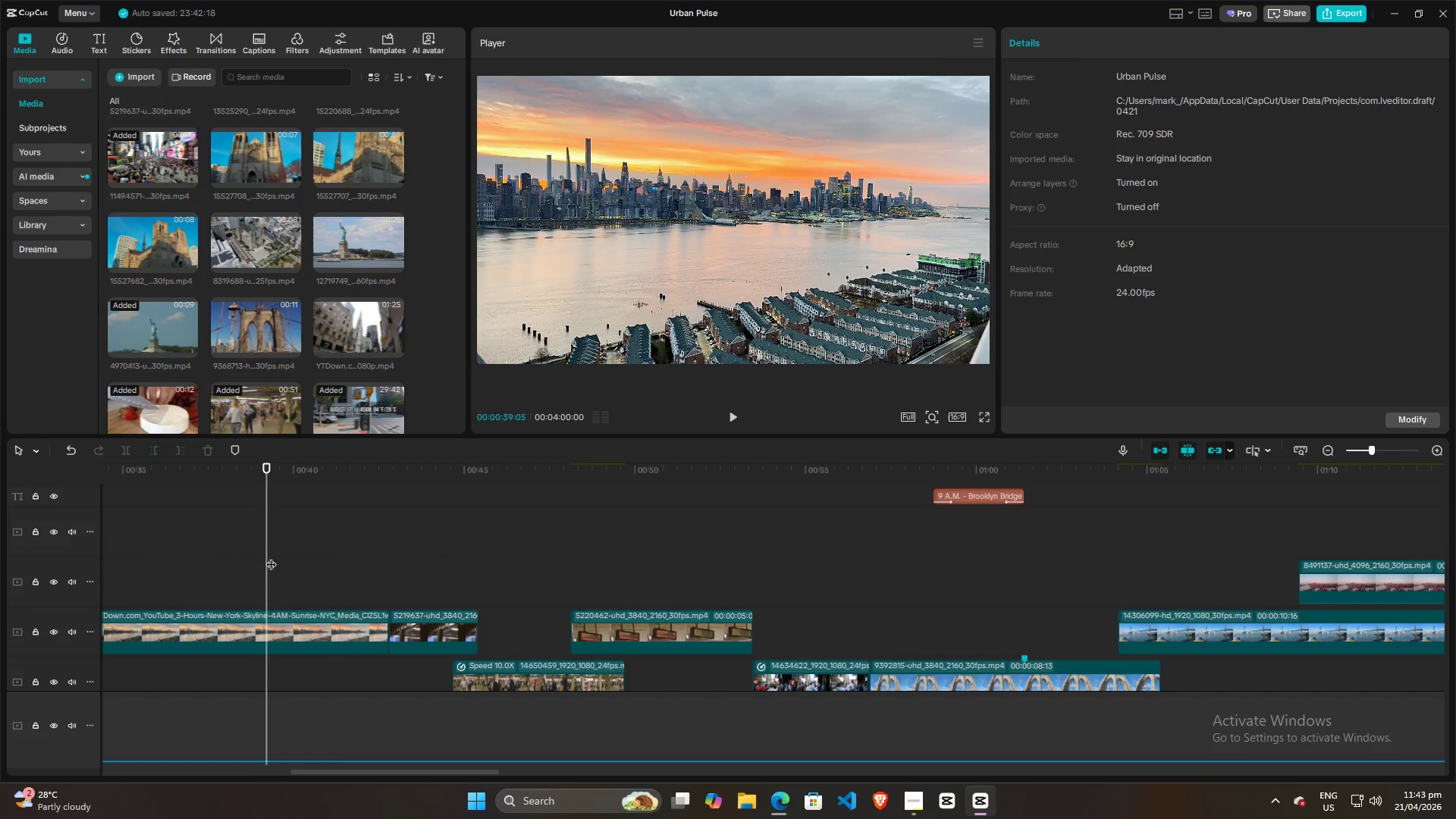 
left_click_drag(start_coordinate=[268, 557], to_coordinate=[1021, 561])
 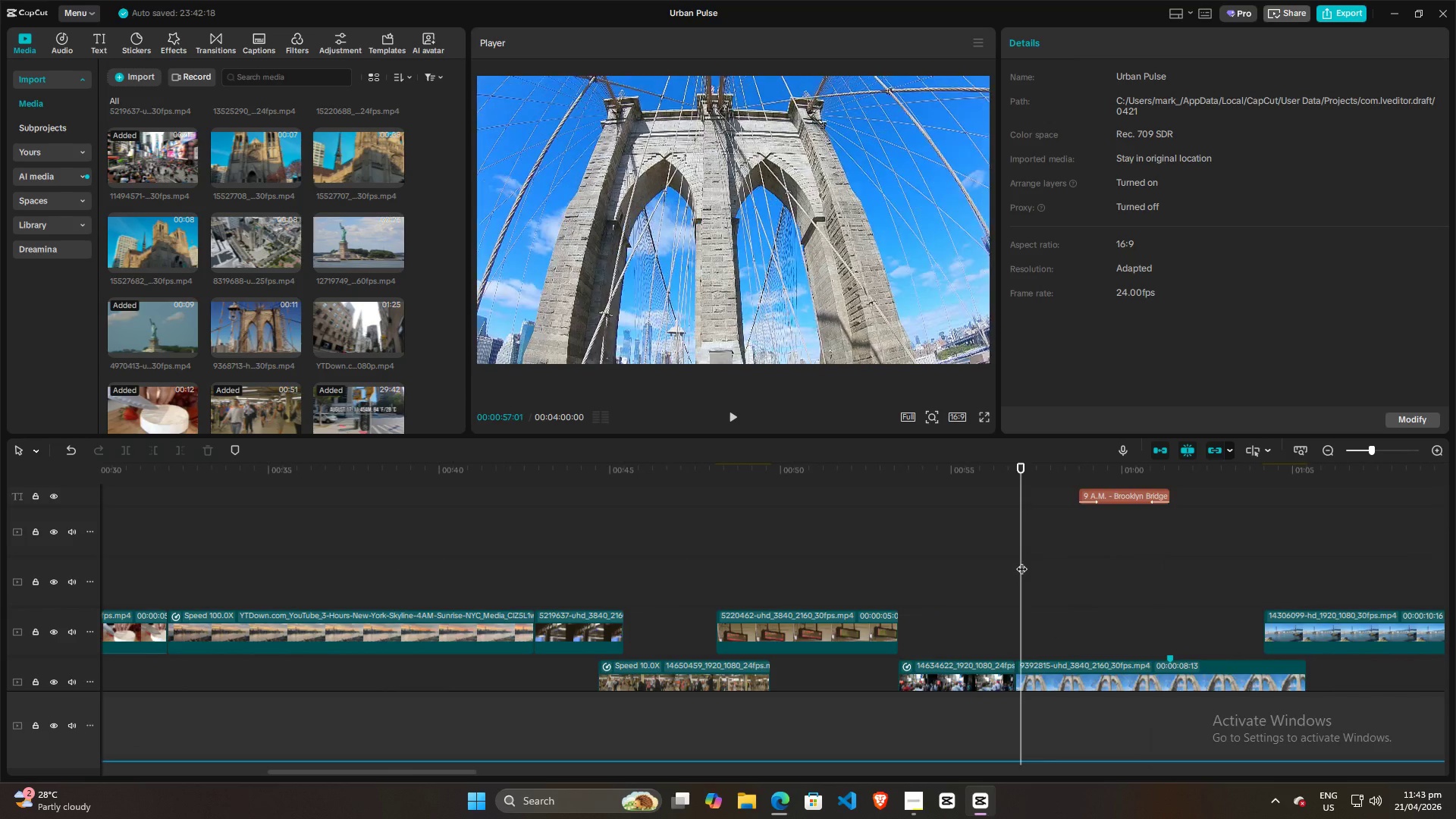 
key(Space)
 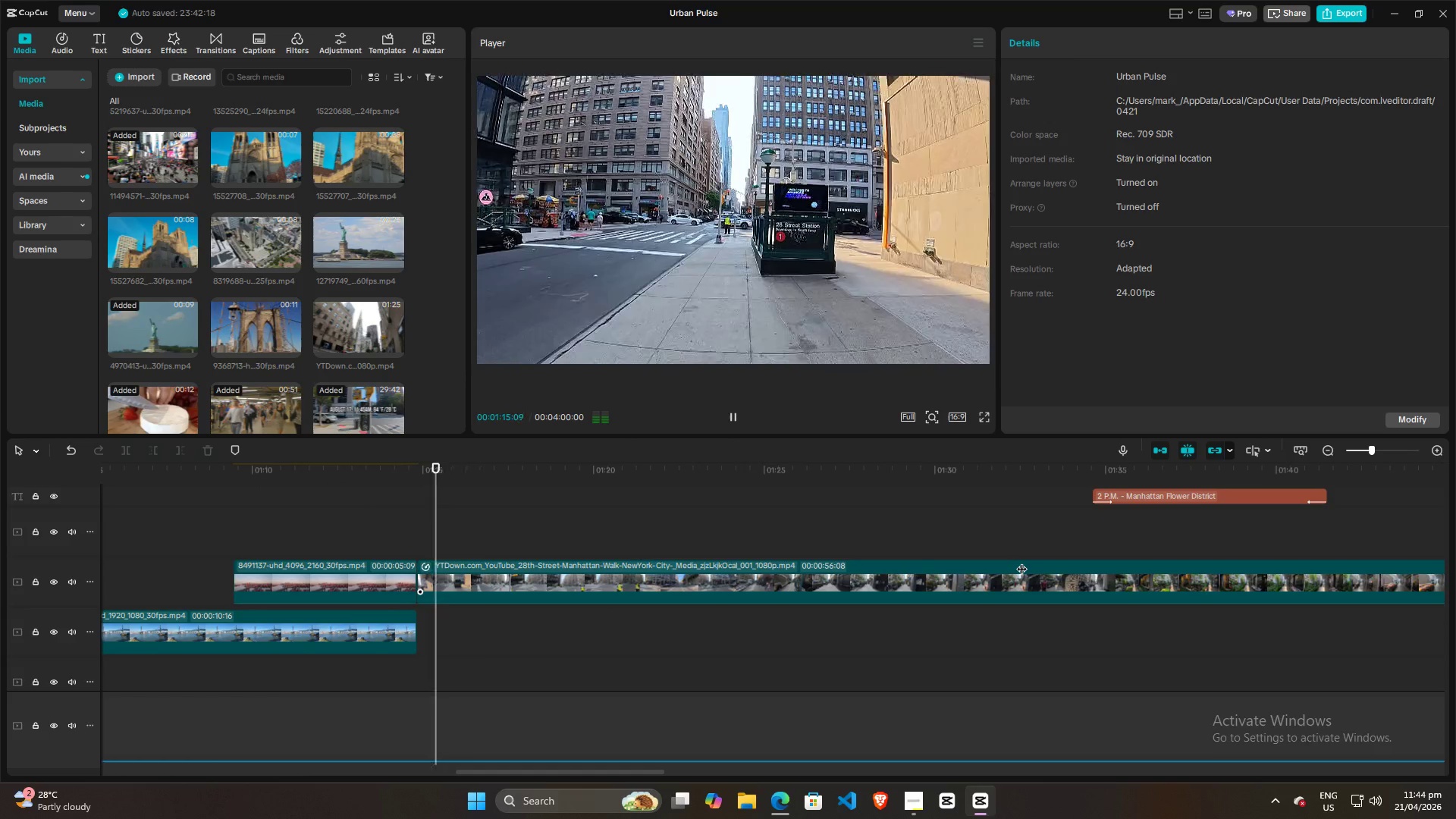 
wait(23.41)
 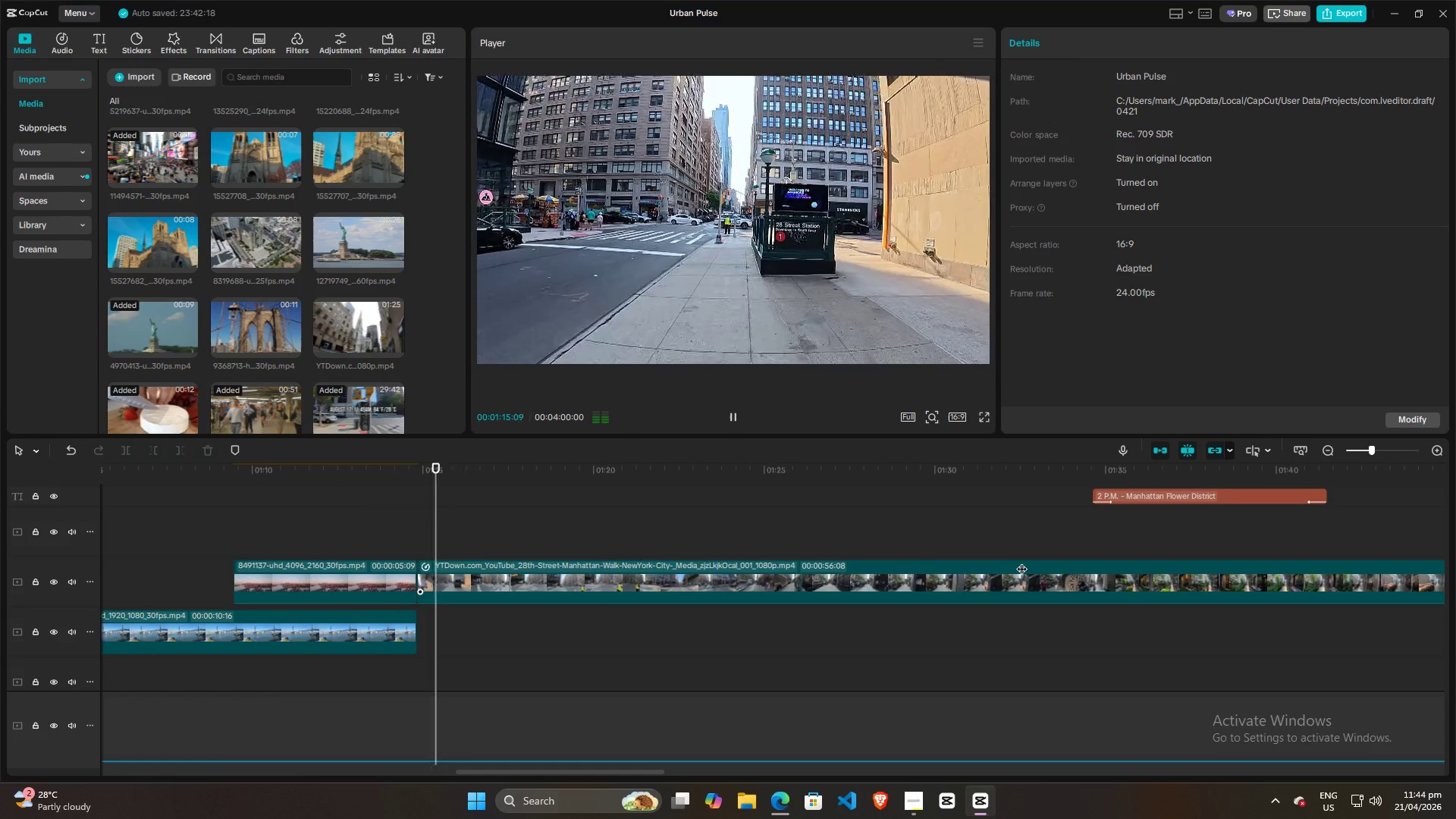 
left_click([778, 799])
 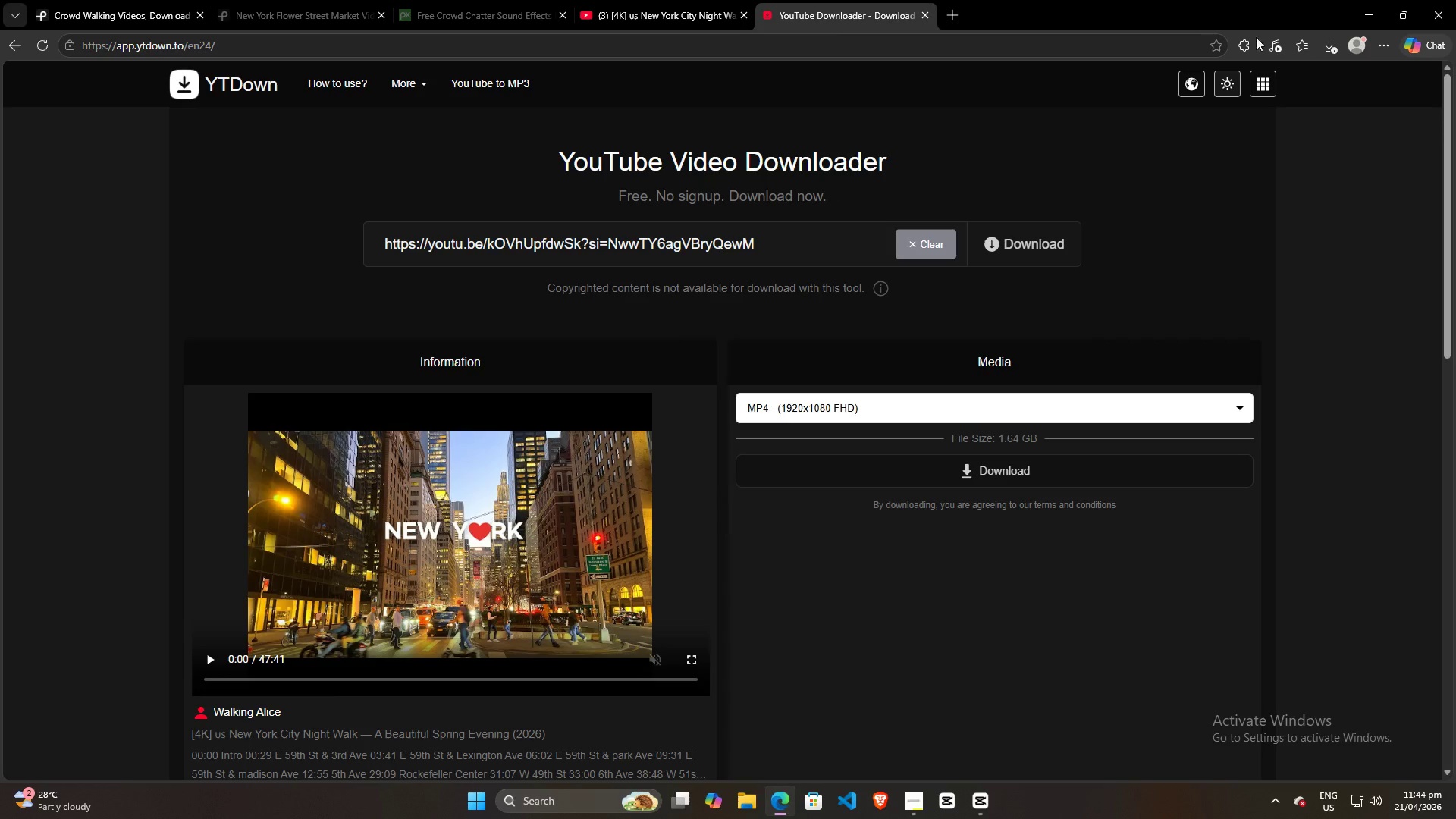 
left_click([1338, 43])
 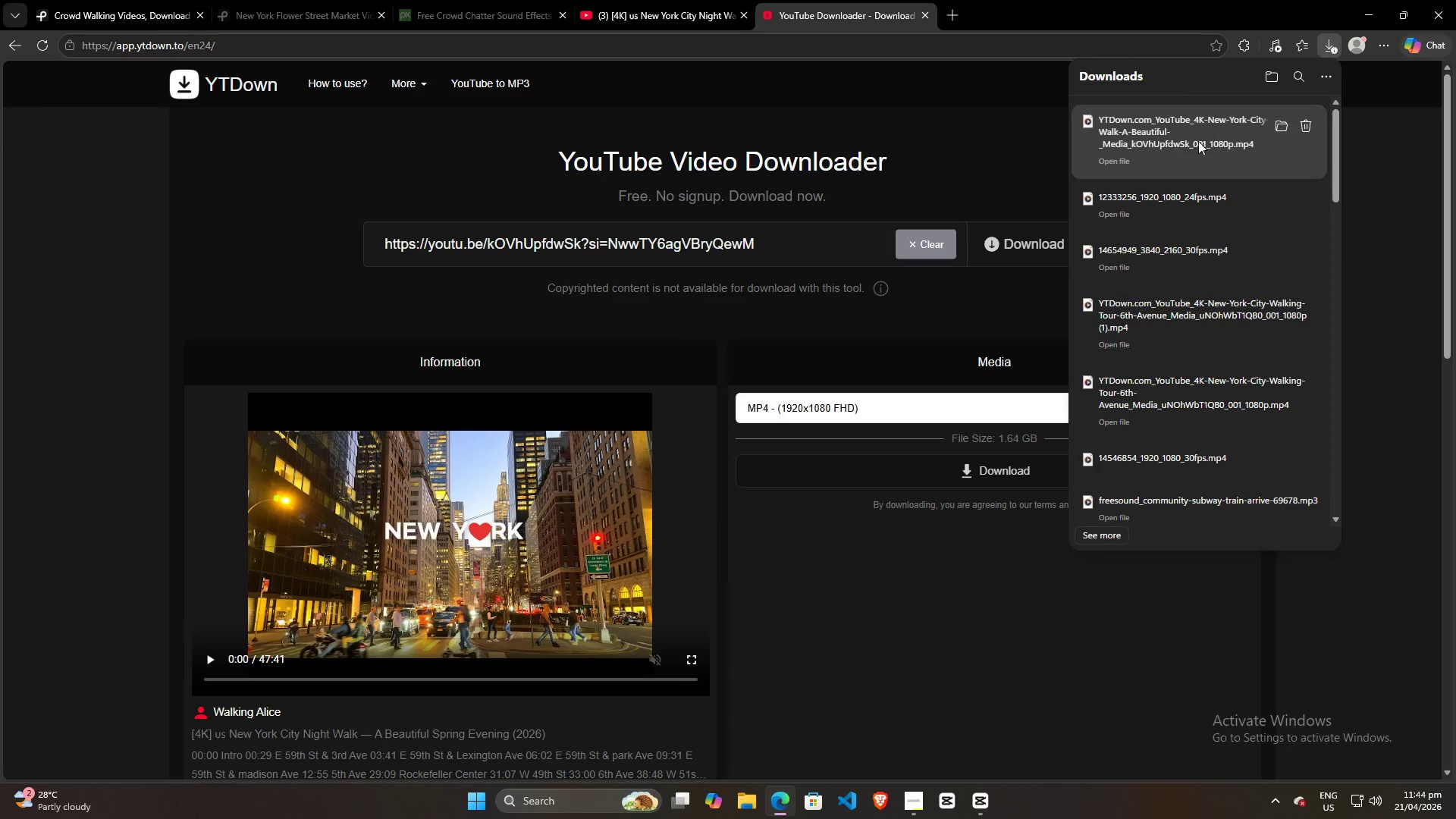 
left_click_drag(start_coordinate=[1188, 135], to_coordinate=[426, 328])
 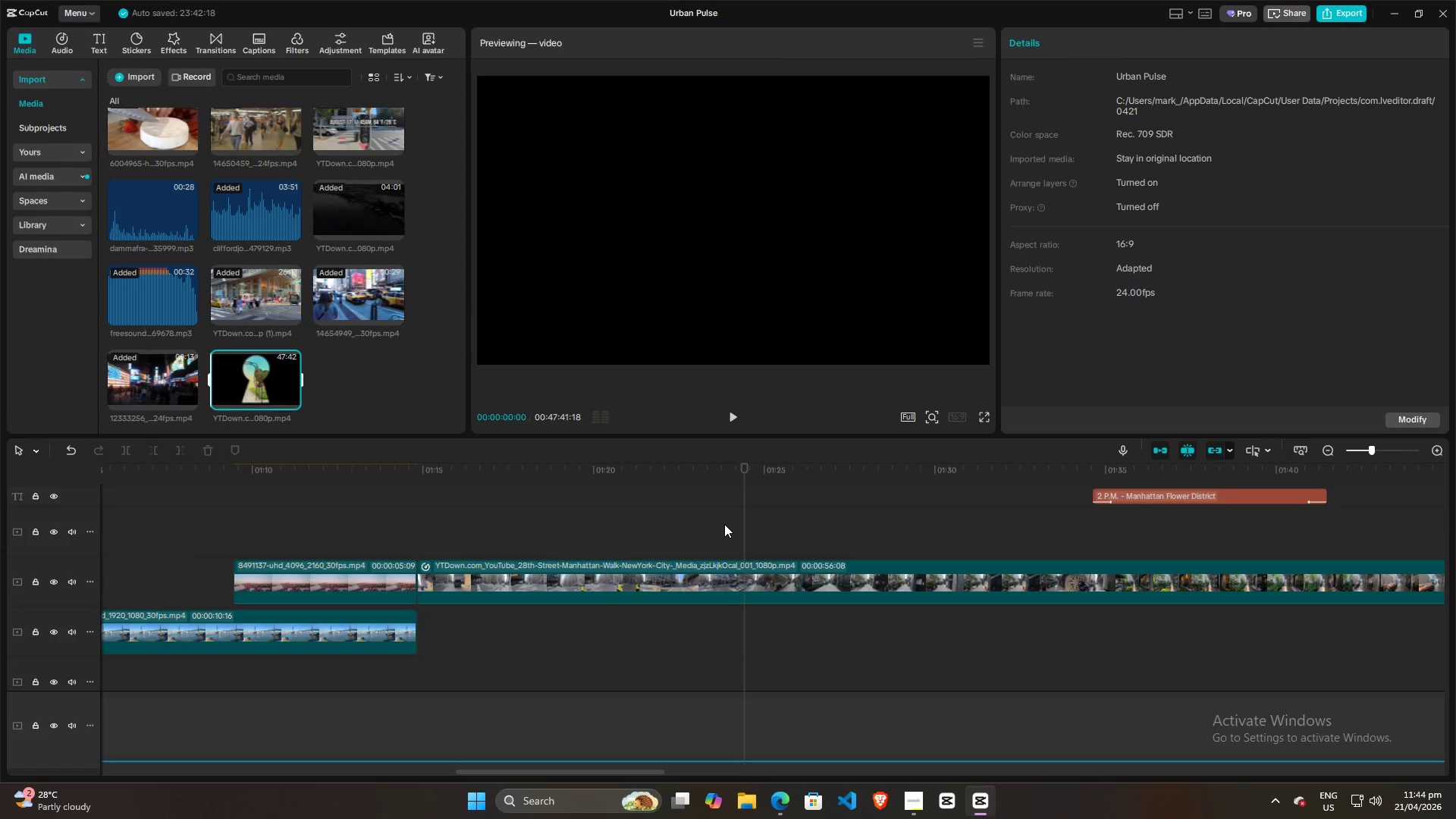 
left_click([724, 524])
 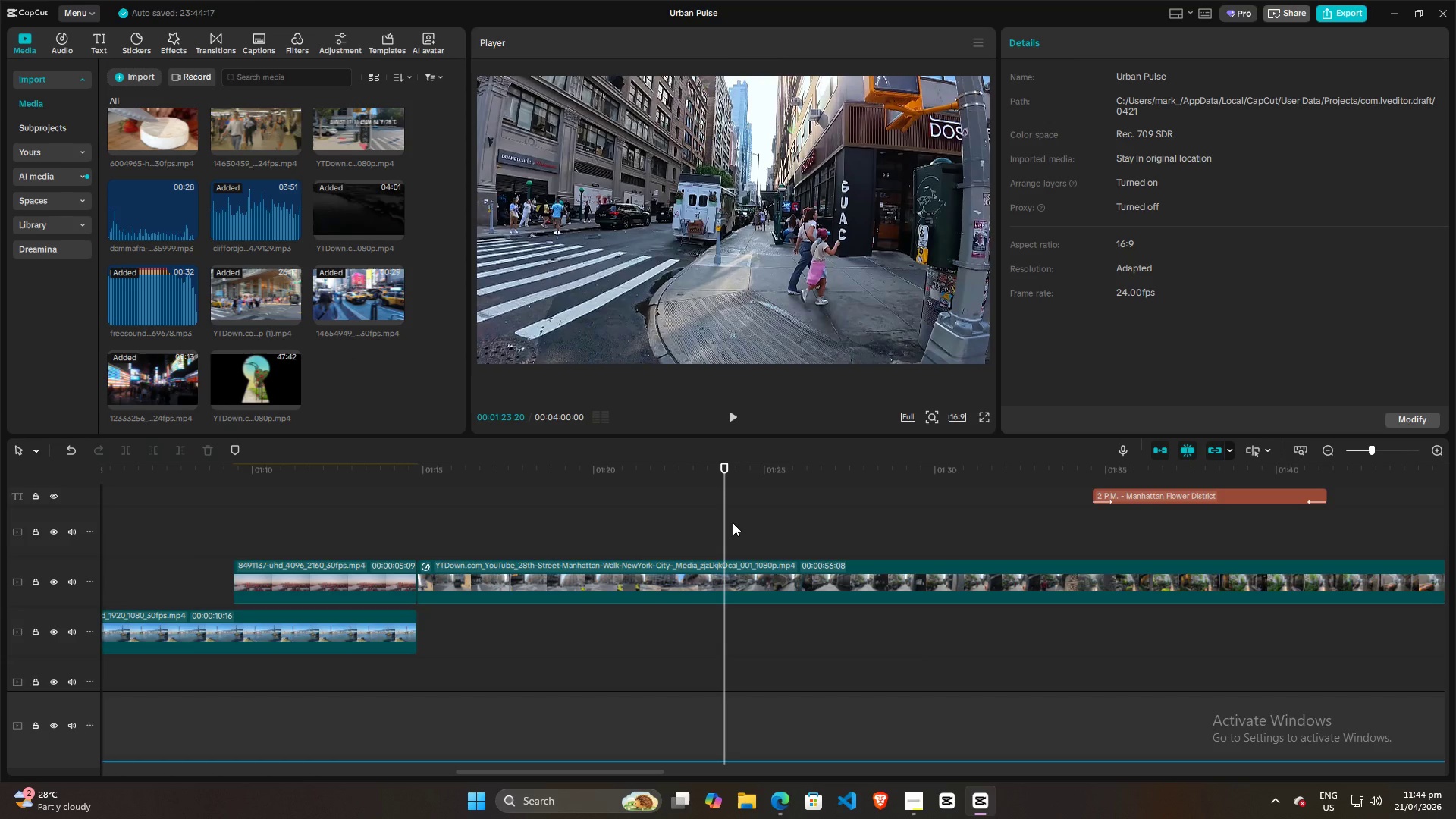 
key(Space)
 